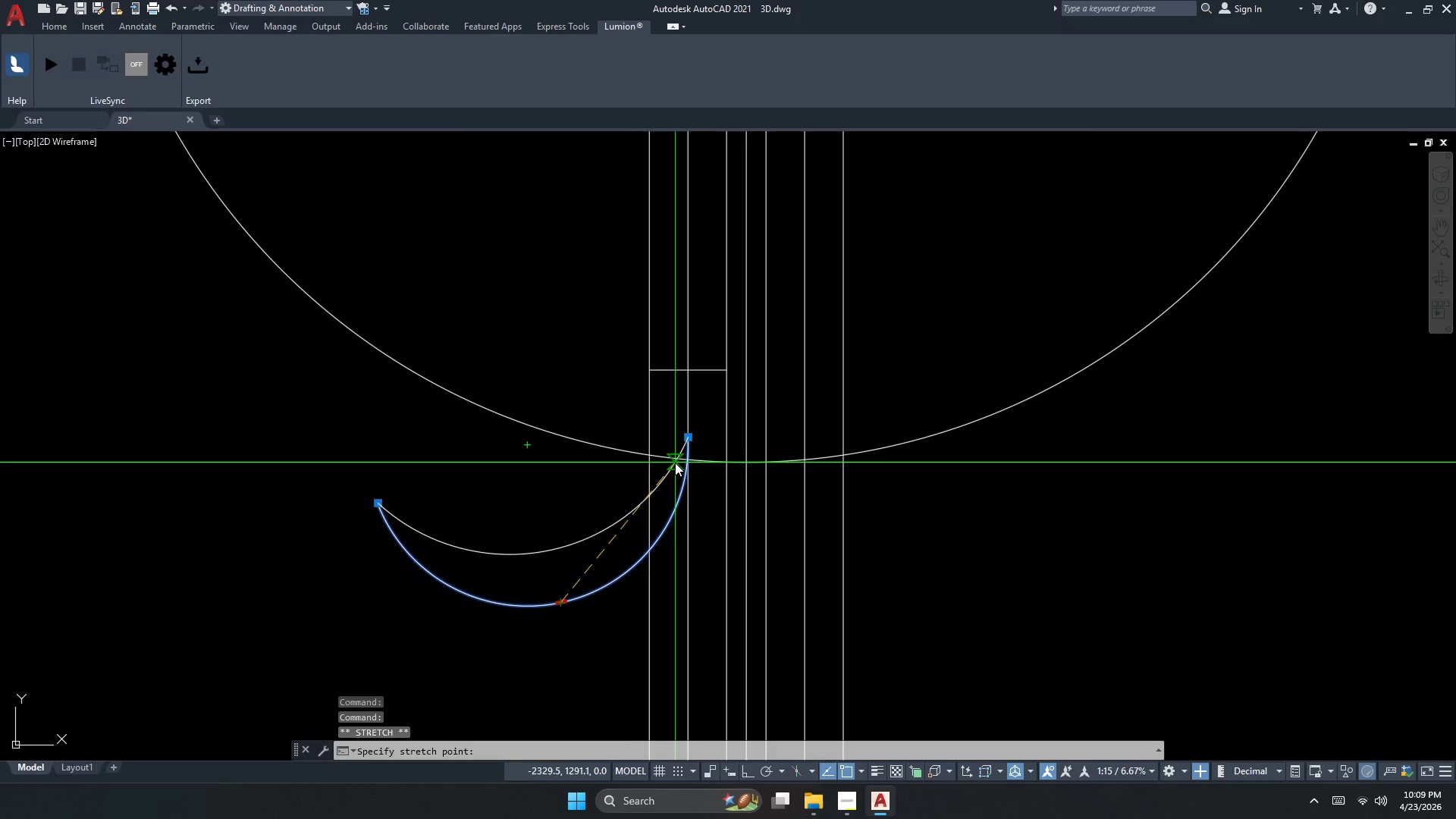 
scroll: coordinate [647, 482], scroll_direction: up, amount: 8.0
 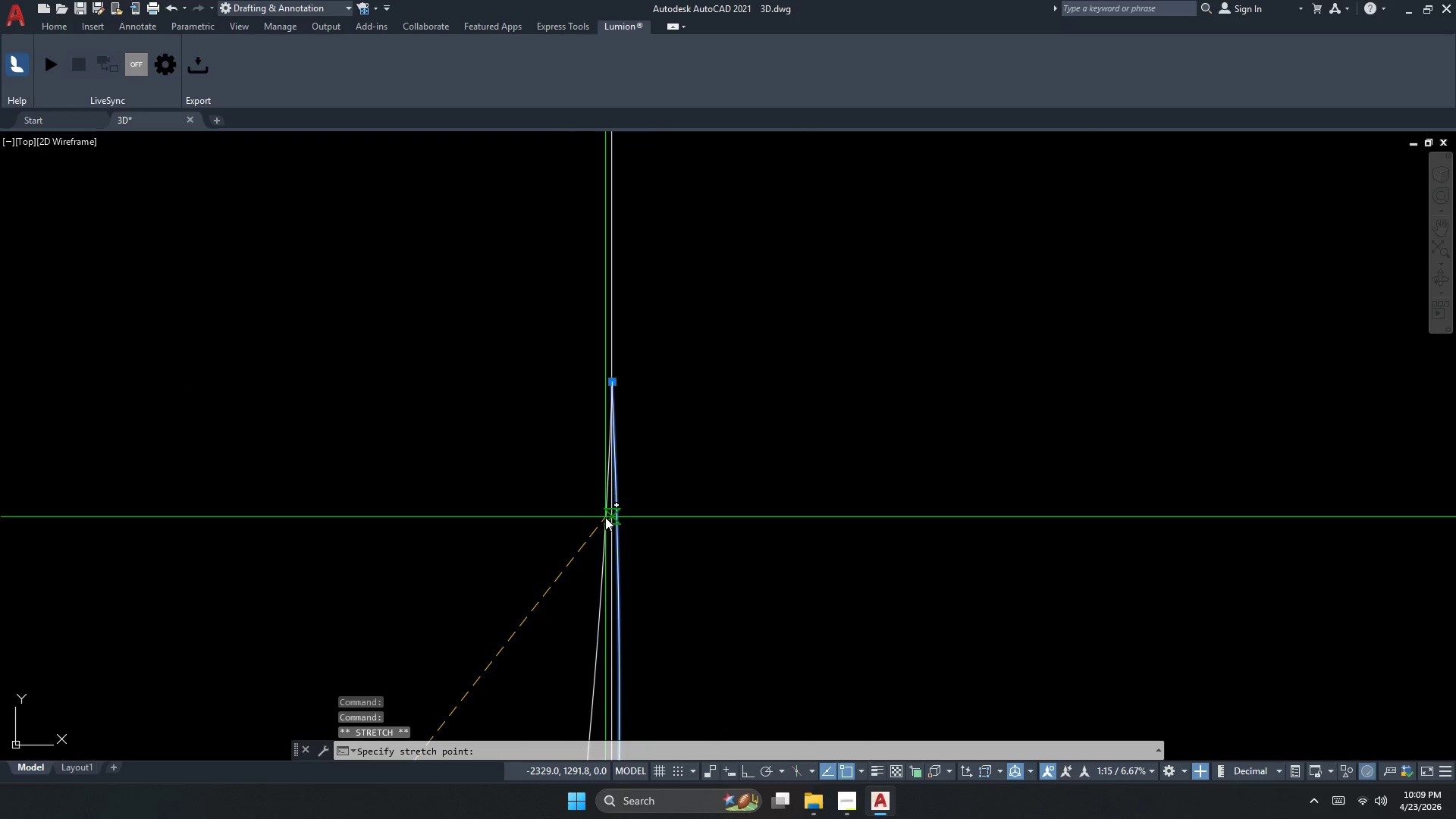 
left_click([604, 517])
 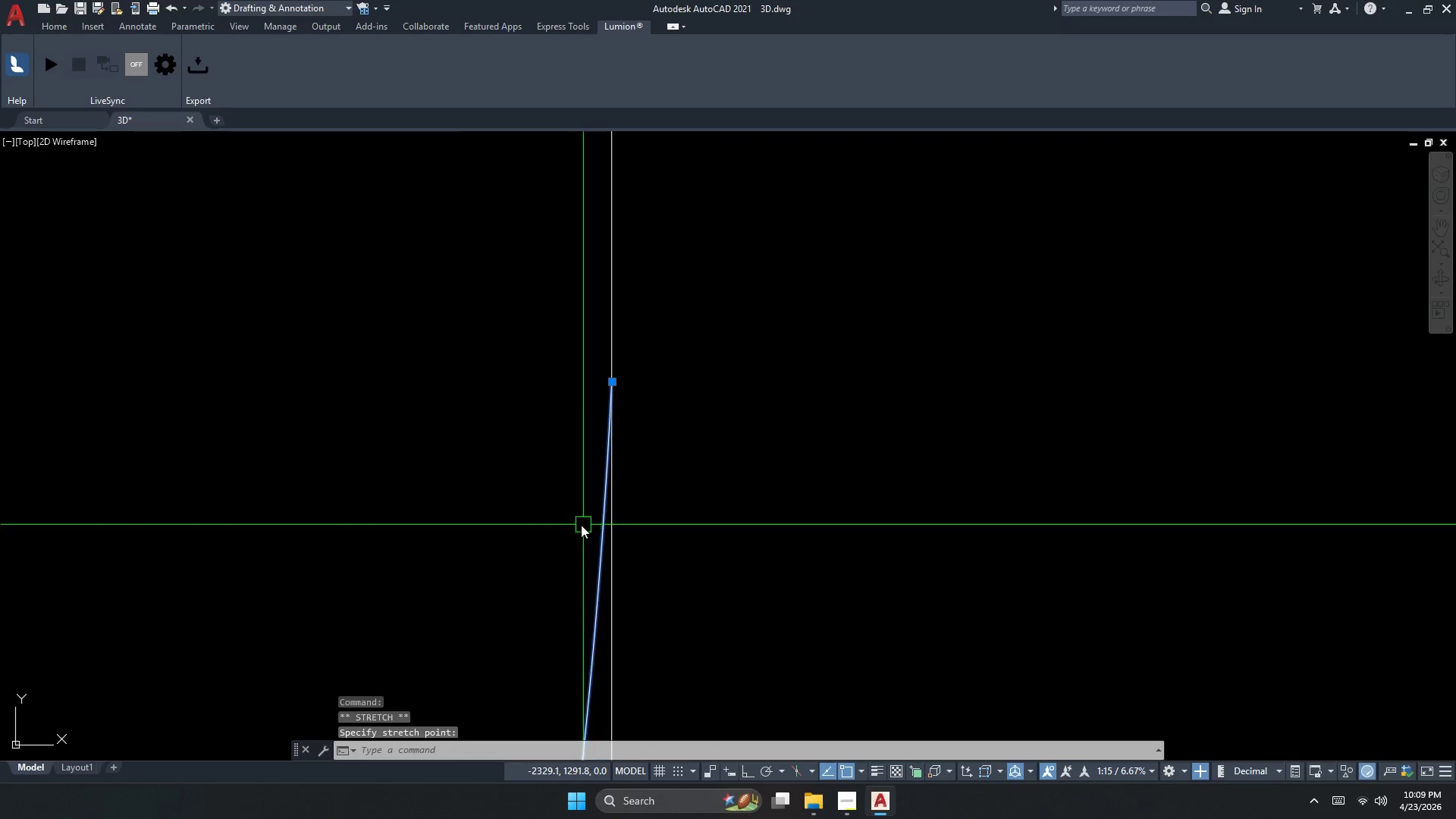 
key(Escape)
 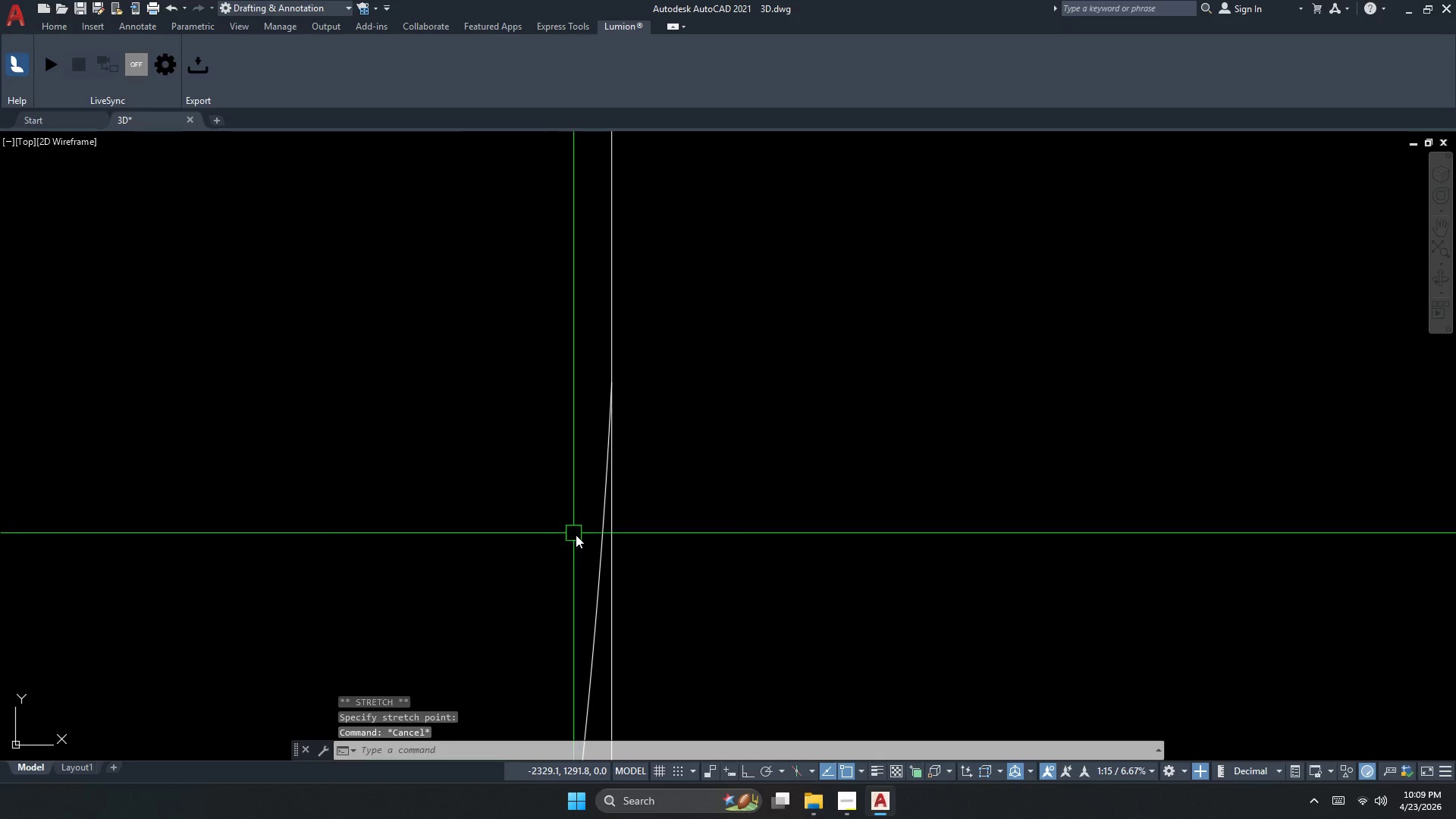 
scroll: coordinate [573, 520], scroll_direction: down, amount: 6.0
 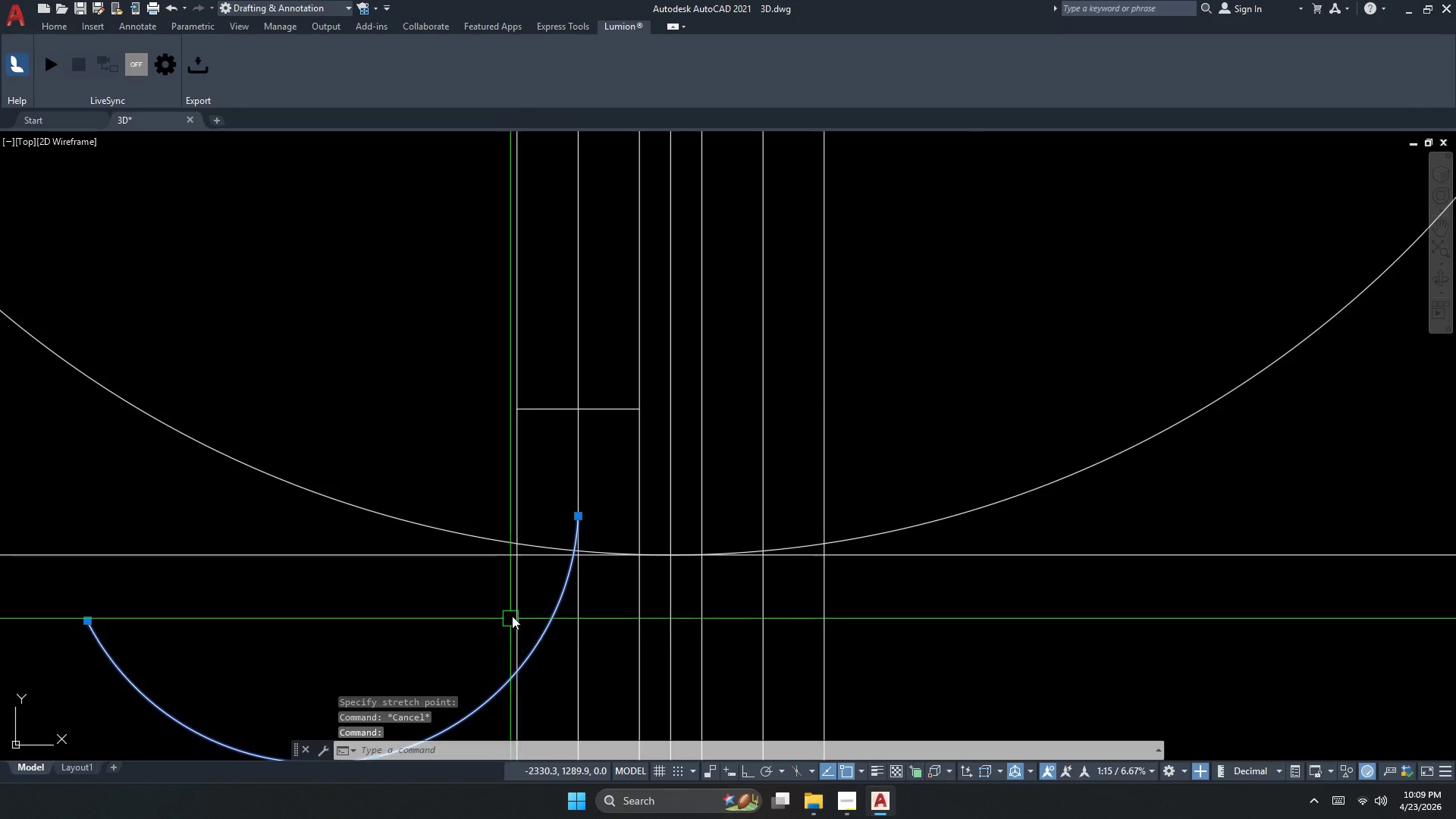 
double_click([551, 451])
 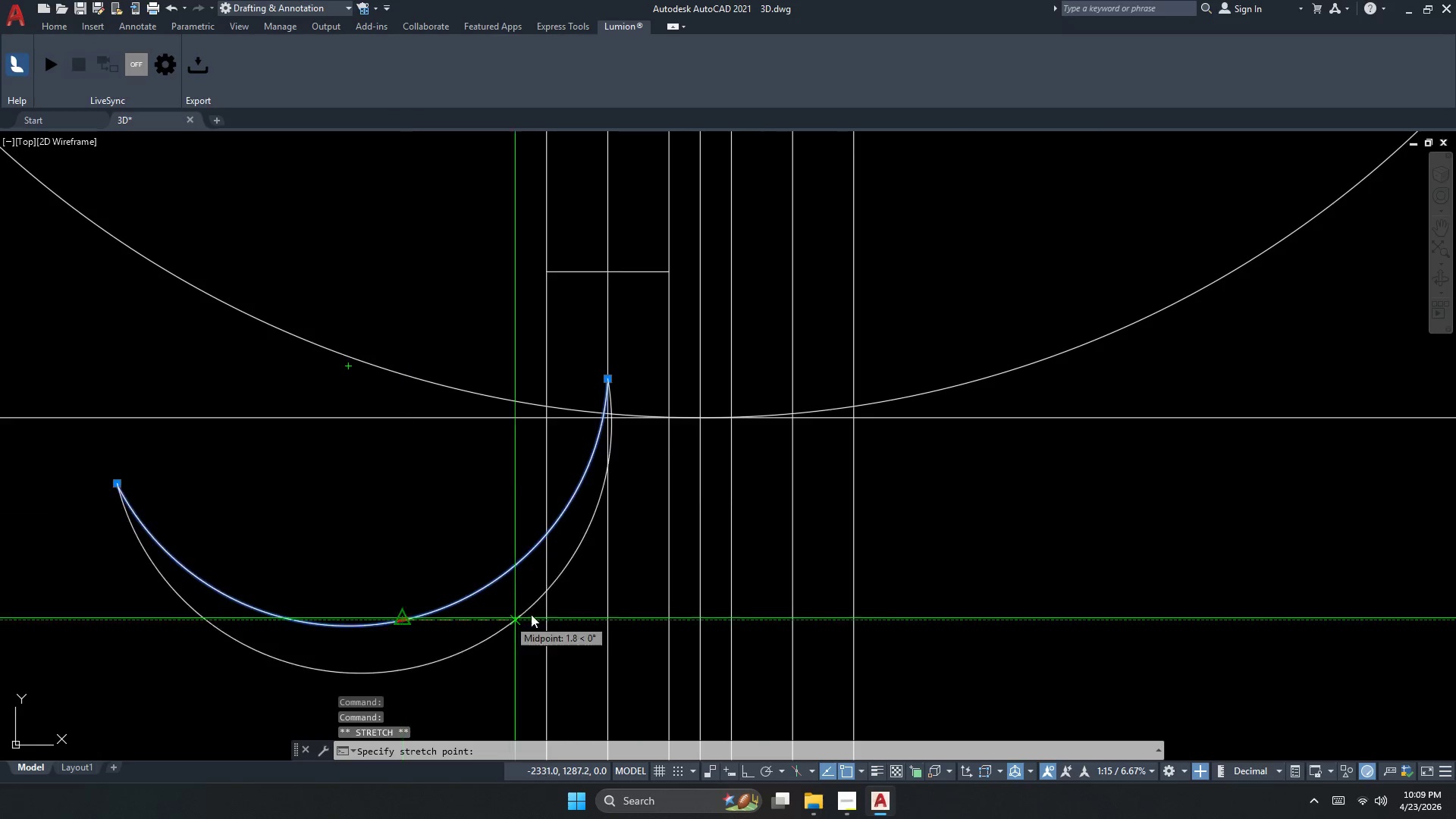 
scroll: coordinate [610, 263], scroll_direction: up, amount: 8.0
 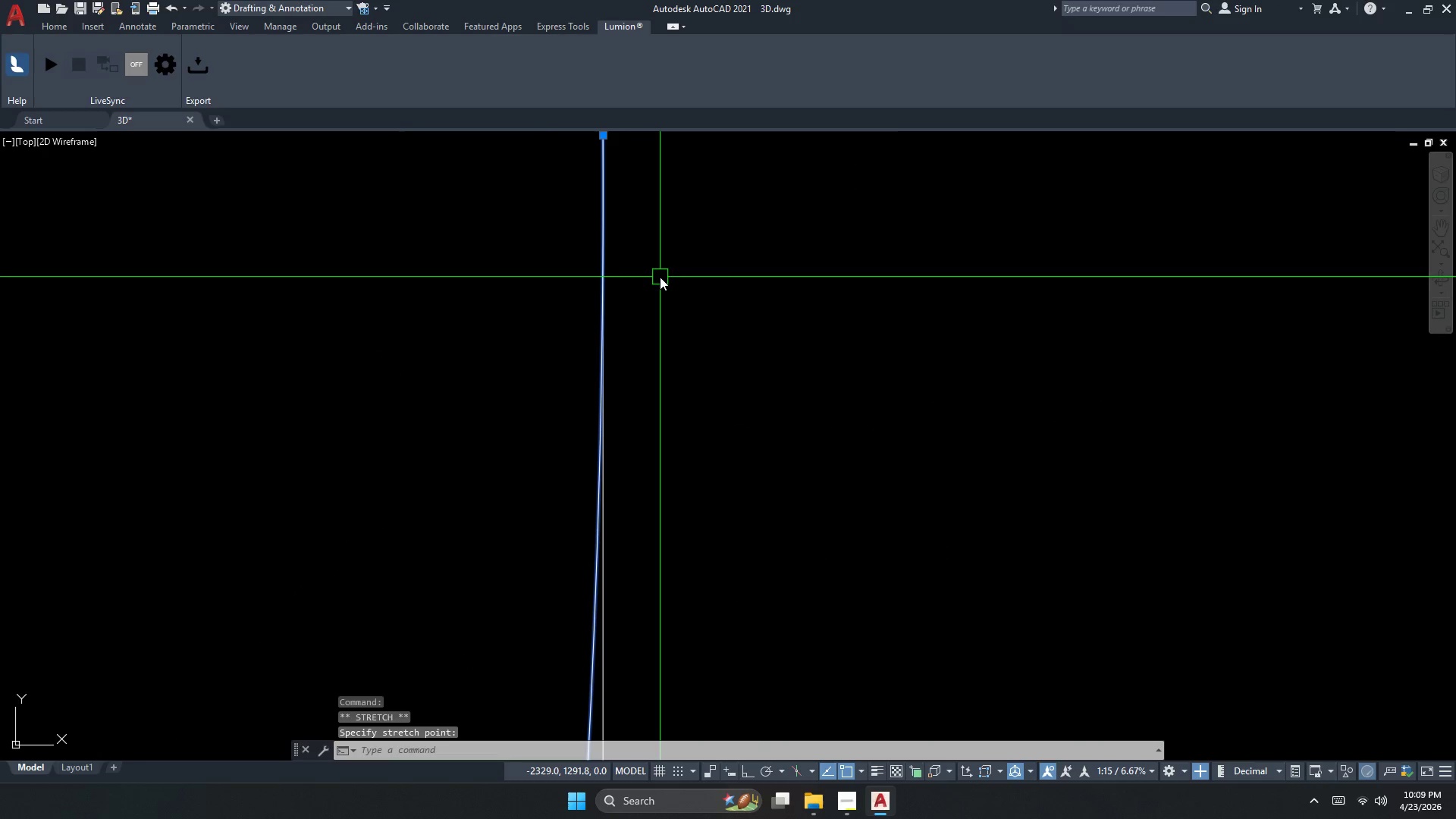 
key(Escape)
 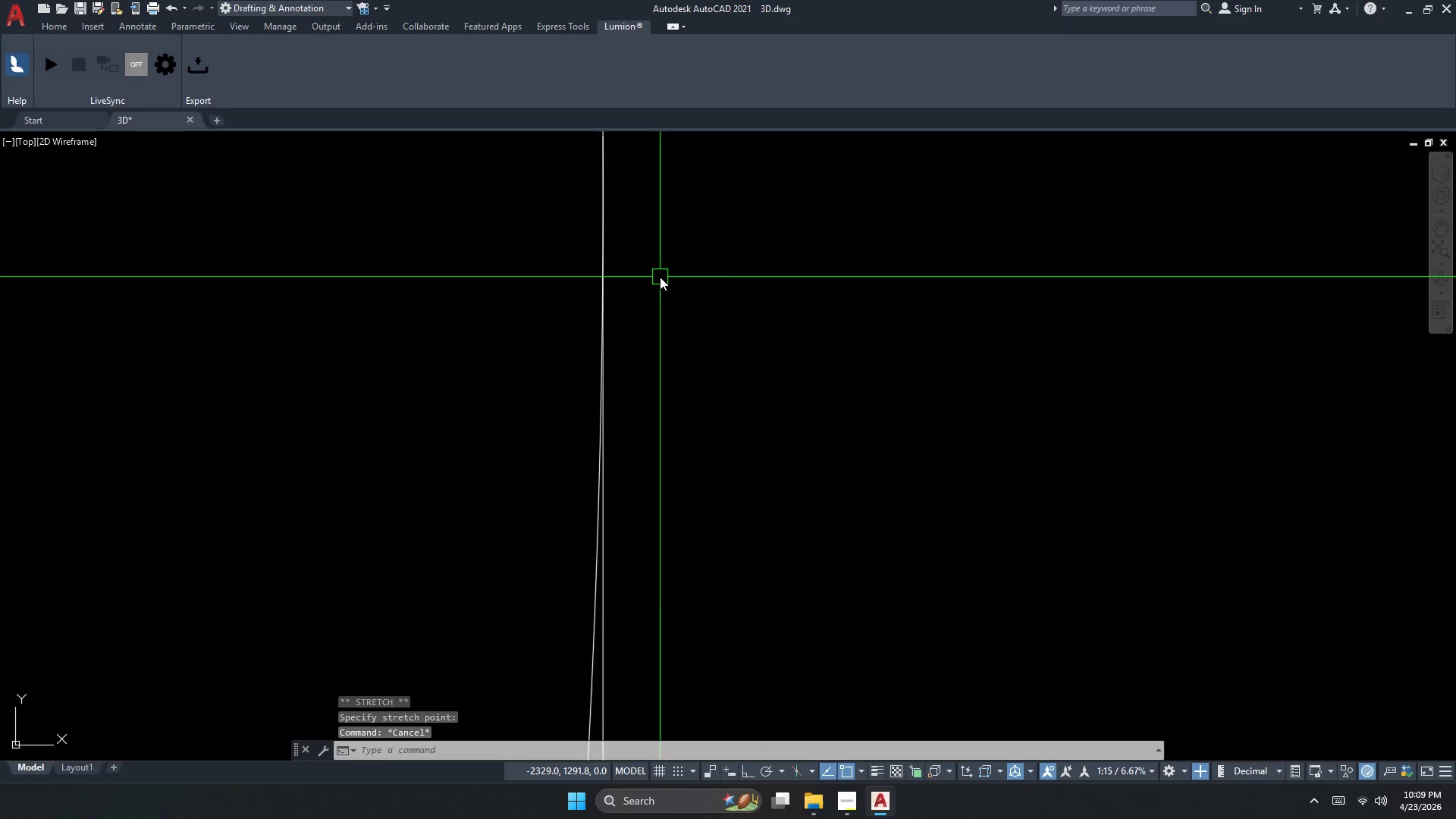 
scroll: coordinate [626, 351], scroll_direction: down, amount: 9.0
 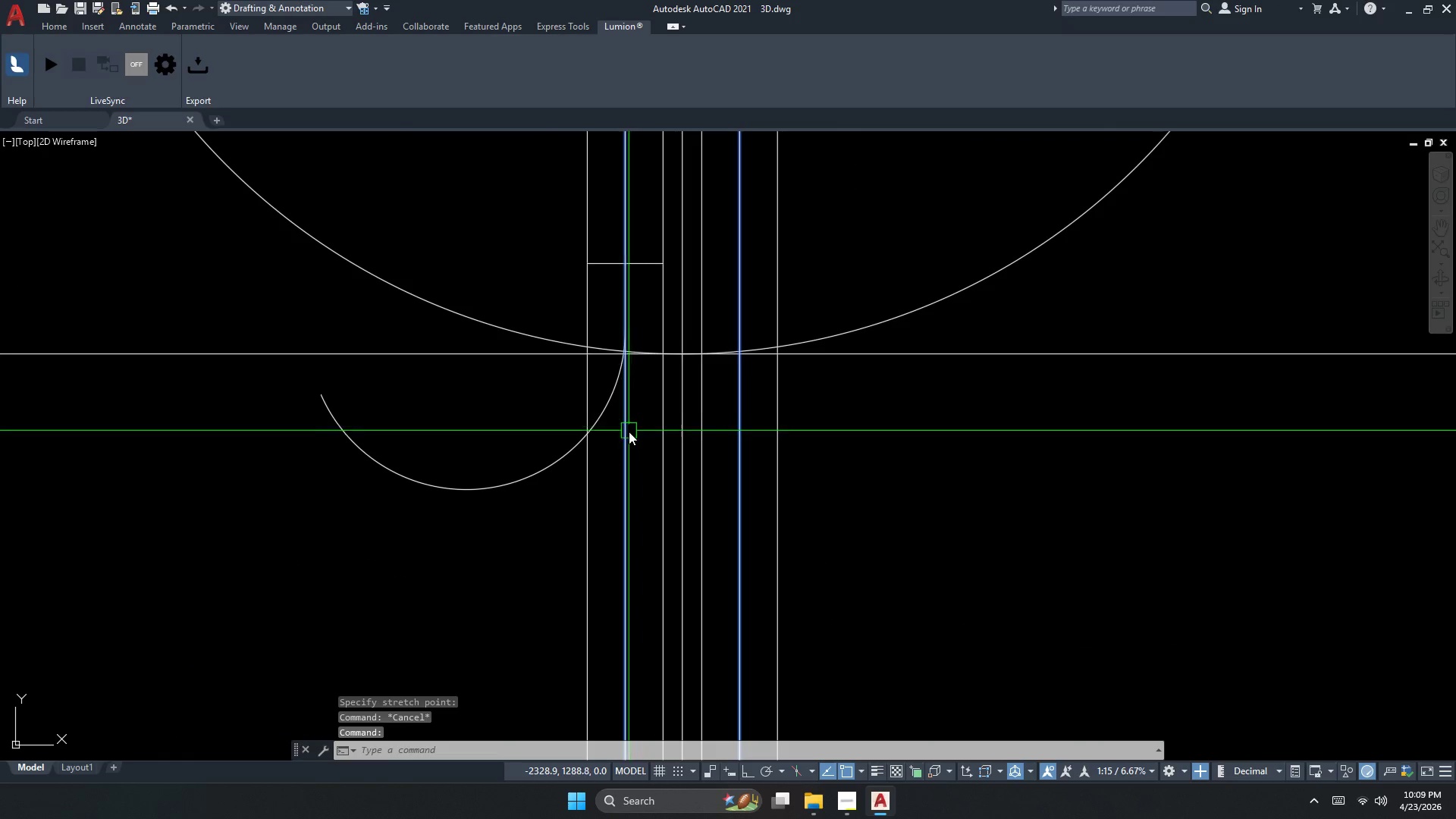 
key(Escape)
 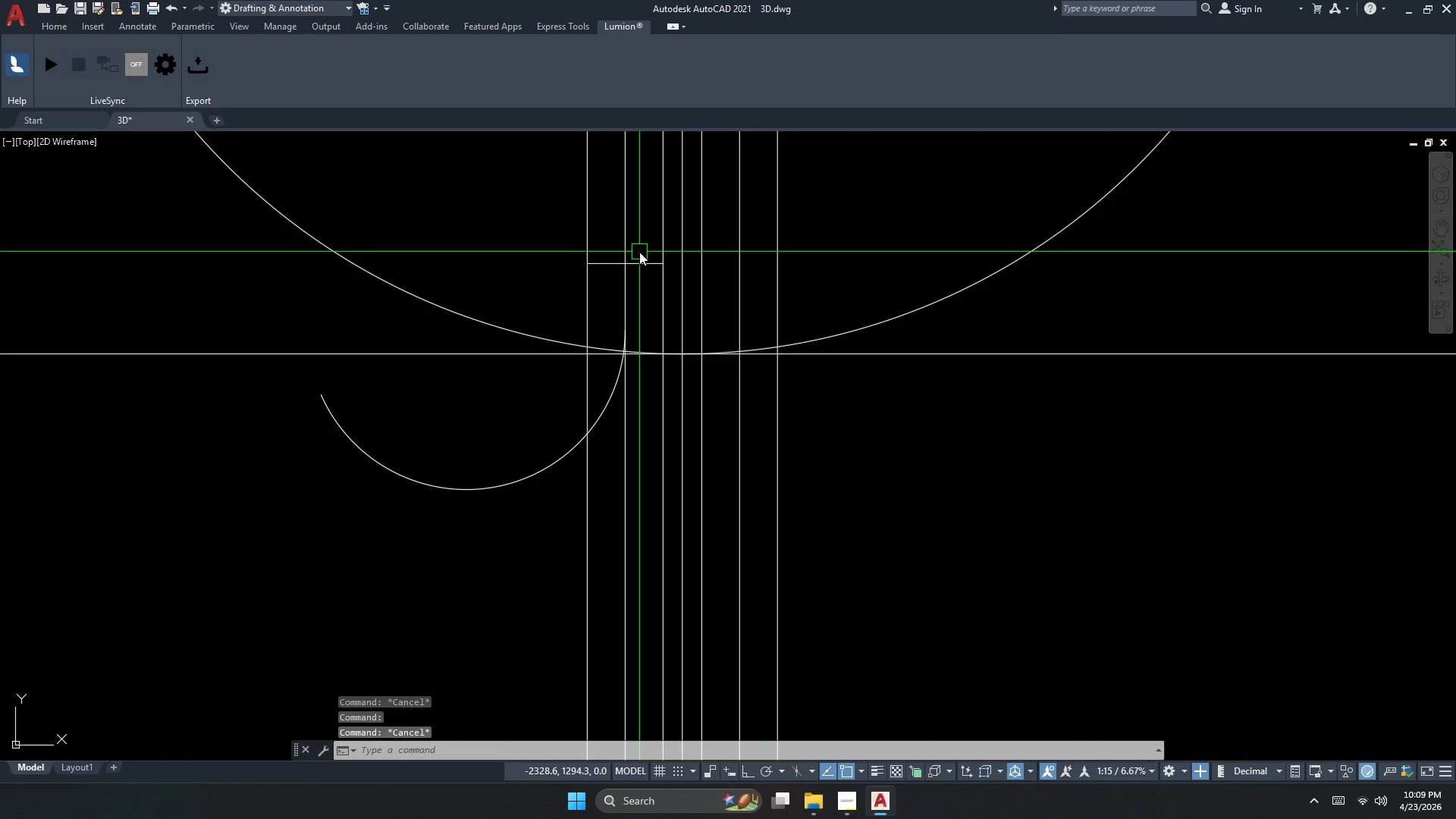 
key(Escape)
 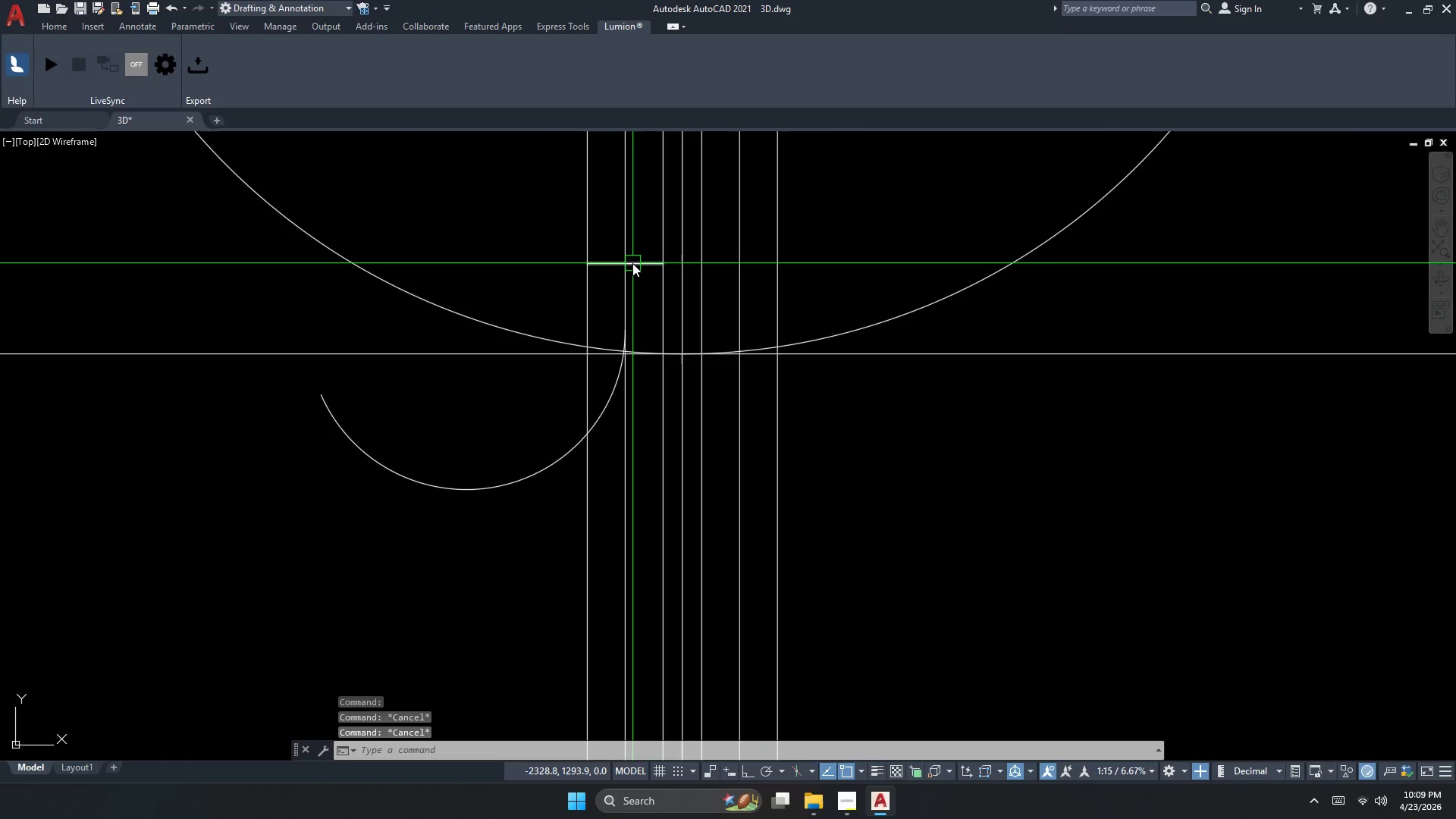 
key(O)
 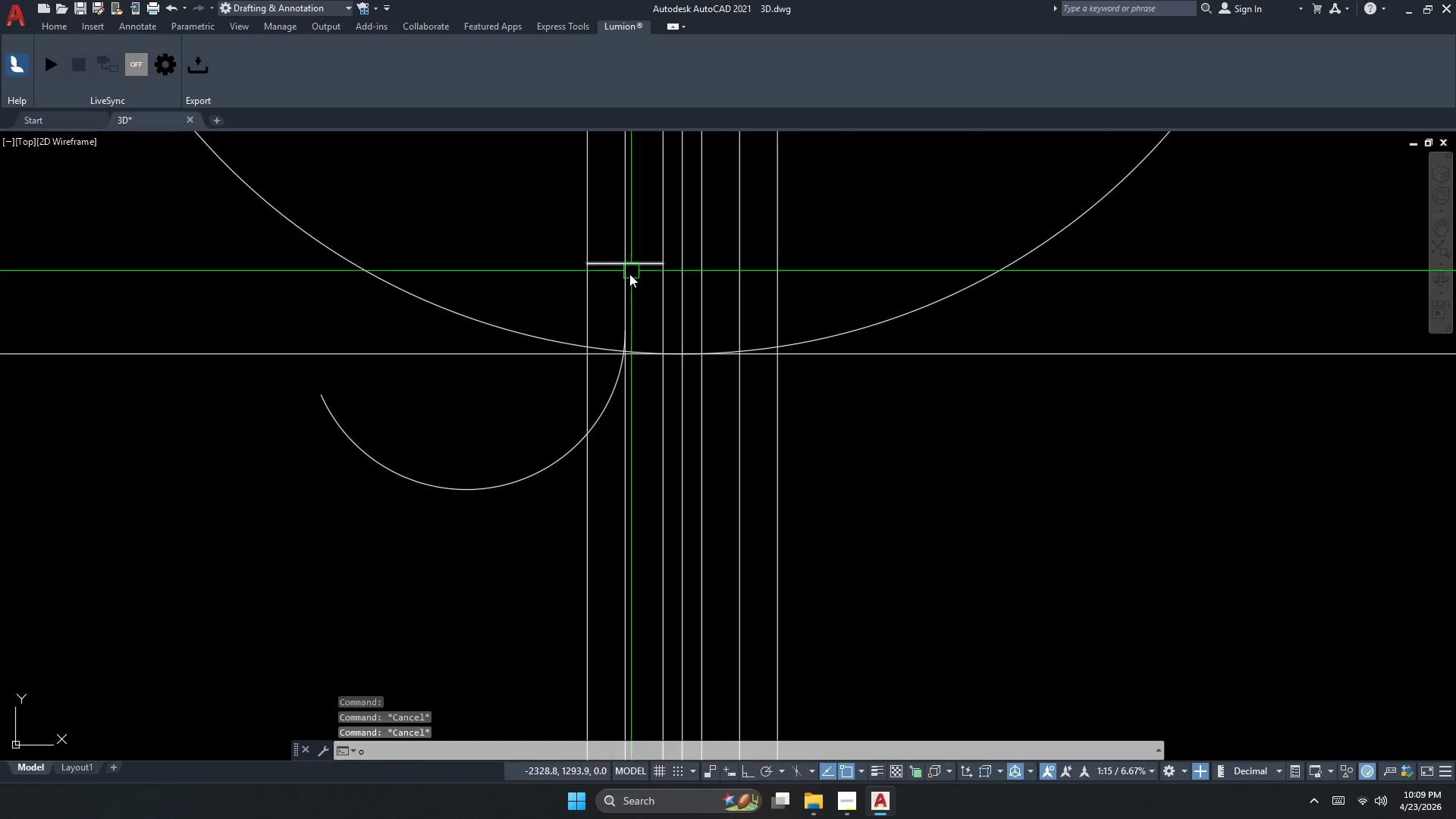 
key(Space)
 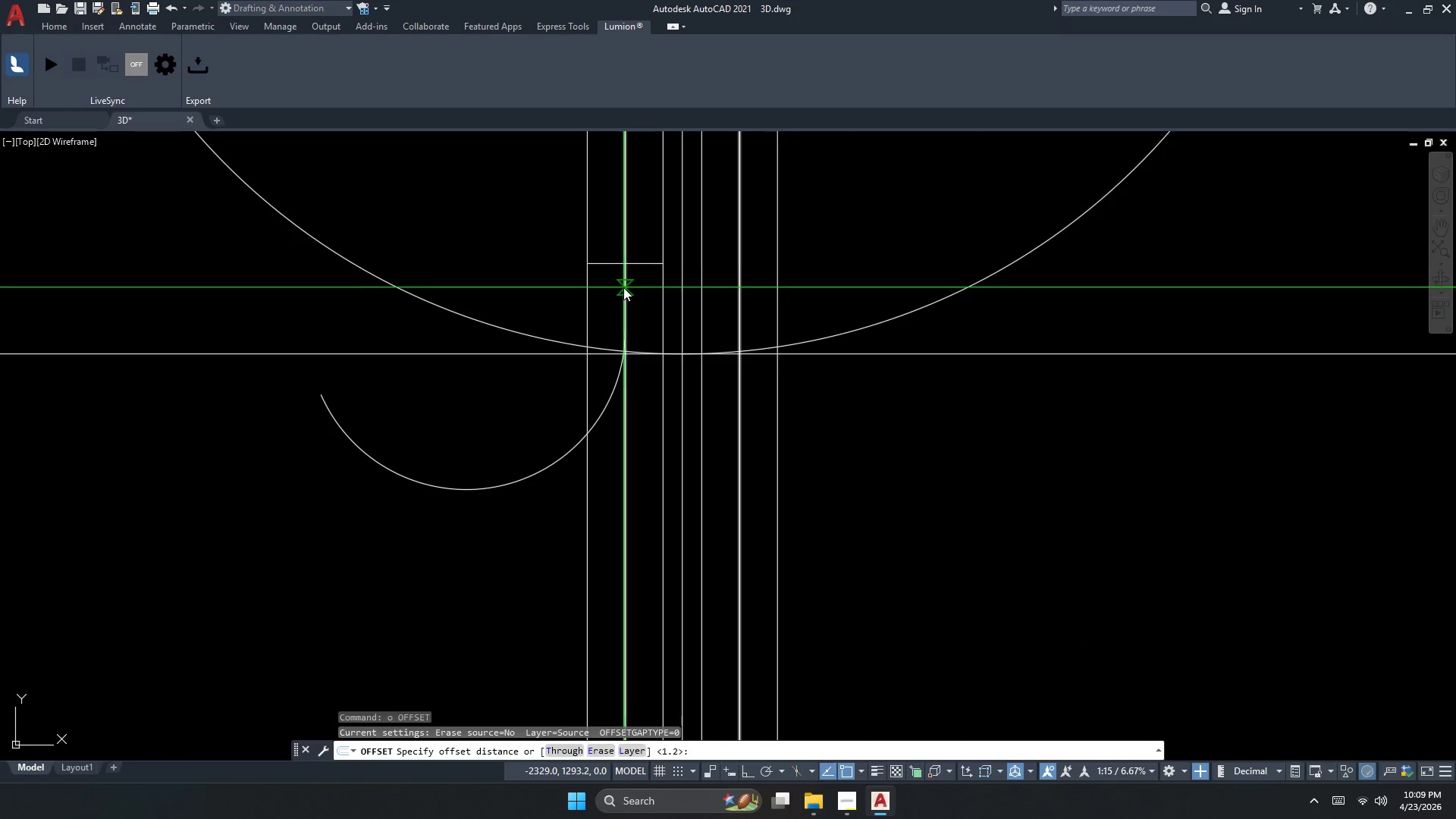 
scroll: coordinate [623, 287], scroll_direction: up, amount: 2.0
 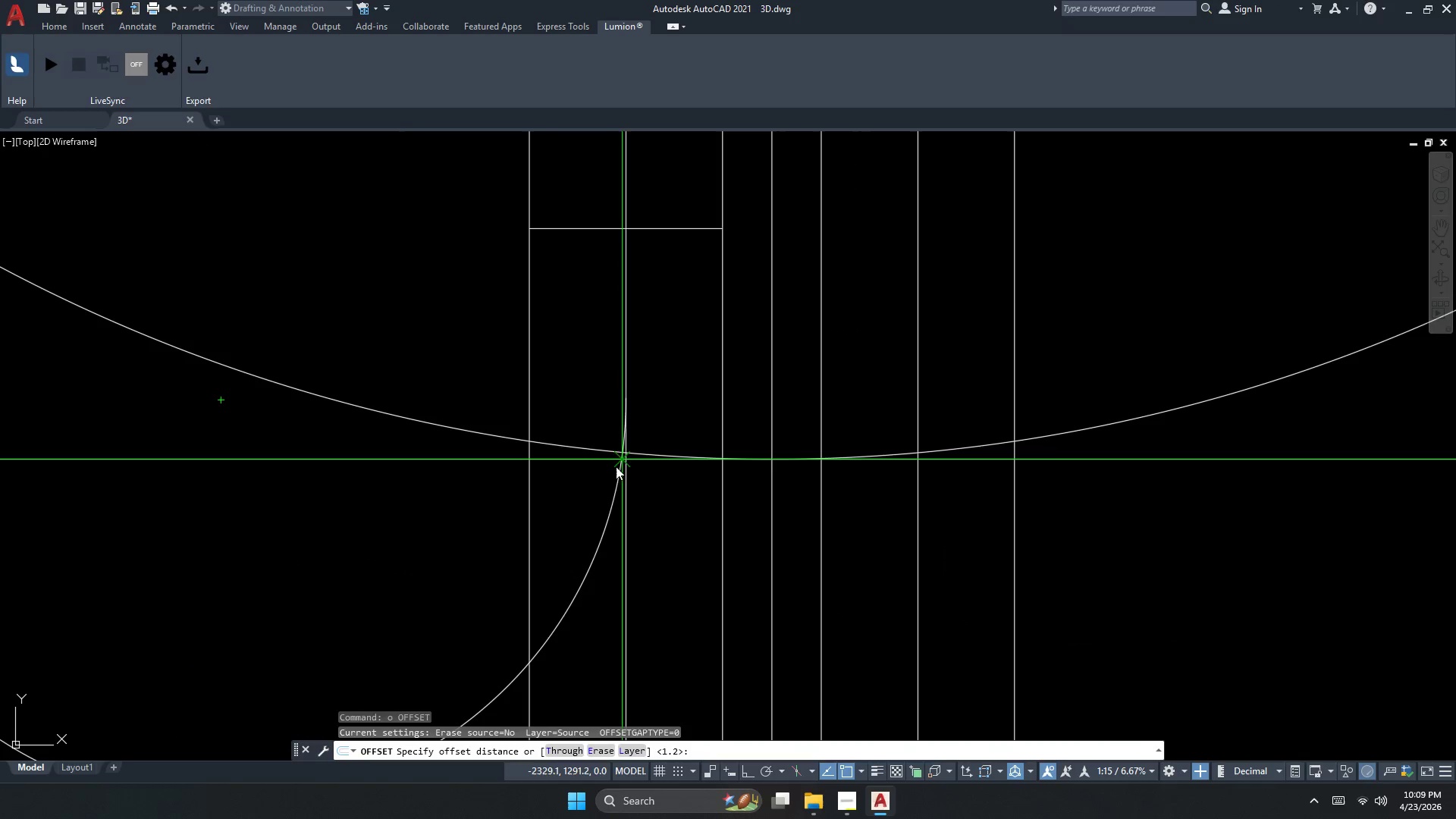 
key(Space)
 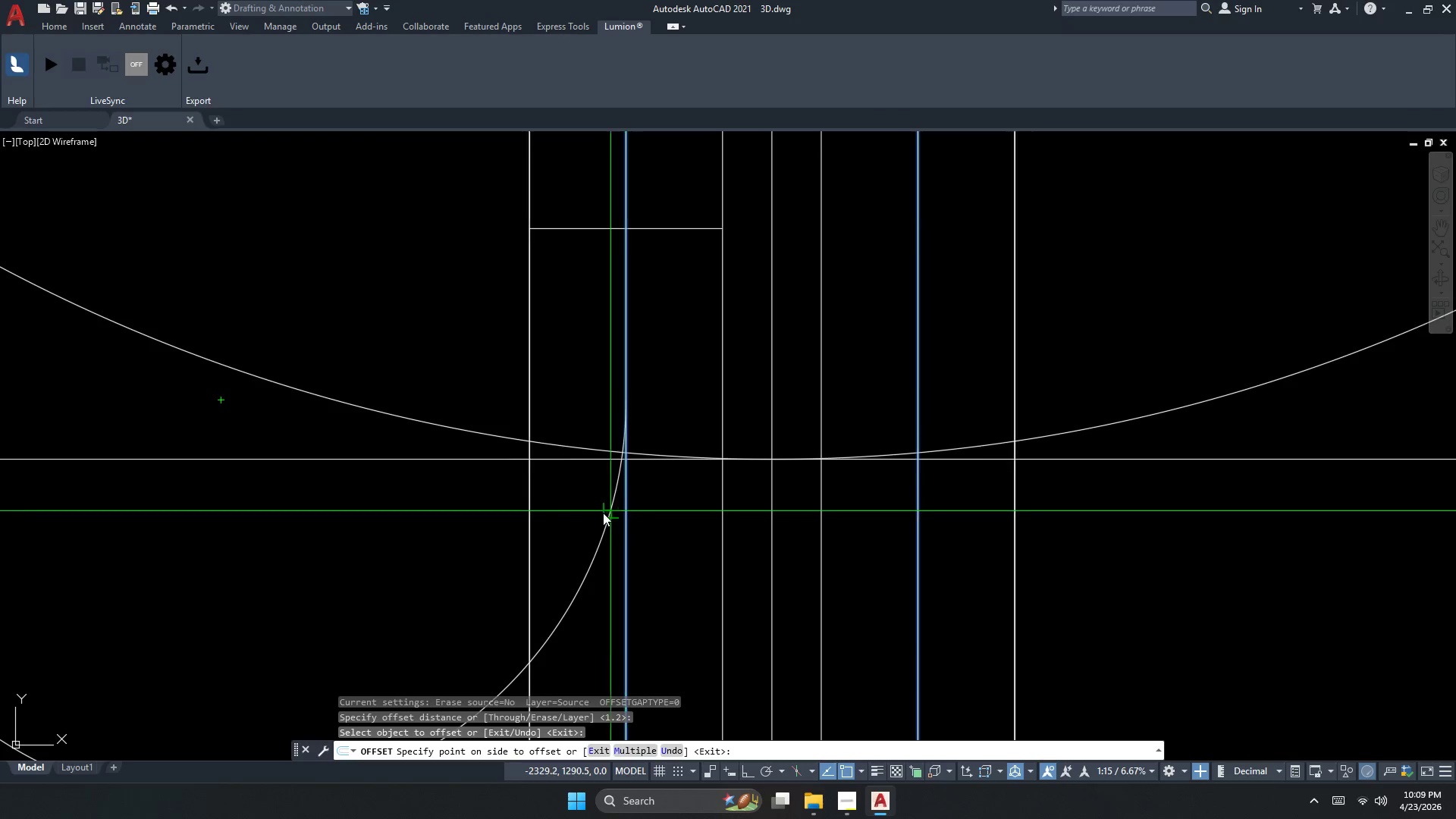 
left_click([562, 510])
 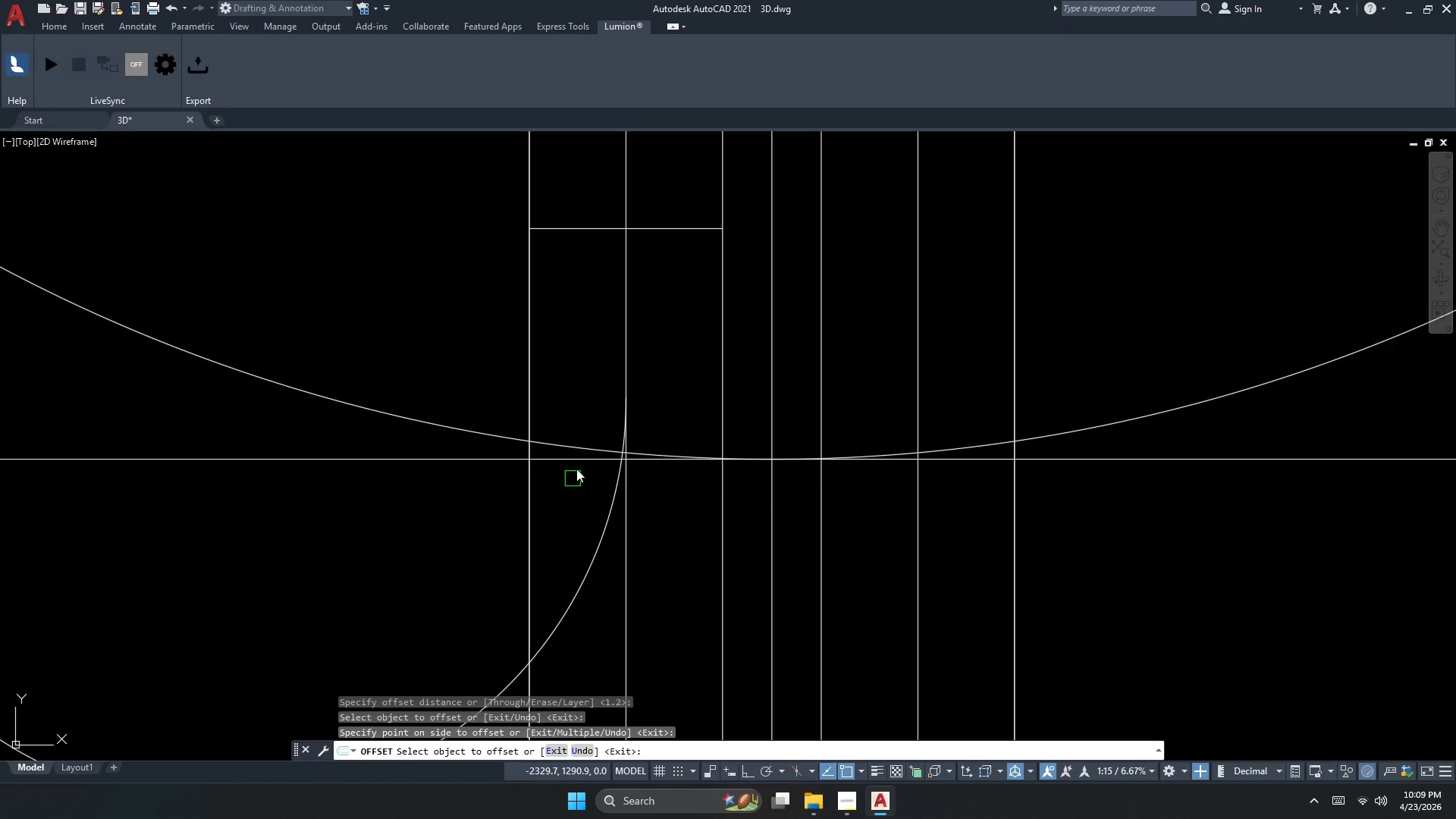 
scroll: coordinate [588, 442], scroll_direction: down, amount: 3.0
 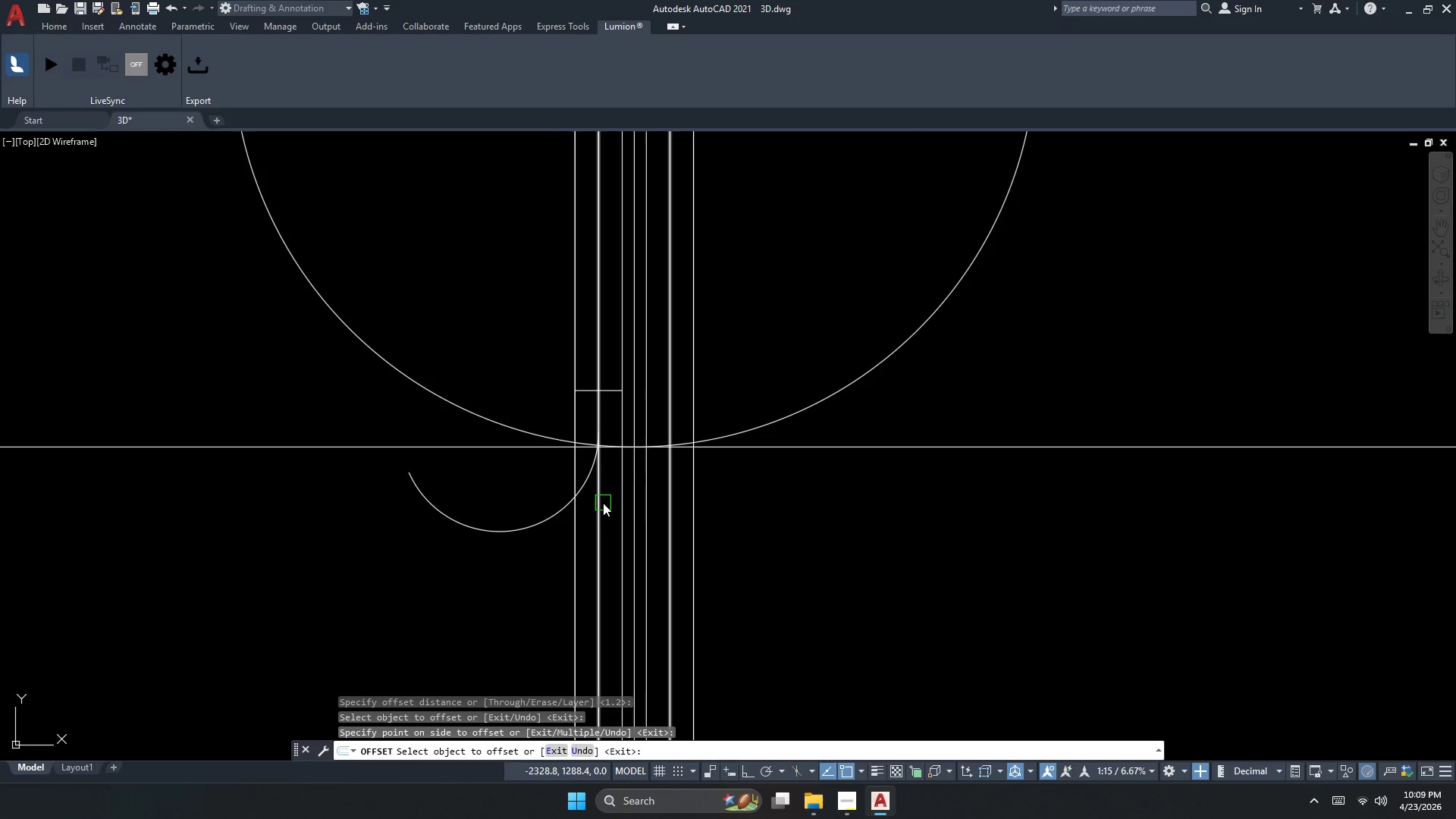 
left_click_drag(start_coordinate=[601, 504], to_coordinate=[608, 500])
 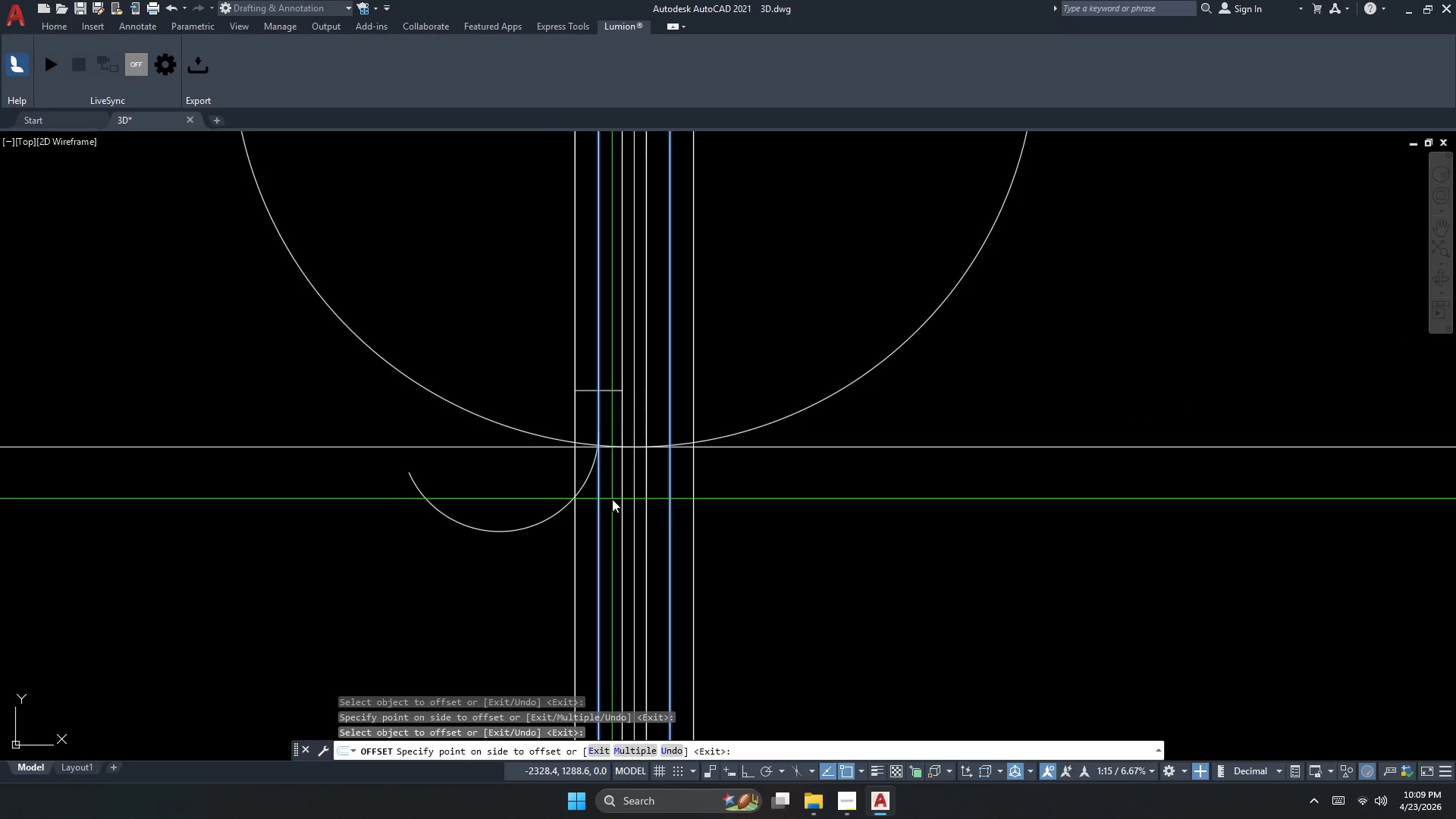 
left_click_drag(start_coordinate=[612, 499], to_coordinate=[612, 503])
 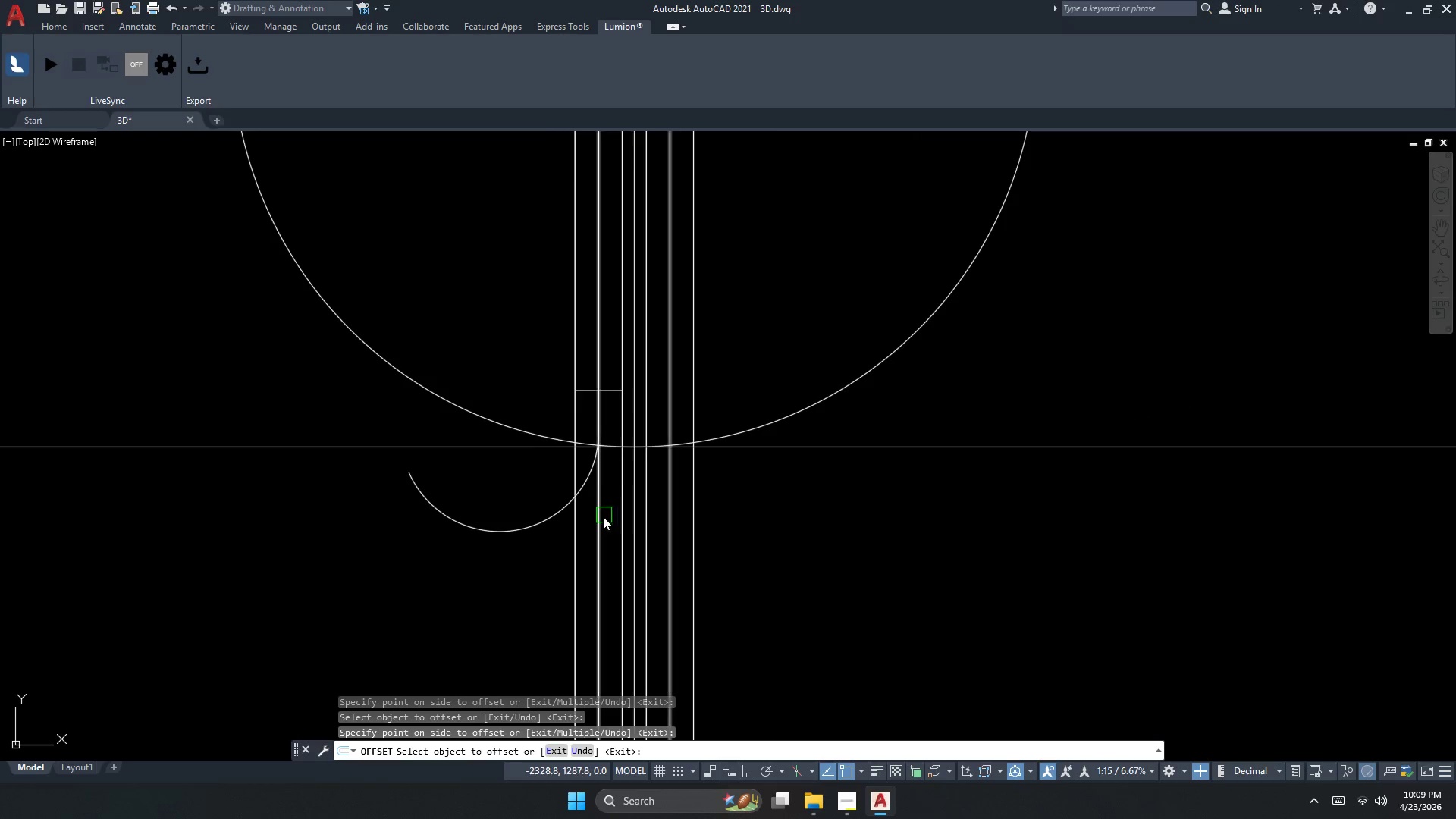 
scroll: coordinate [602, 518], scroll_direction: down, amount: 2.0
 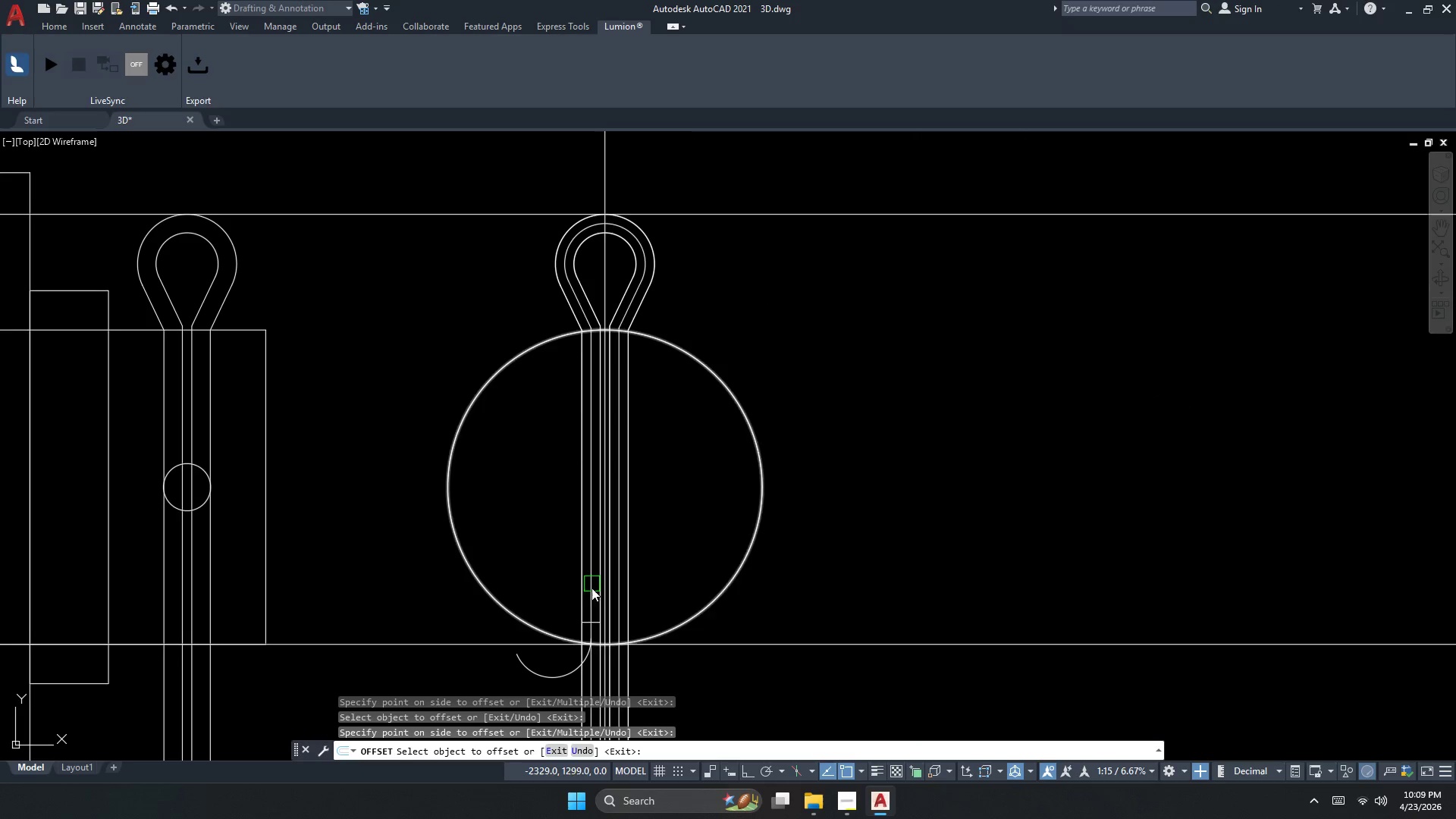 
double_click([604, 458])
 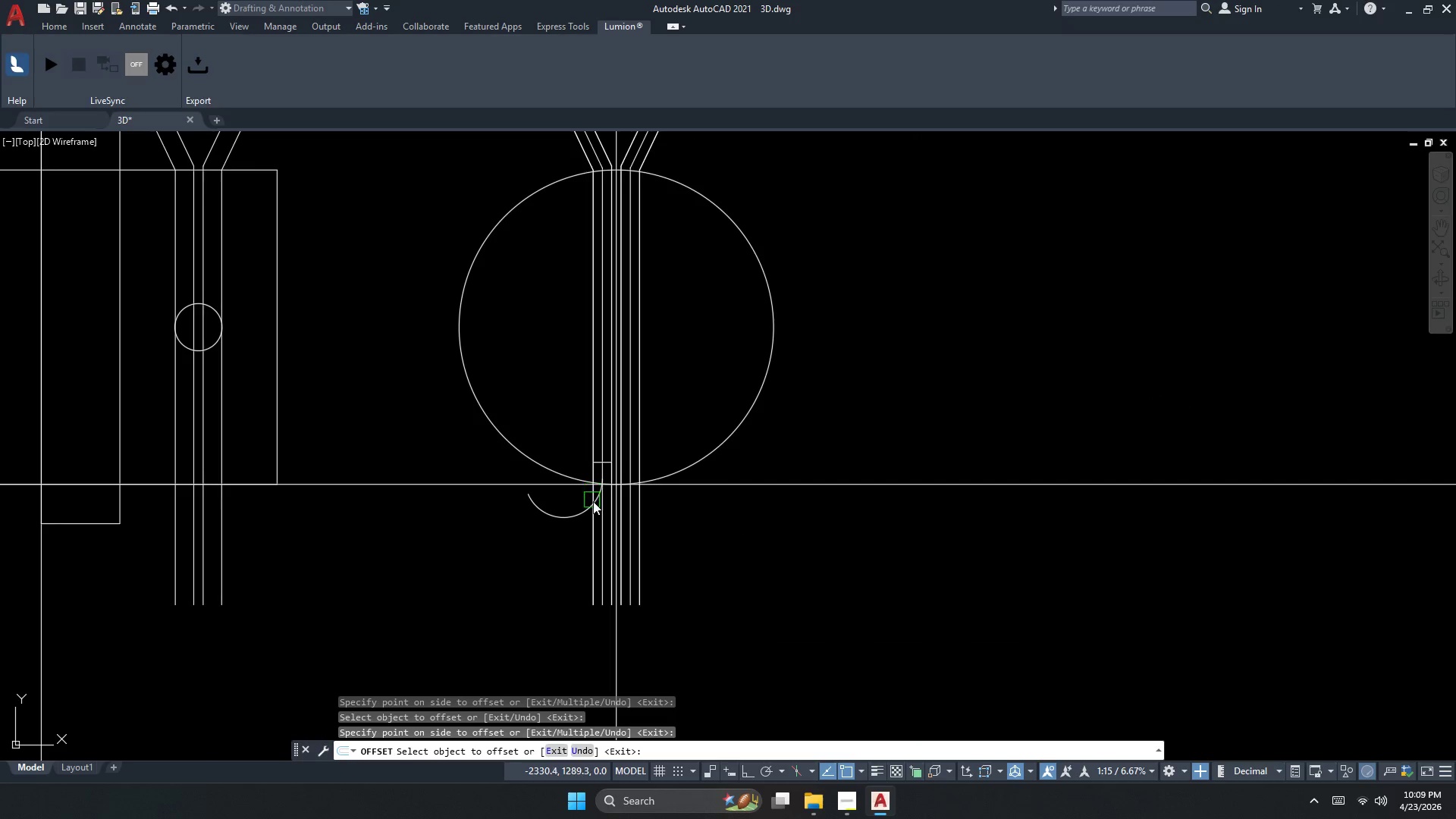 
key(Control+Z)
 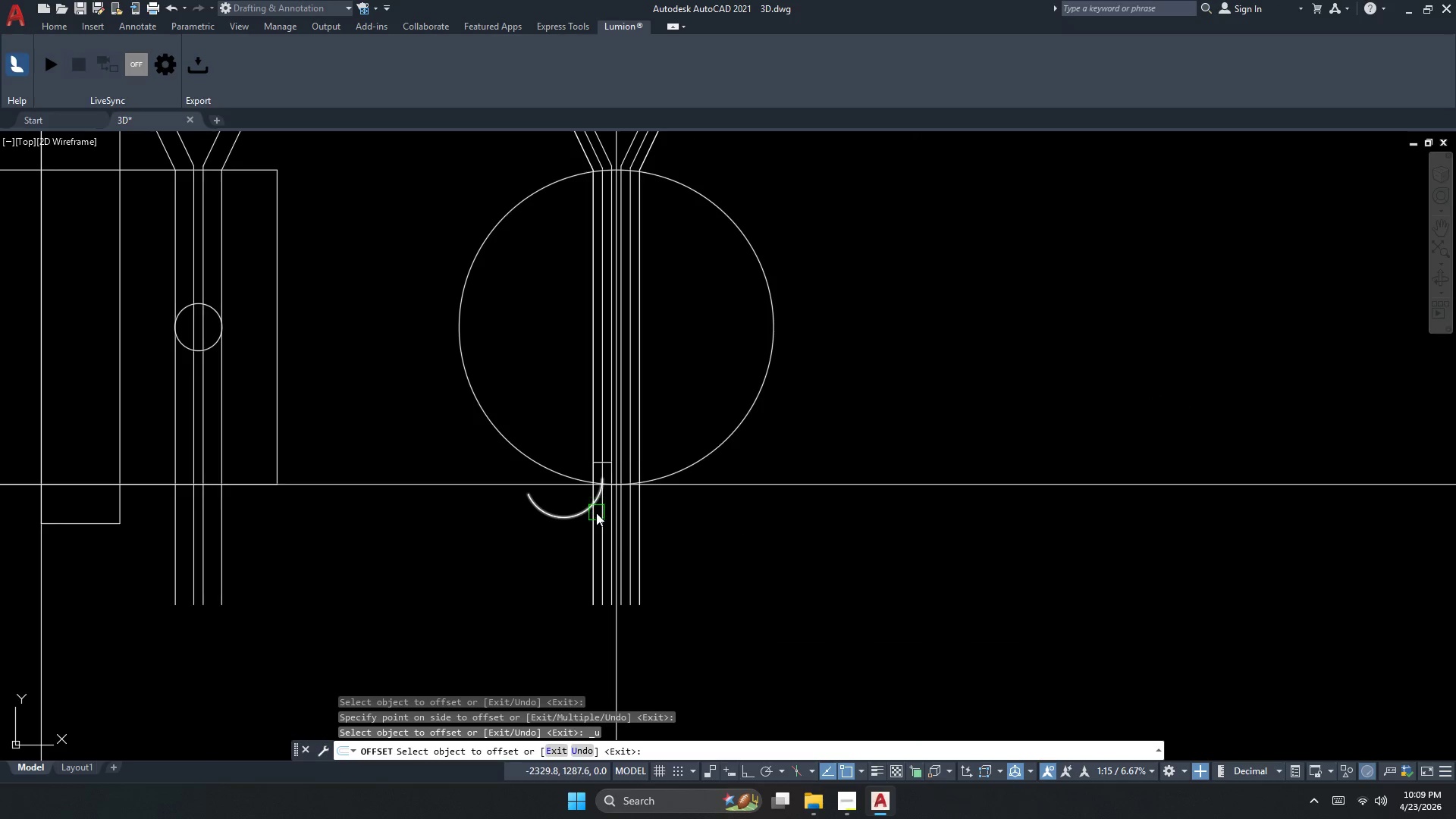 
key(Control+Z)
 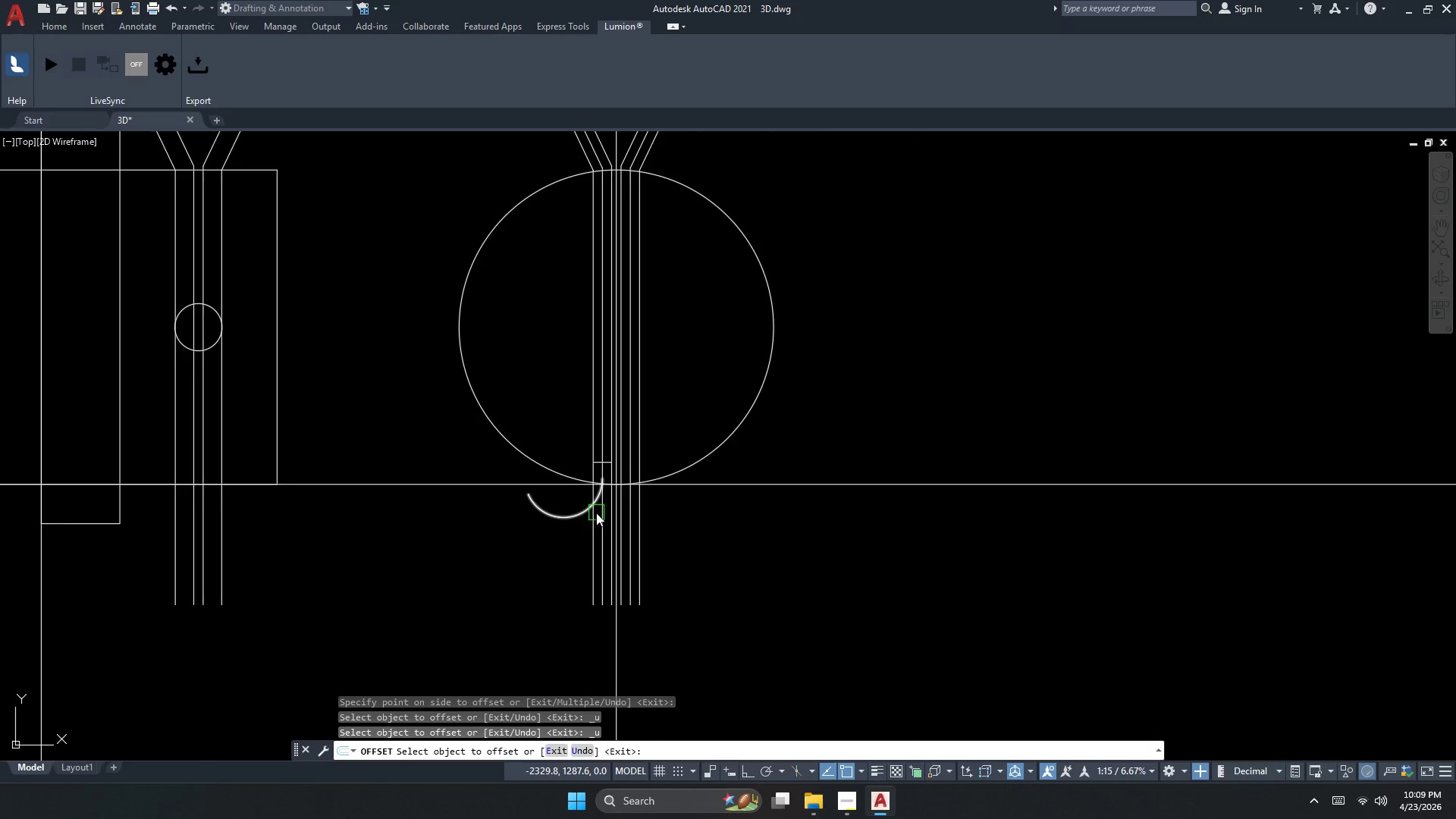 
key(Control+Z)
 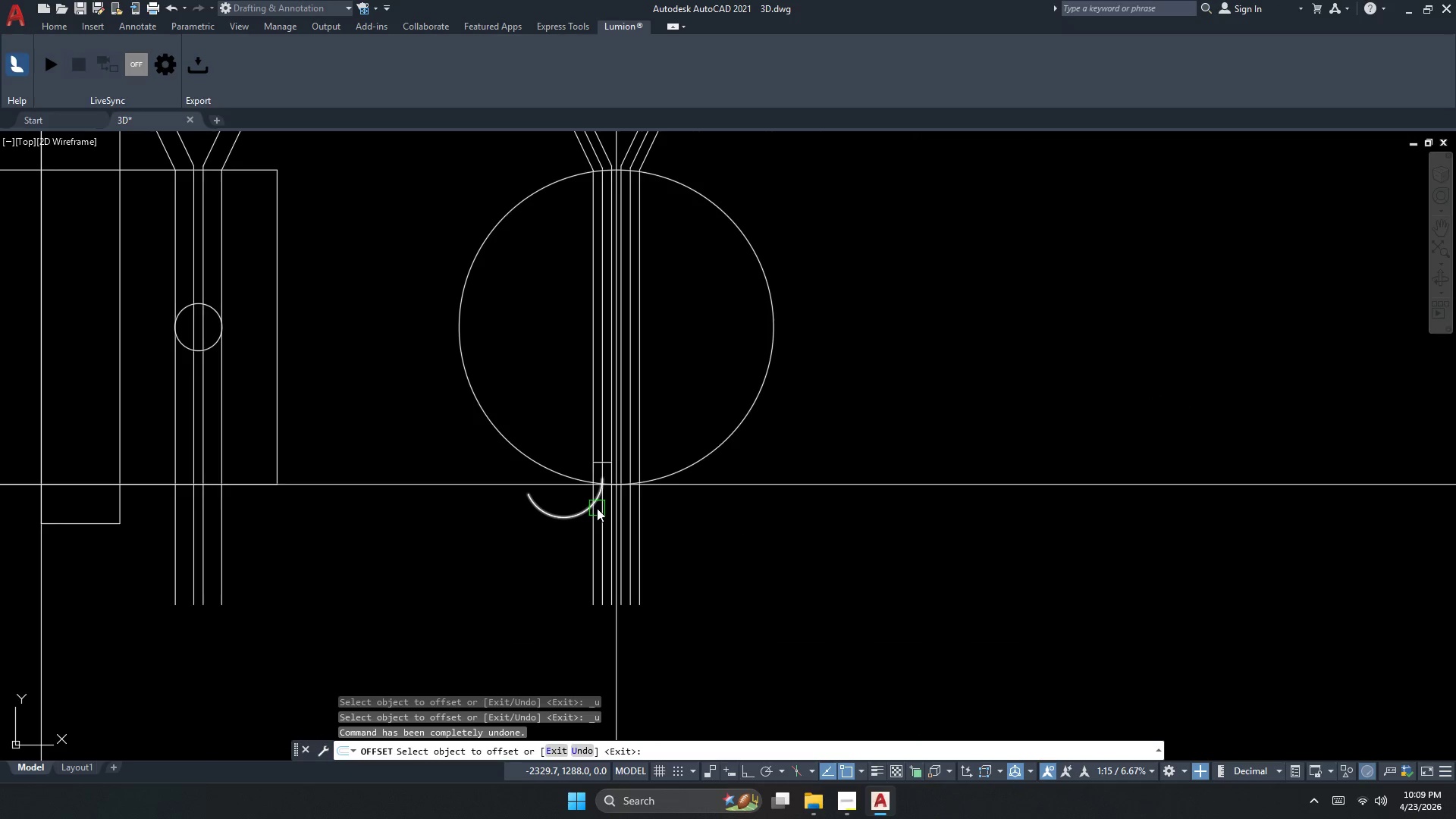 
key(Control+Z)
 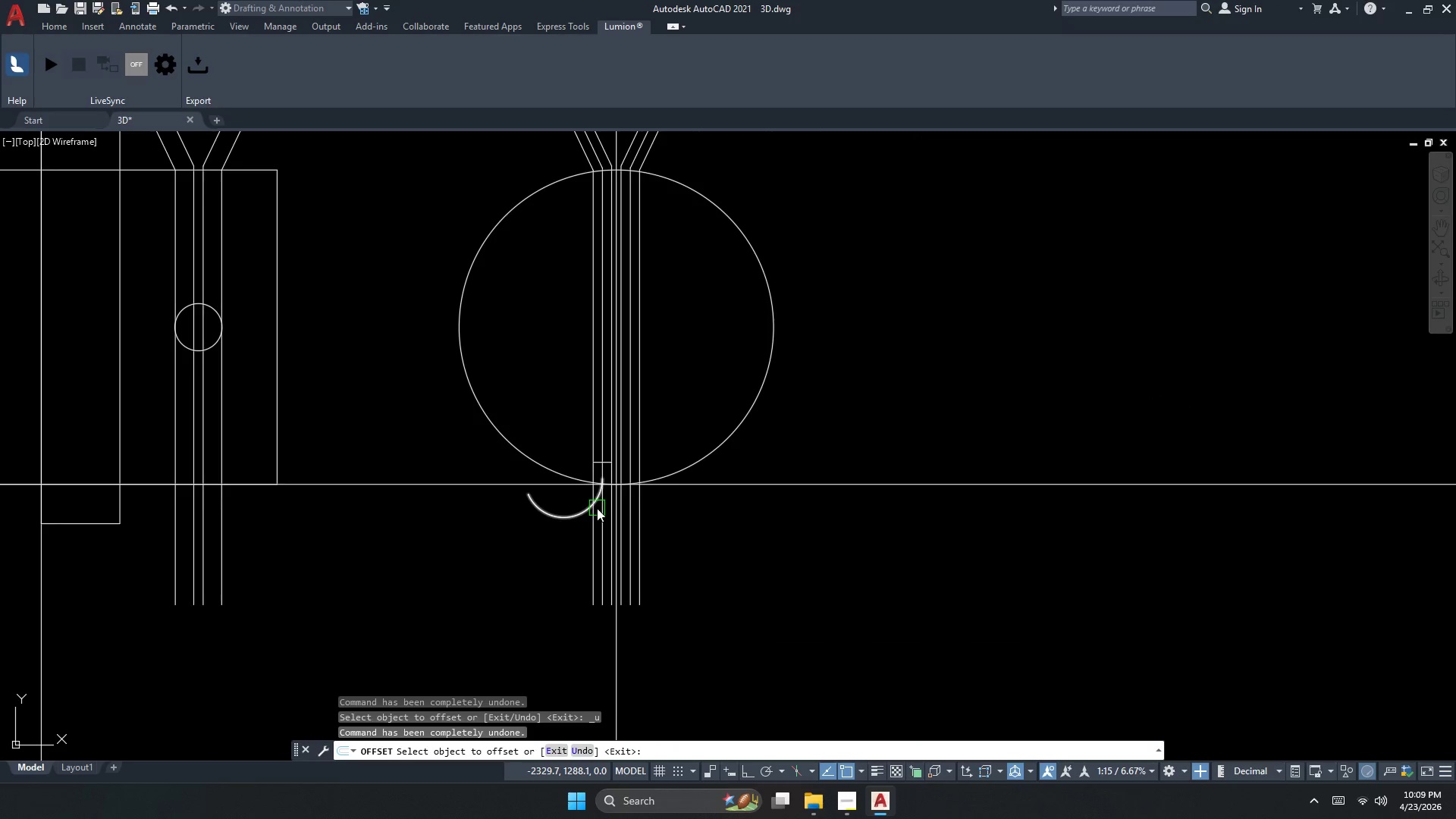 
key(Escape)
 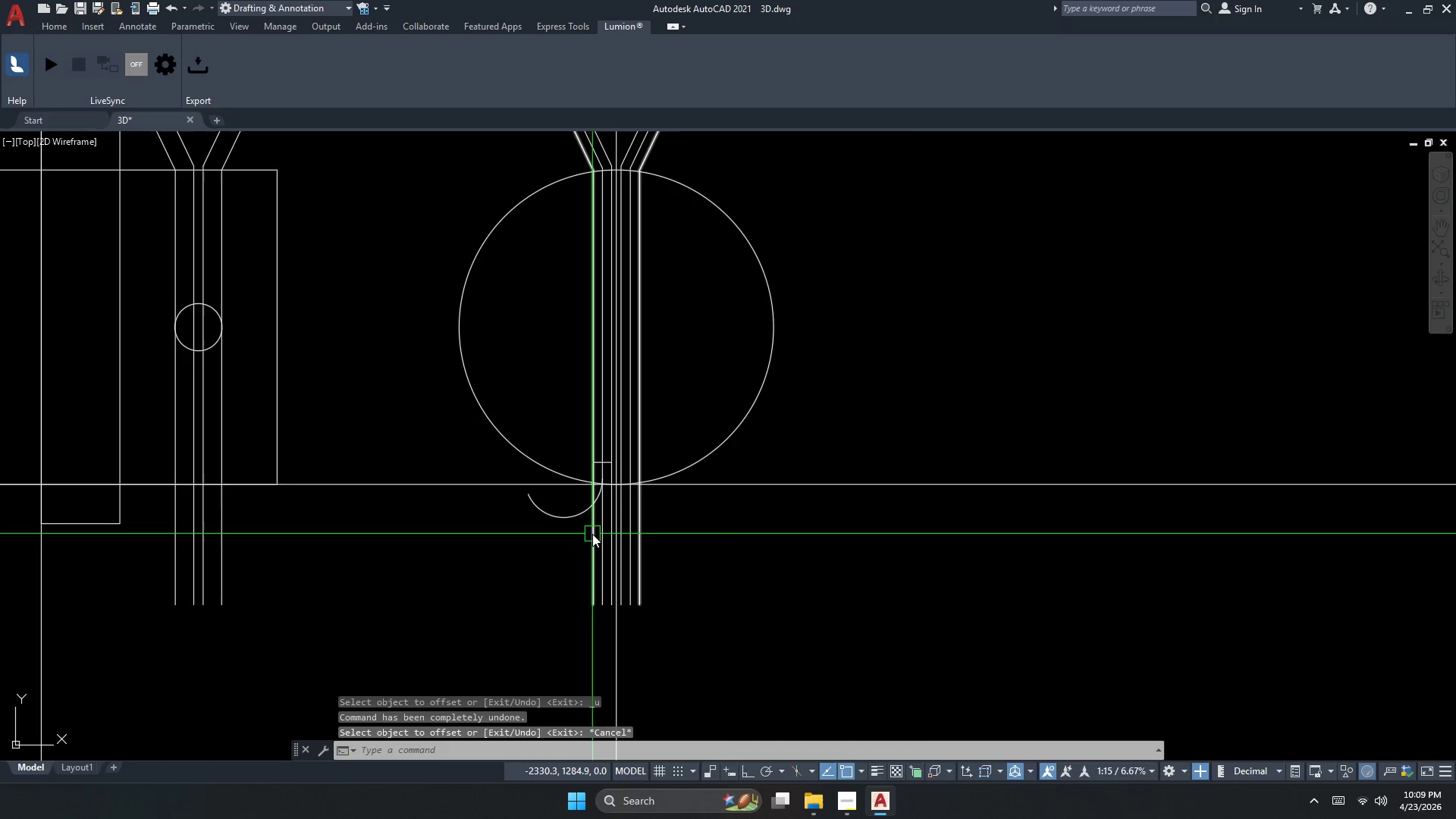 
key(Control+Z)
 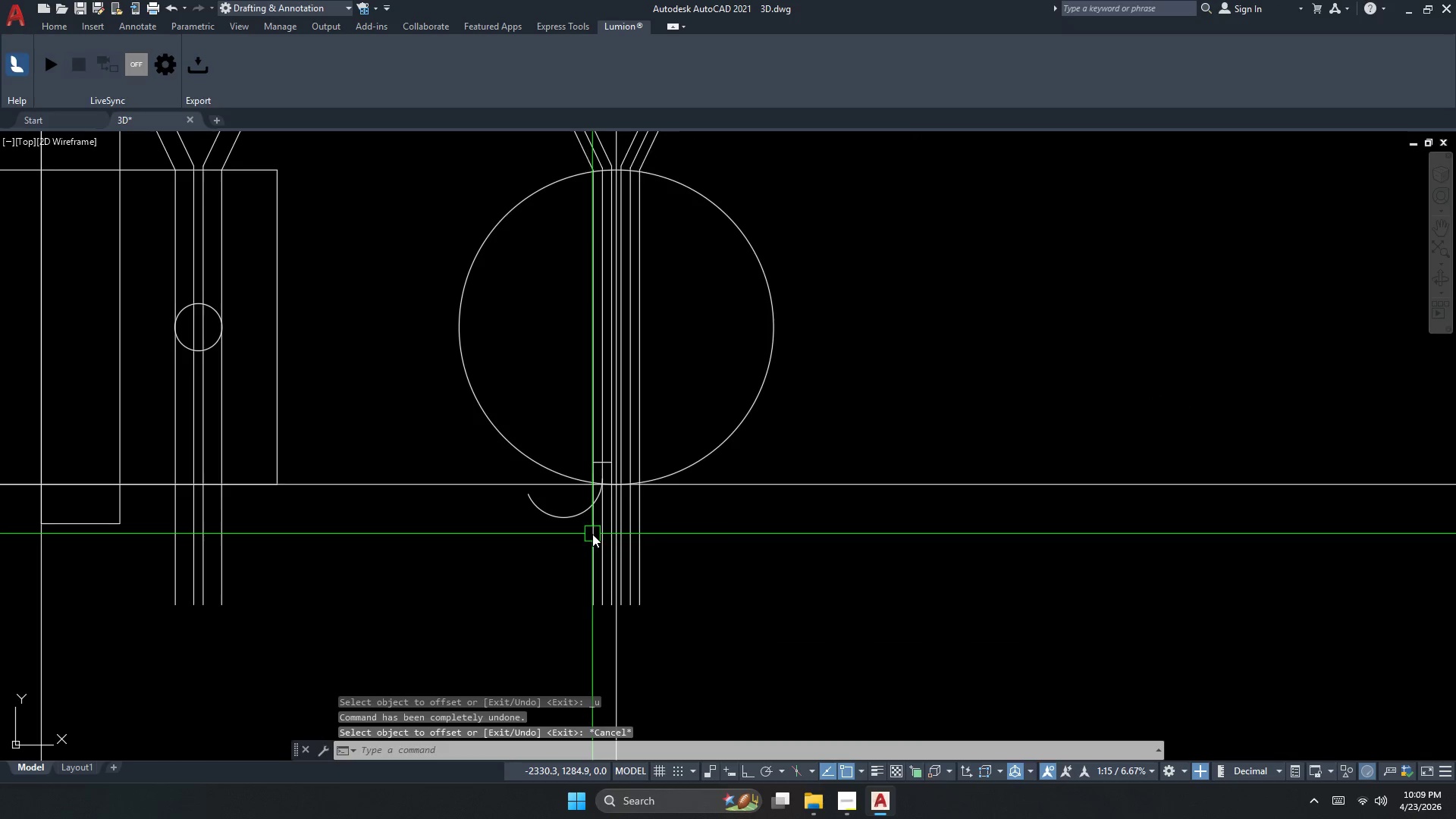 
key(Control+Z)
 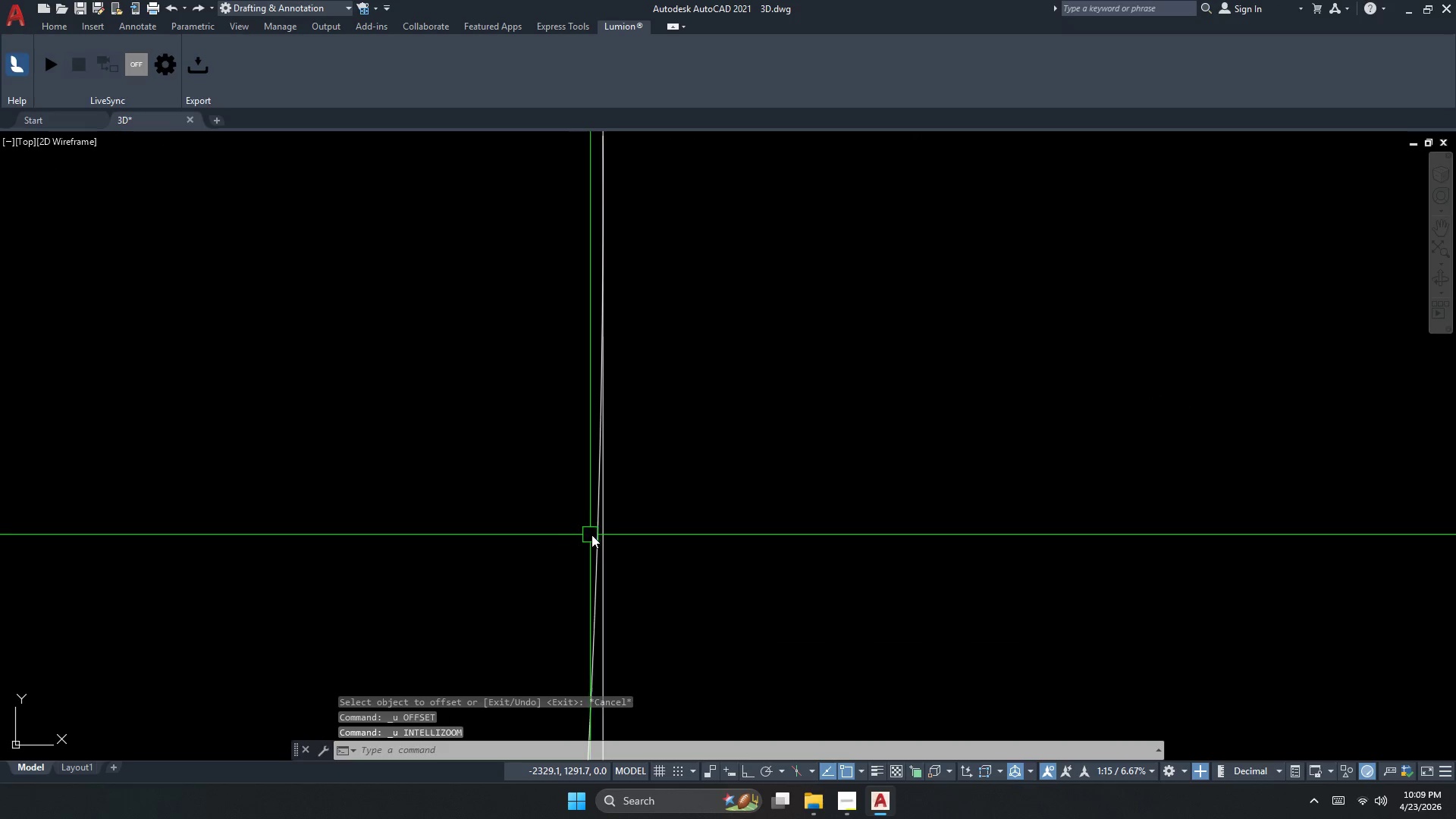 
scroll: coordinate [590, 421], scroll_direction: down, amount: 9.0
 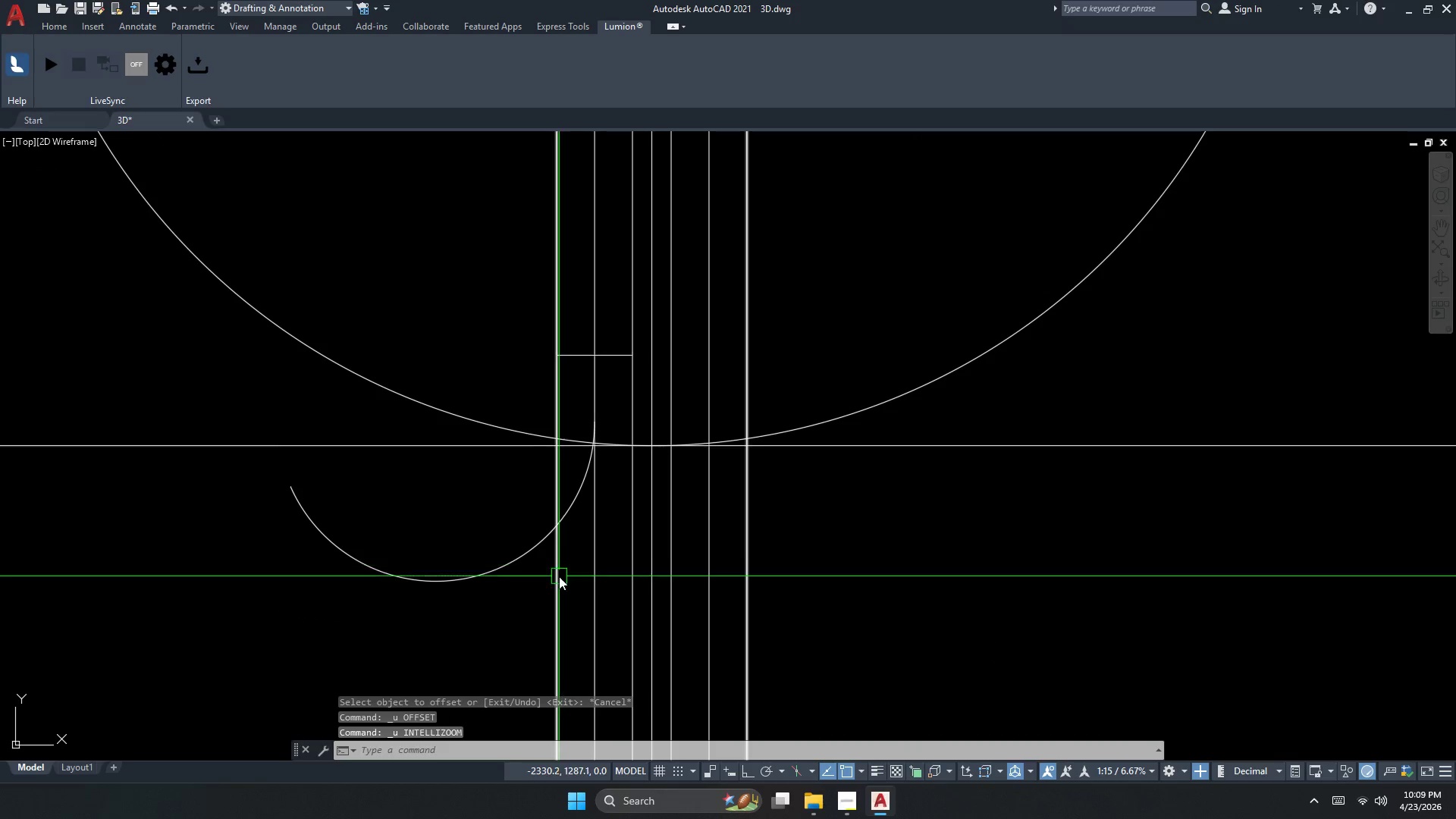 
left_click_drag(start_coordinate=[559, 579], to_coordinate=[558, 585])
 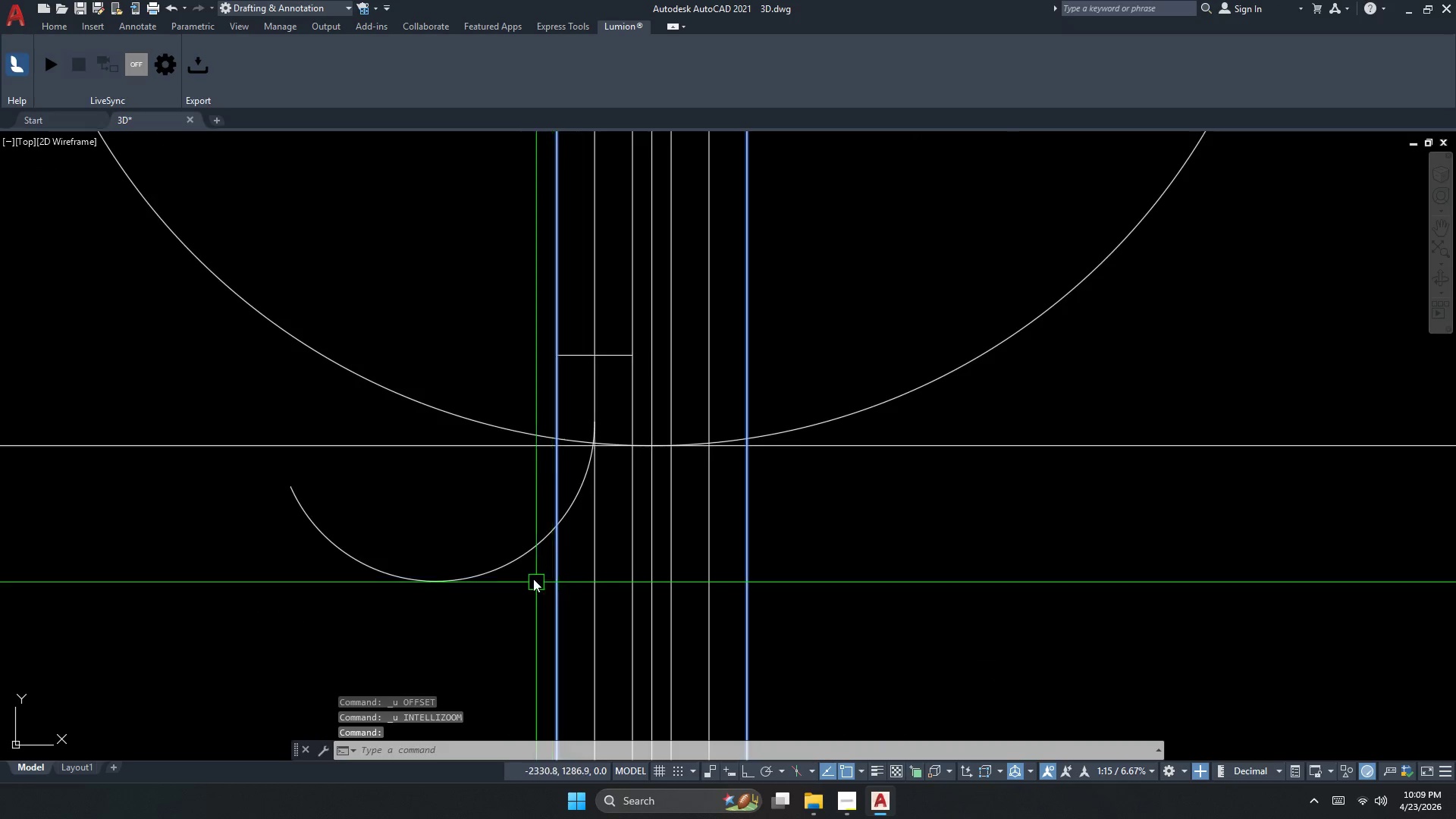 
key(Escape)
 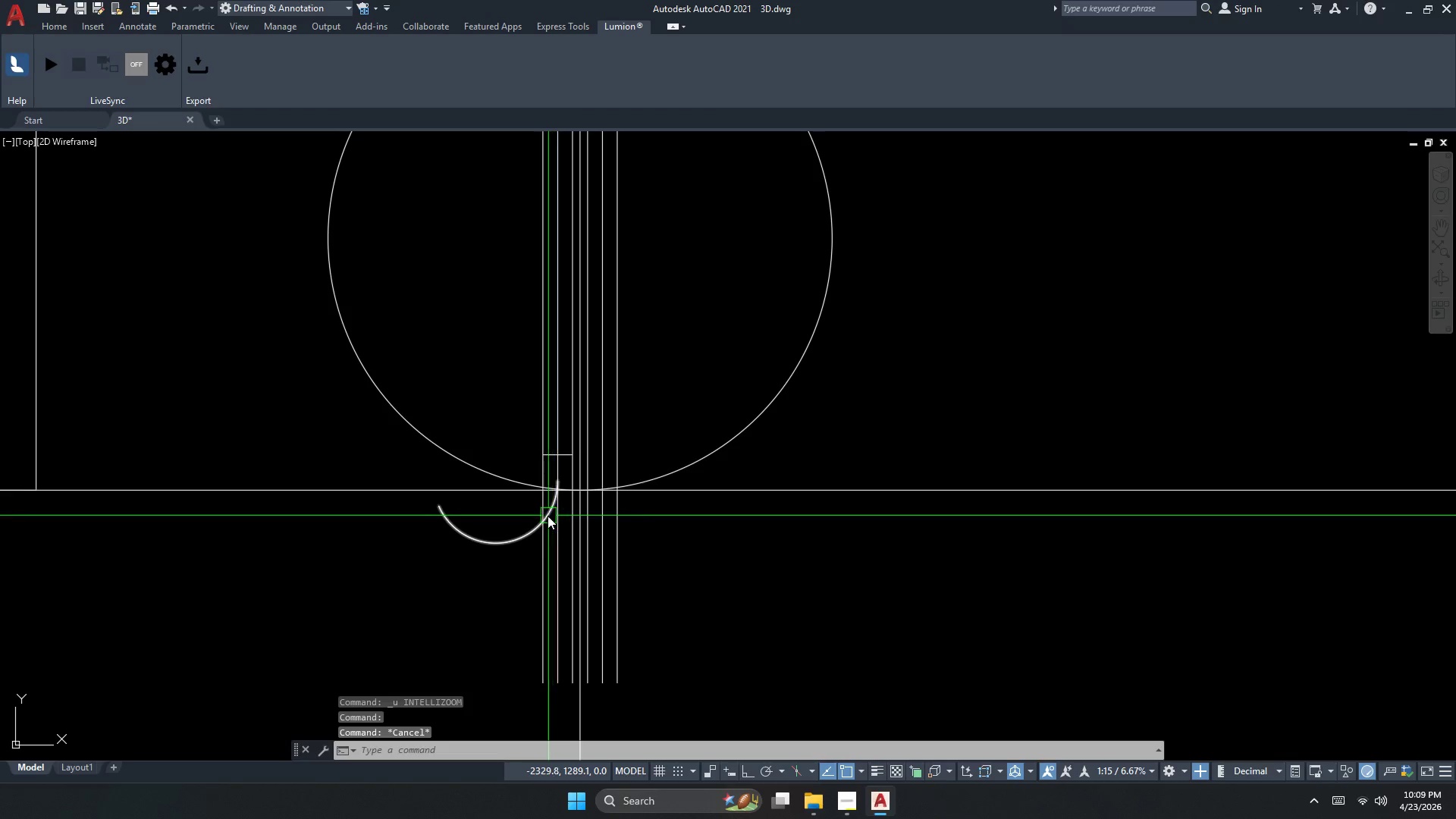 
scroll: coordinate [539, 495], scroll_direction: down, amount: 2.0
 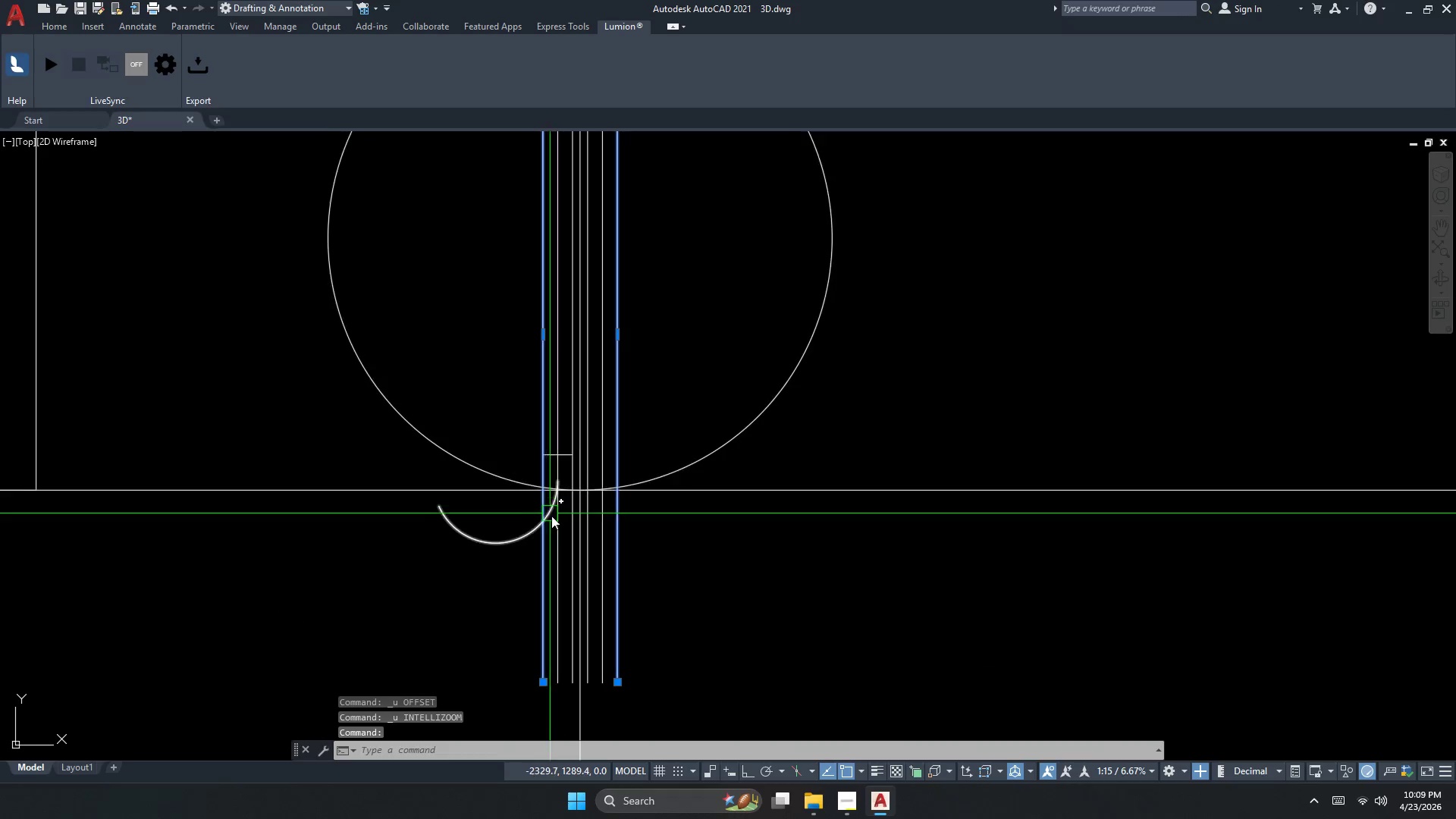 
left_click([546, 516])
 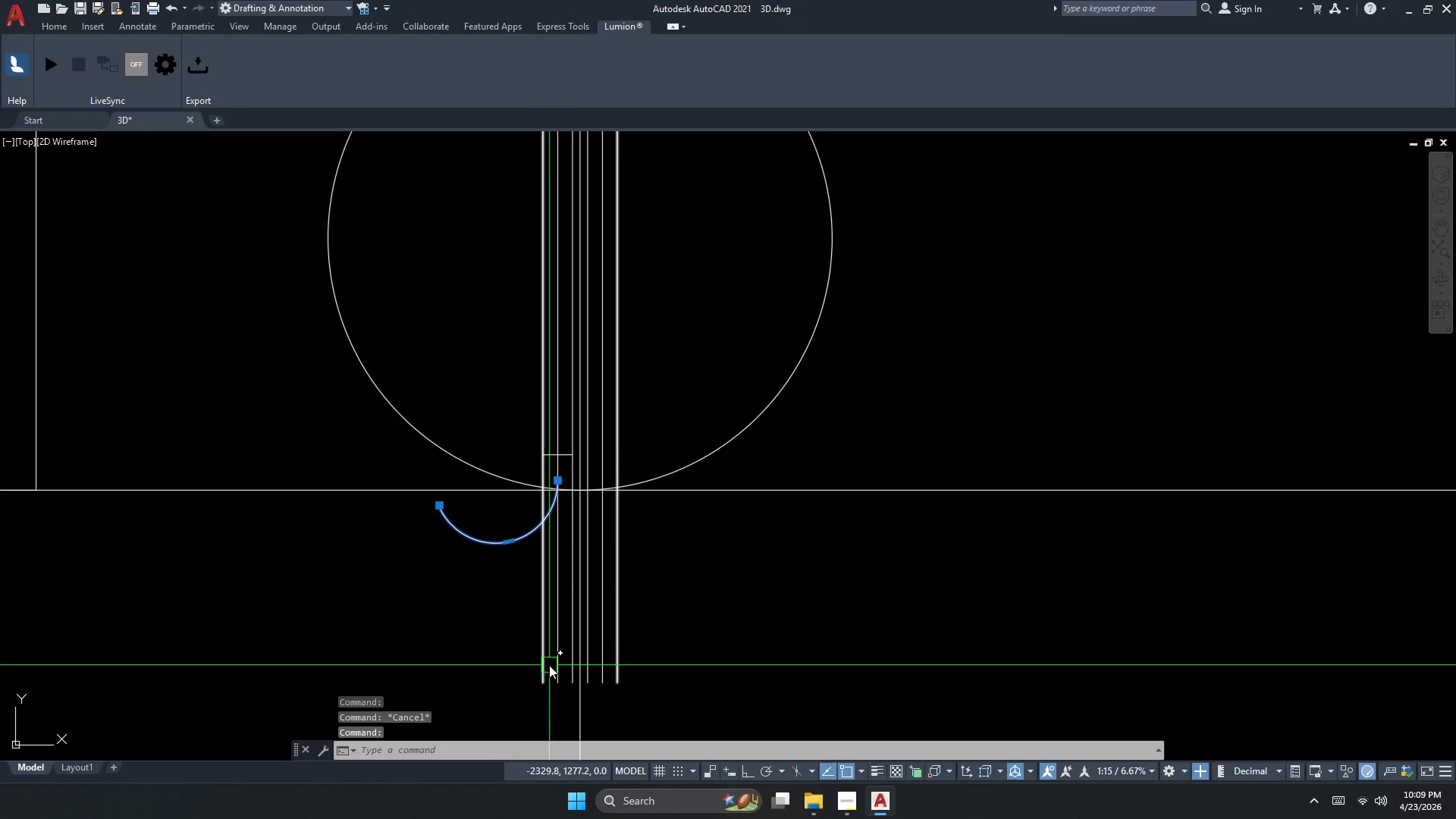 
left_click_drag(start_coordinate=[553, 663], to_coordinate=[554, 670])
 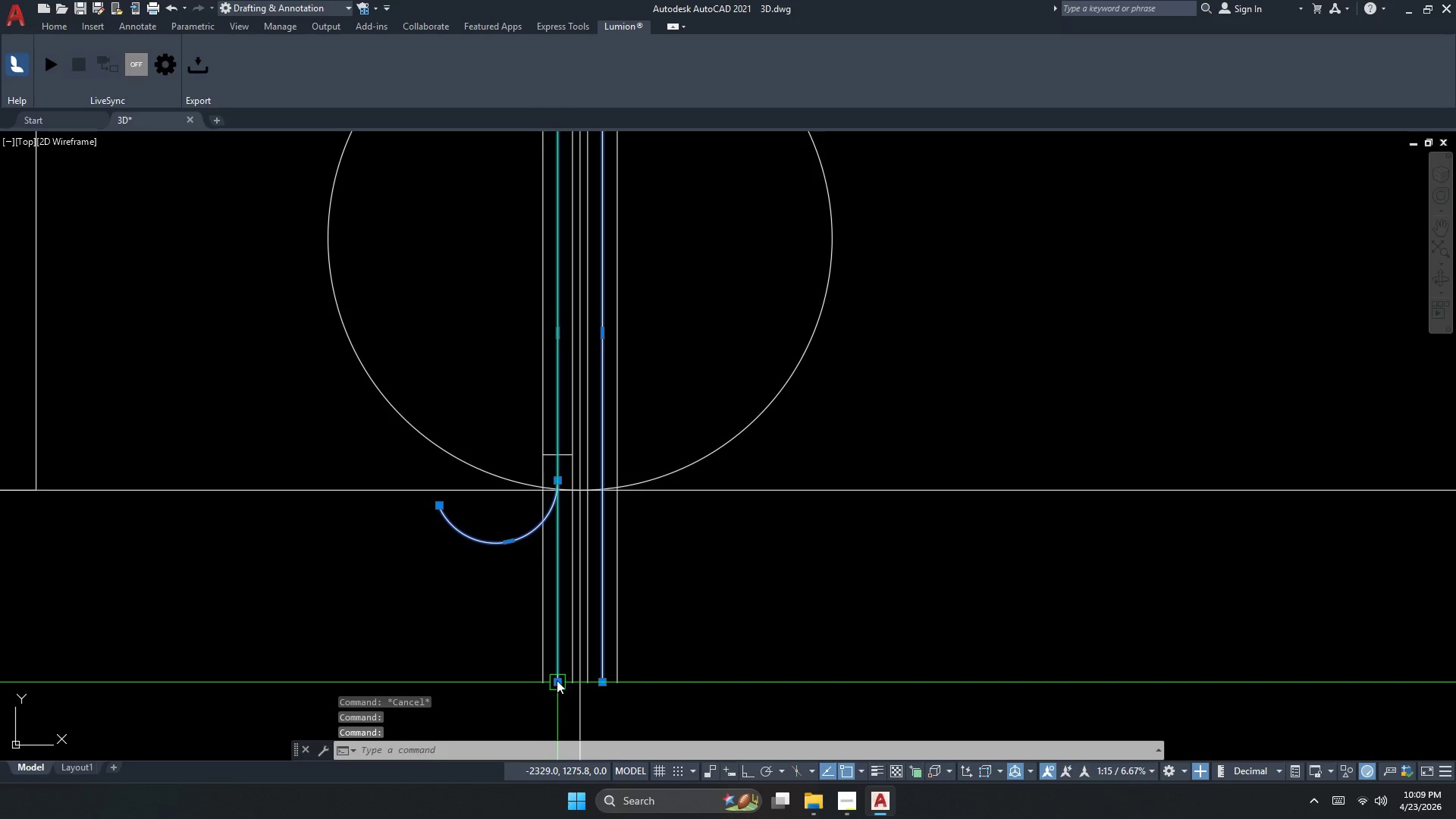 
left_click_drag(start_coordinate=[557, 681], to_coordinate=[557, 673])
 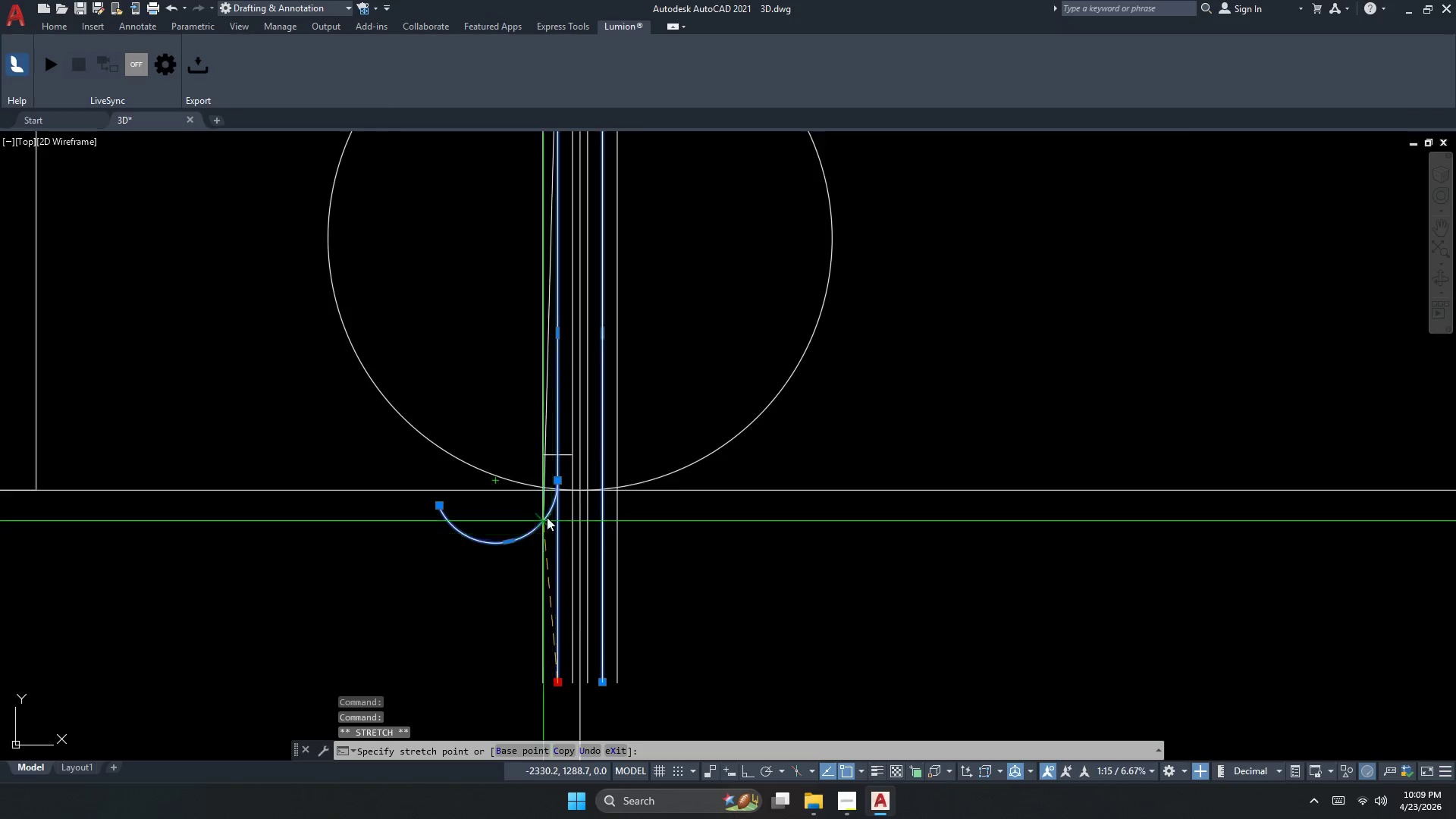 
scroll: coordinate [616, 400], scroll_direction: up, amount: 7.0
 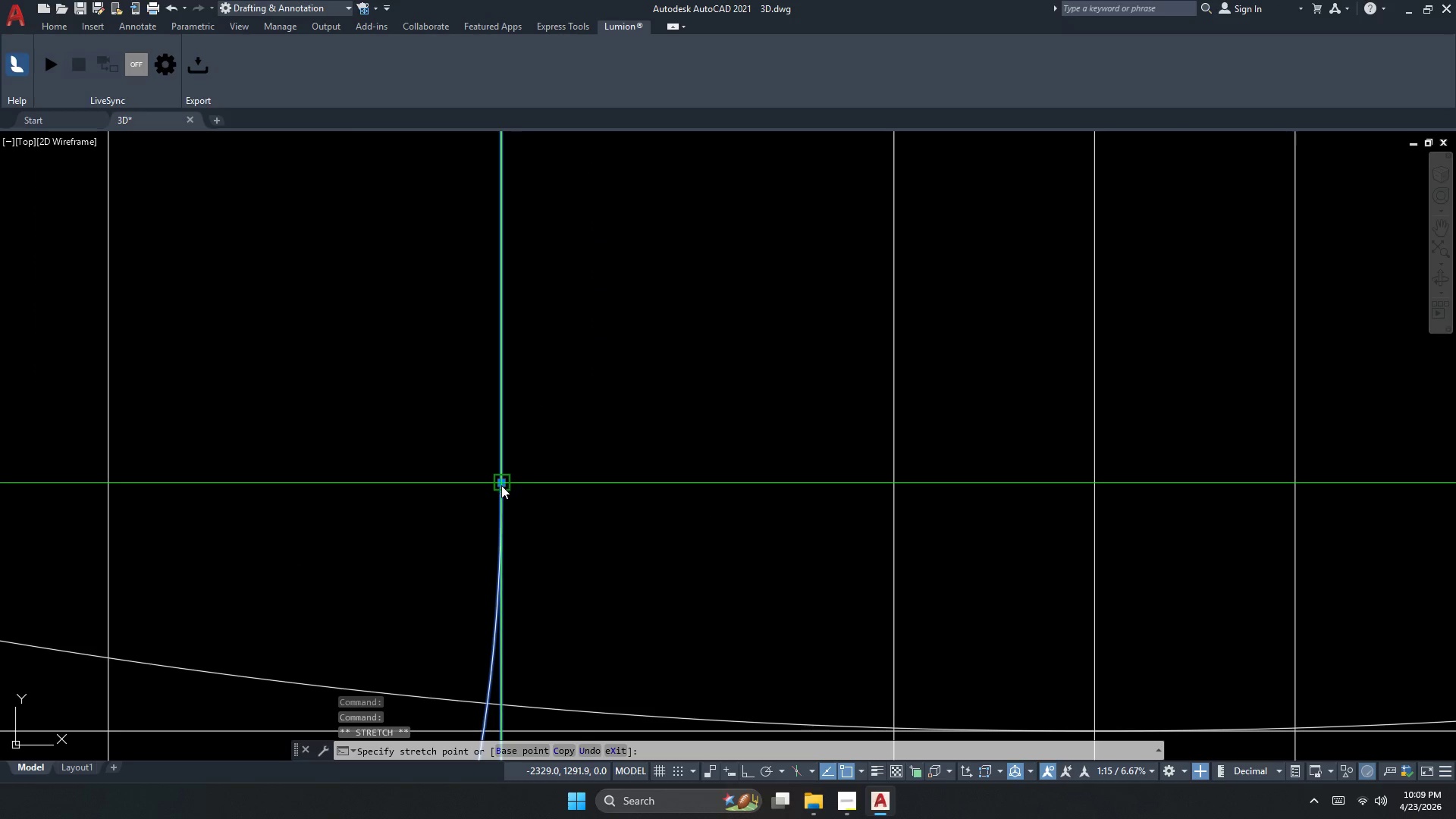 
left_click_drag(start_coordinate=[501, 486], to_coordinate=[519, 482])
 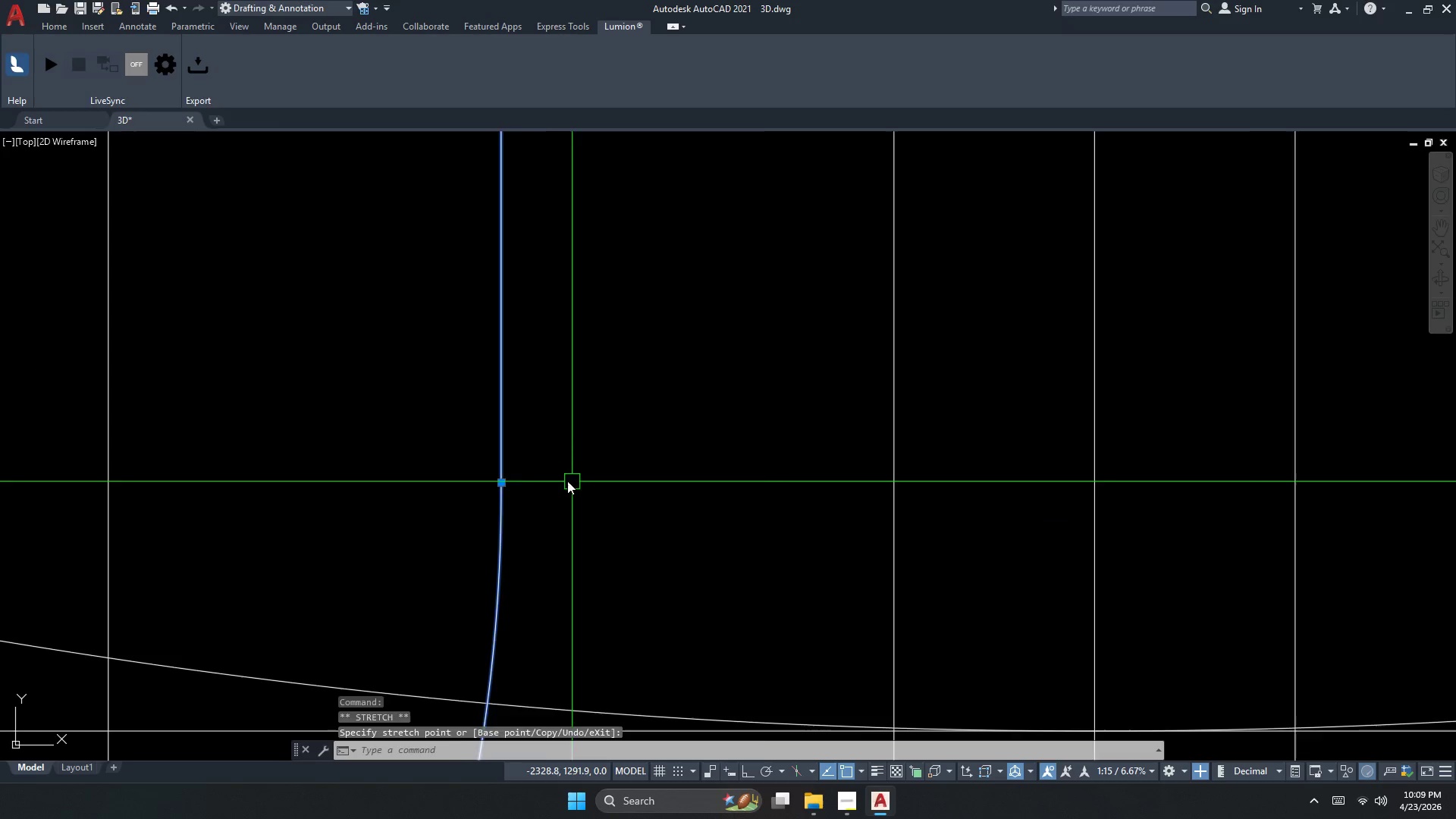 
key(Escape)
 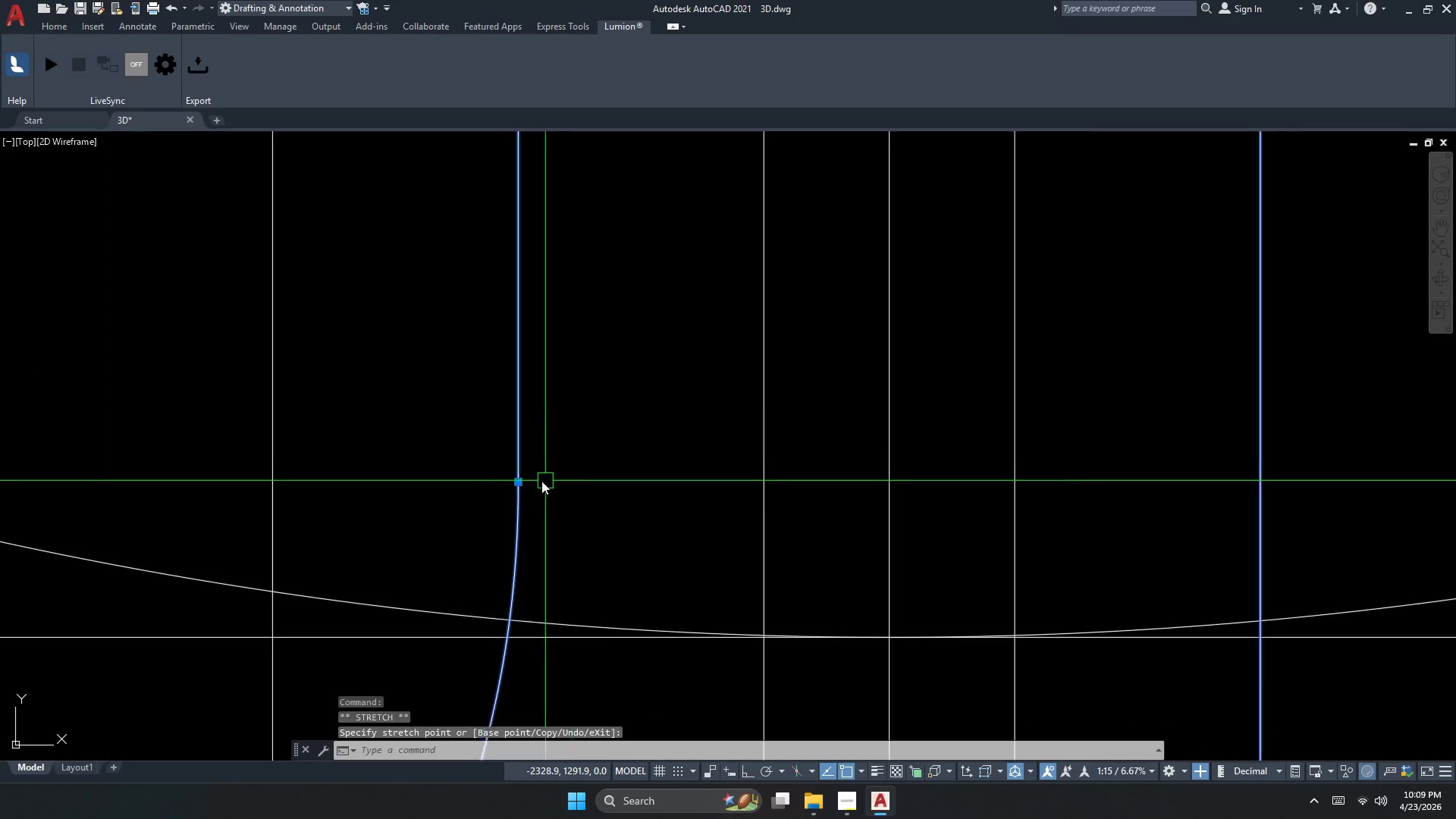 
left_click_drag(start_coordinate=[560, 523], to_coordinate=[548, 507])
 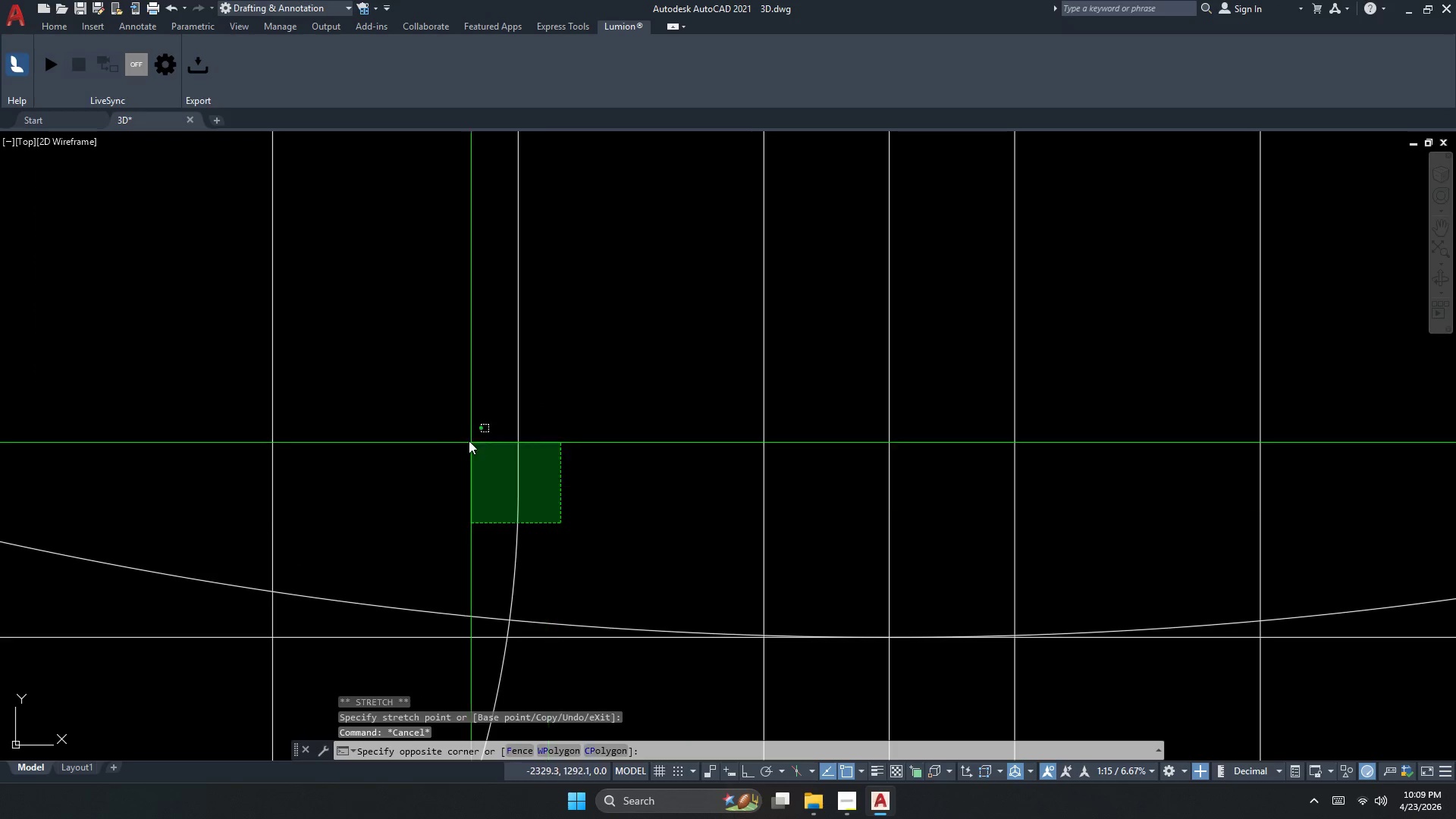 
double_click([463, 435])
 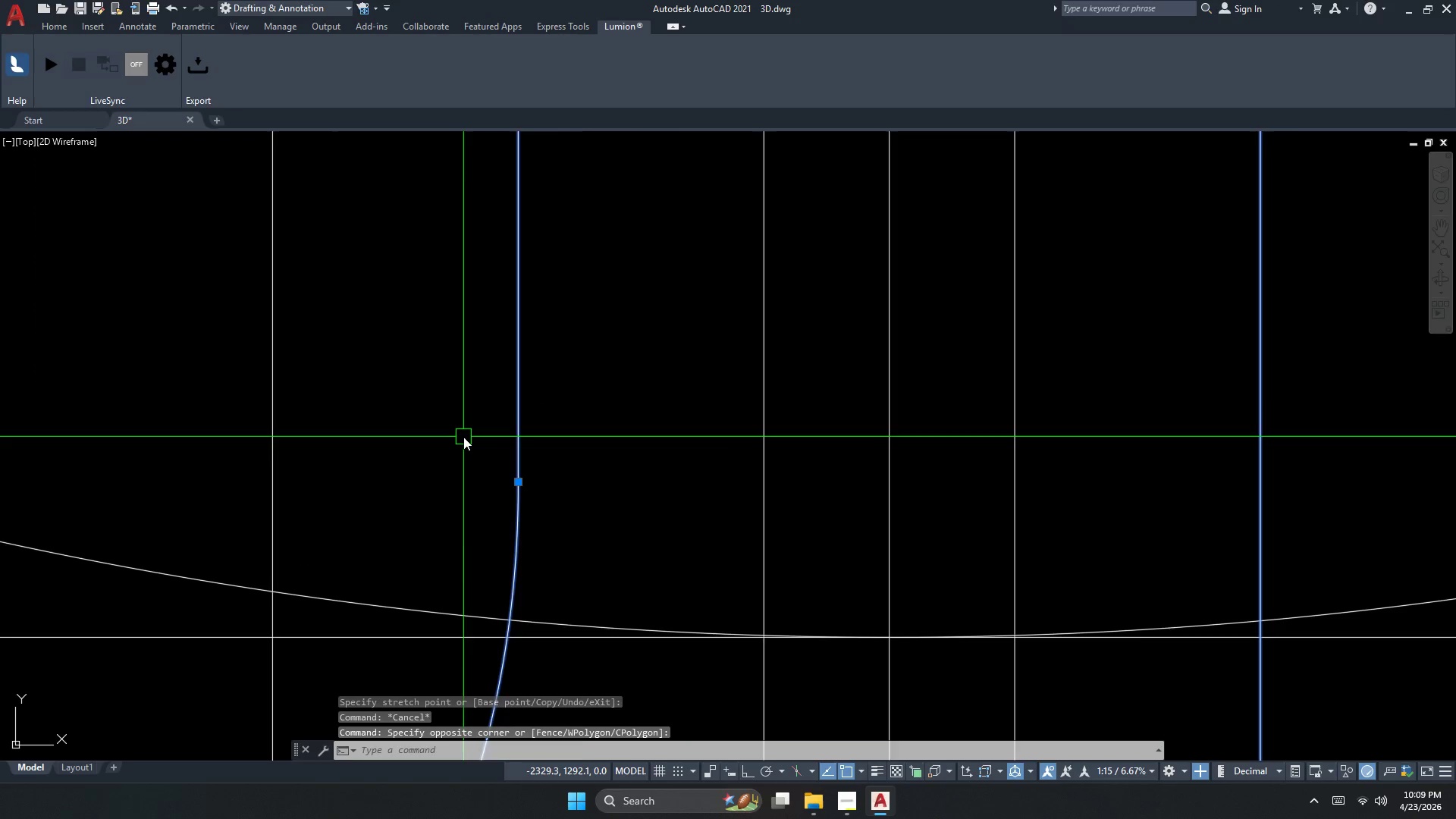 
scroll: coordinate [463, 438], scroll_direction: down, amount: 3.0
 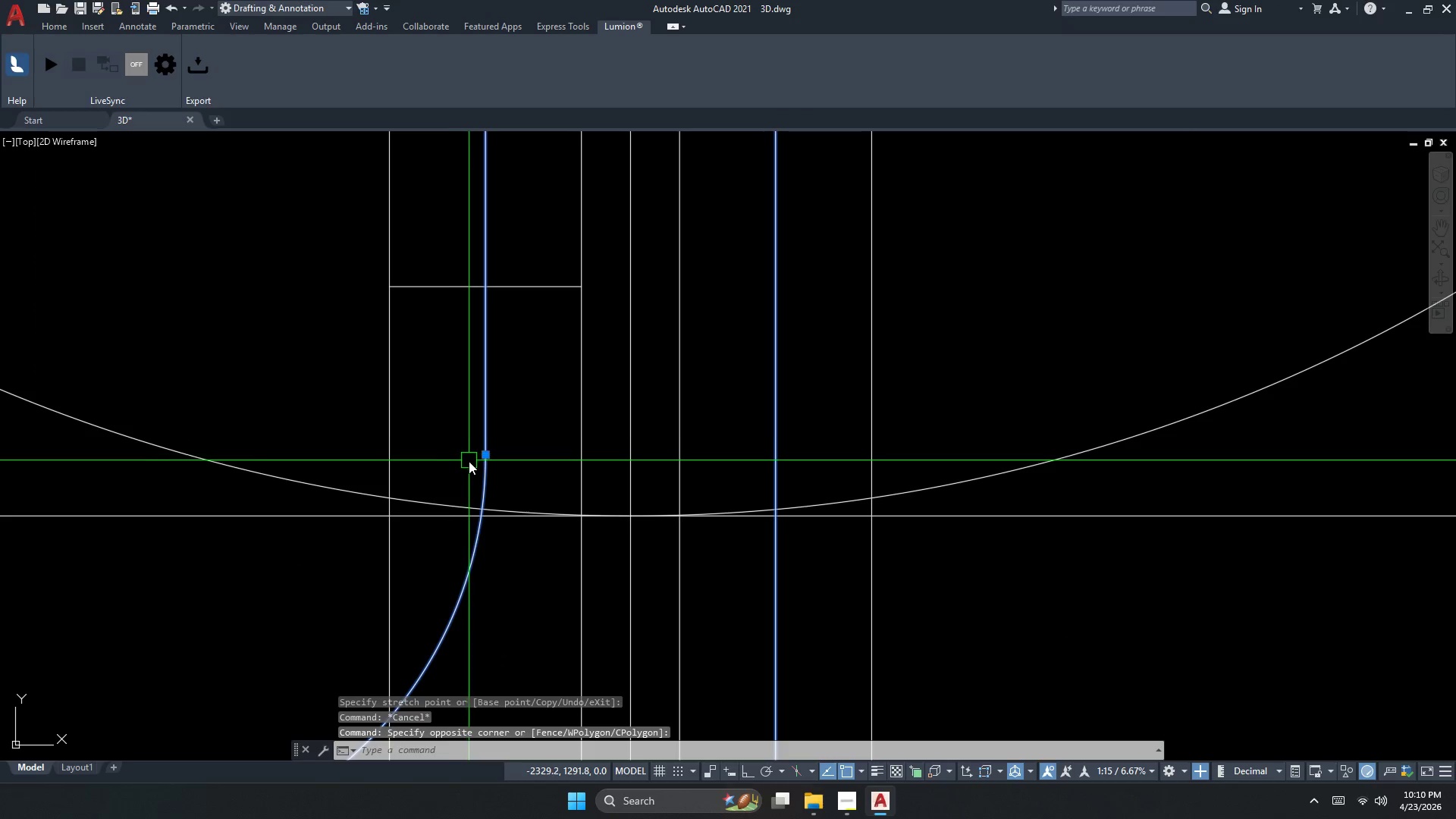 
key(Escape)
 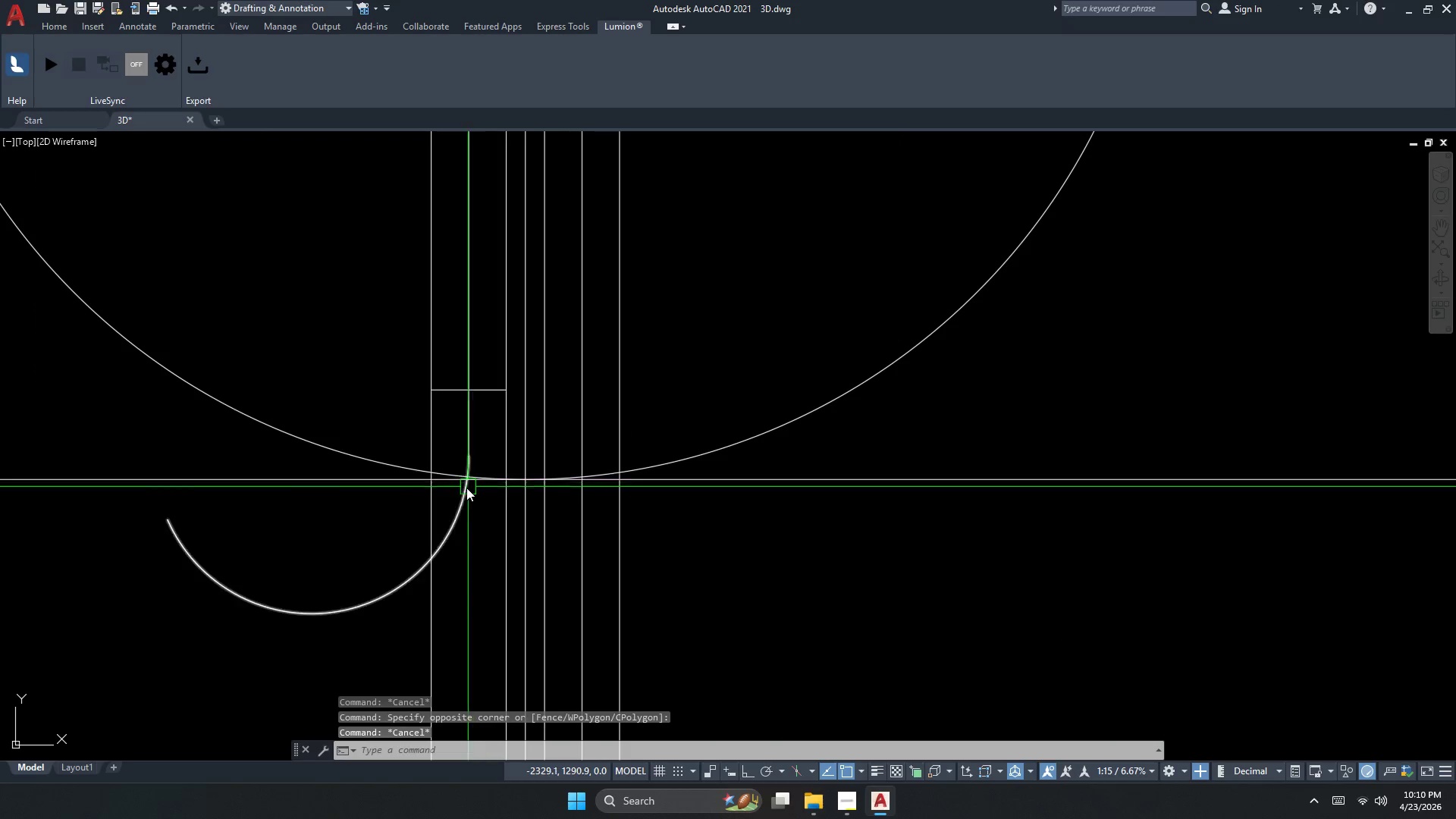 
left_click([463, 493])
 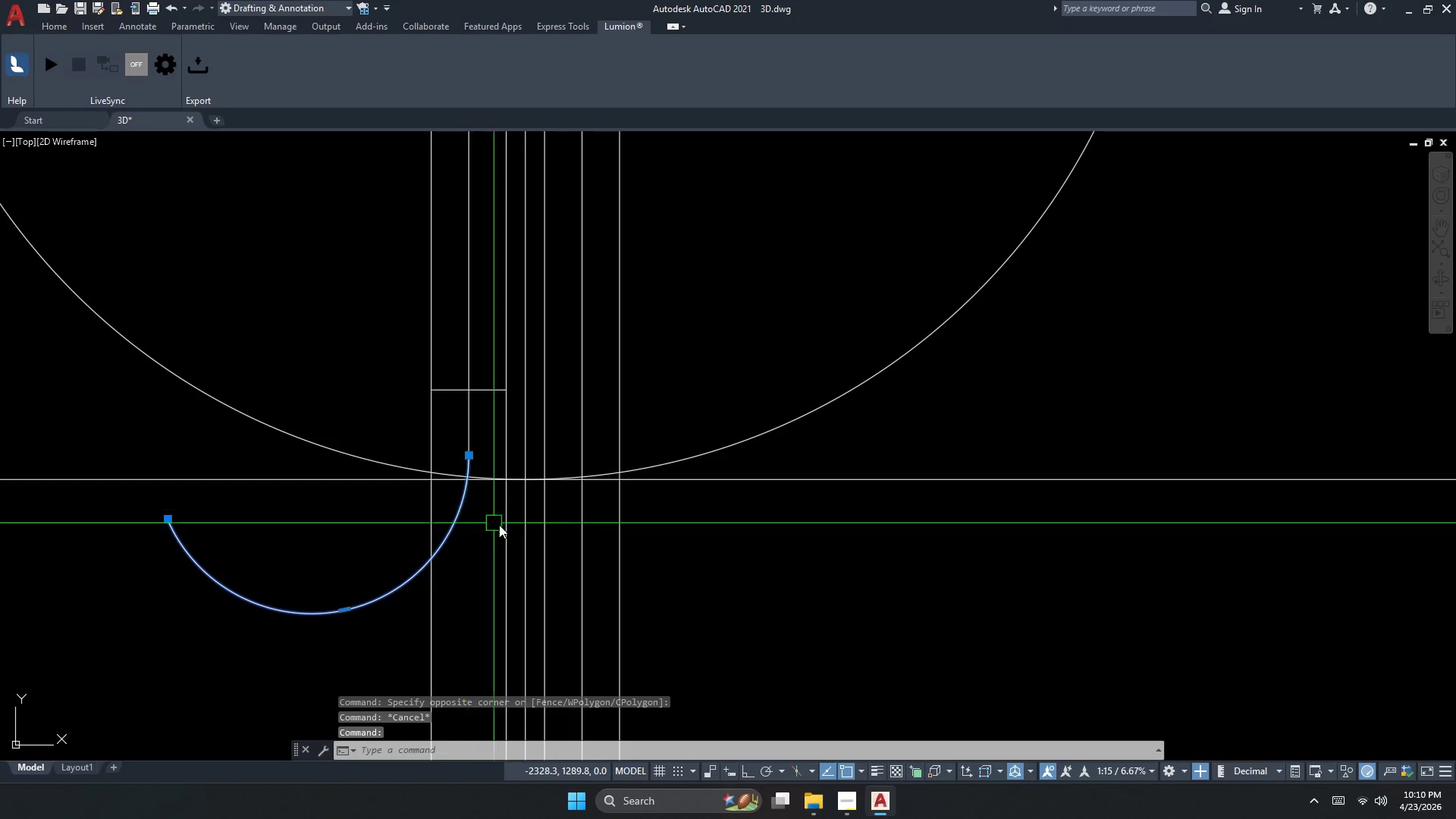 
scroll: coordinate [477, 483], scroll_direction: down, amount: 2.0
 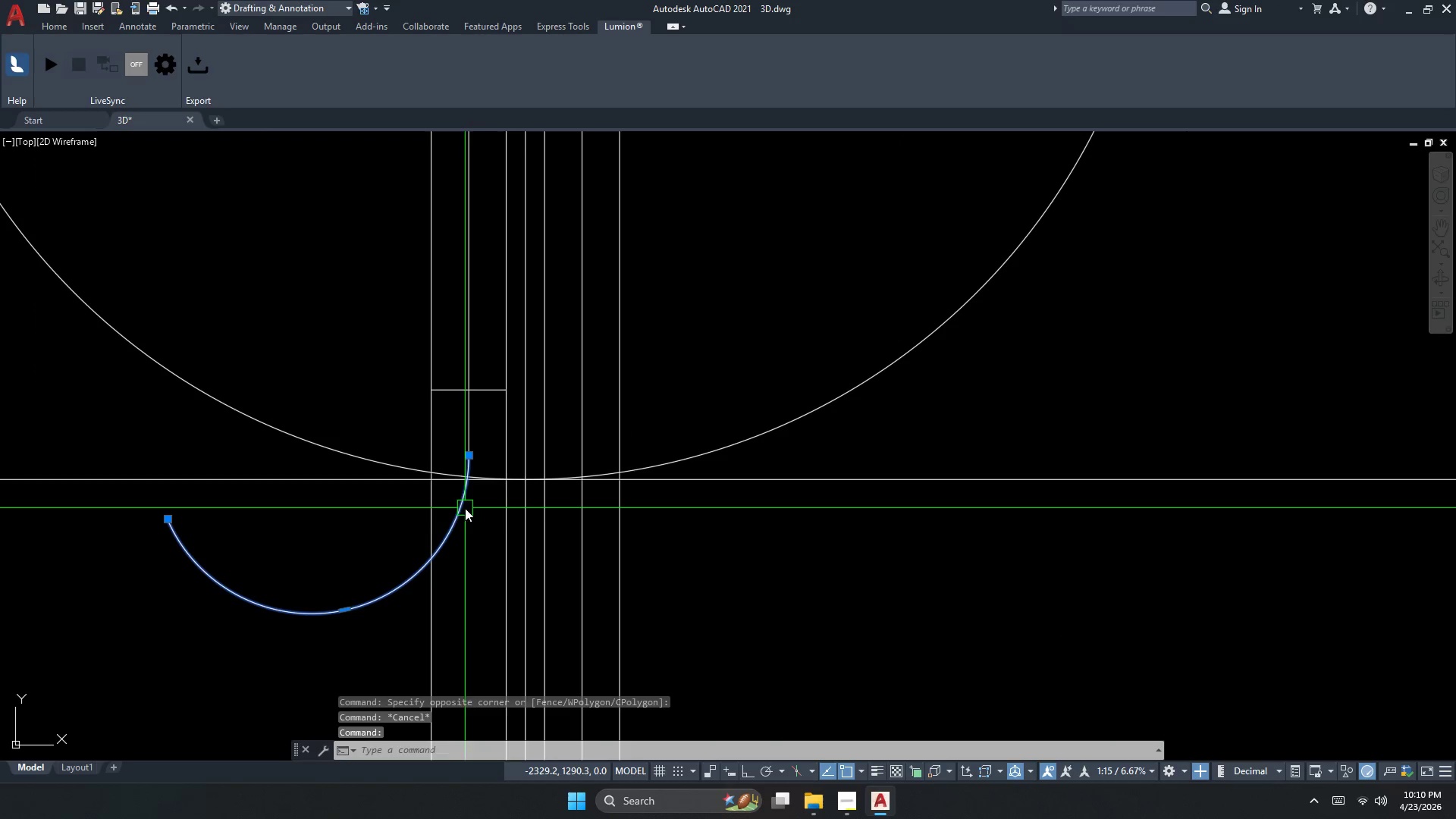 
type(mi )
key(Escape)
 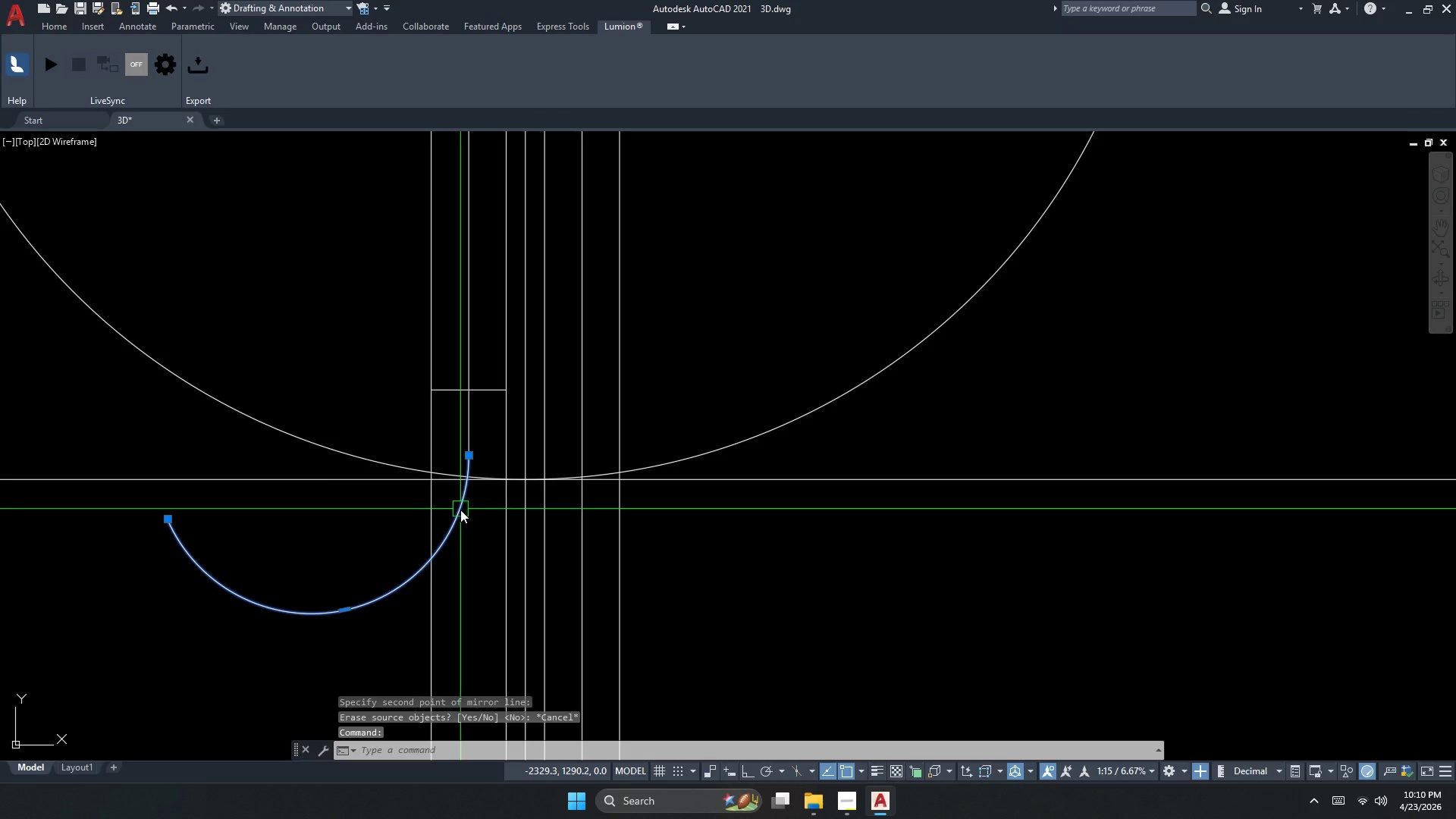 
left_click_drag(start_coordinate=[523, 508], to_coordinate=[524, 519])
 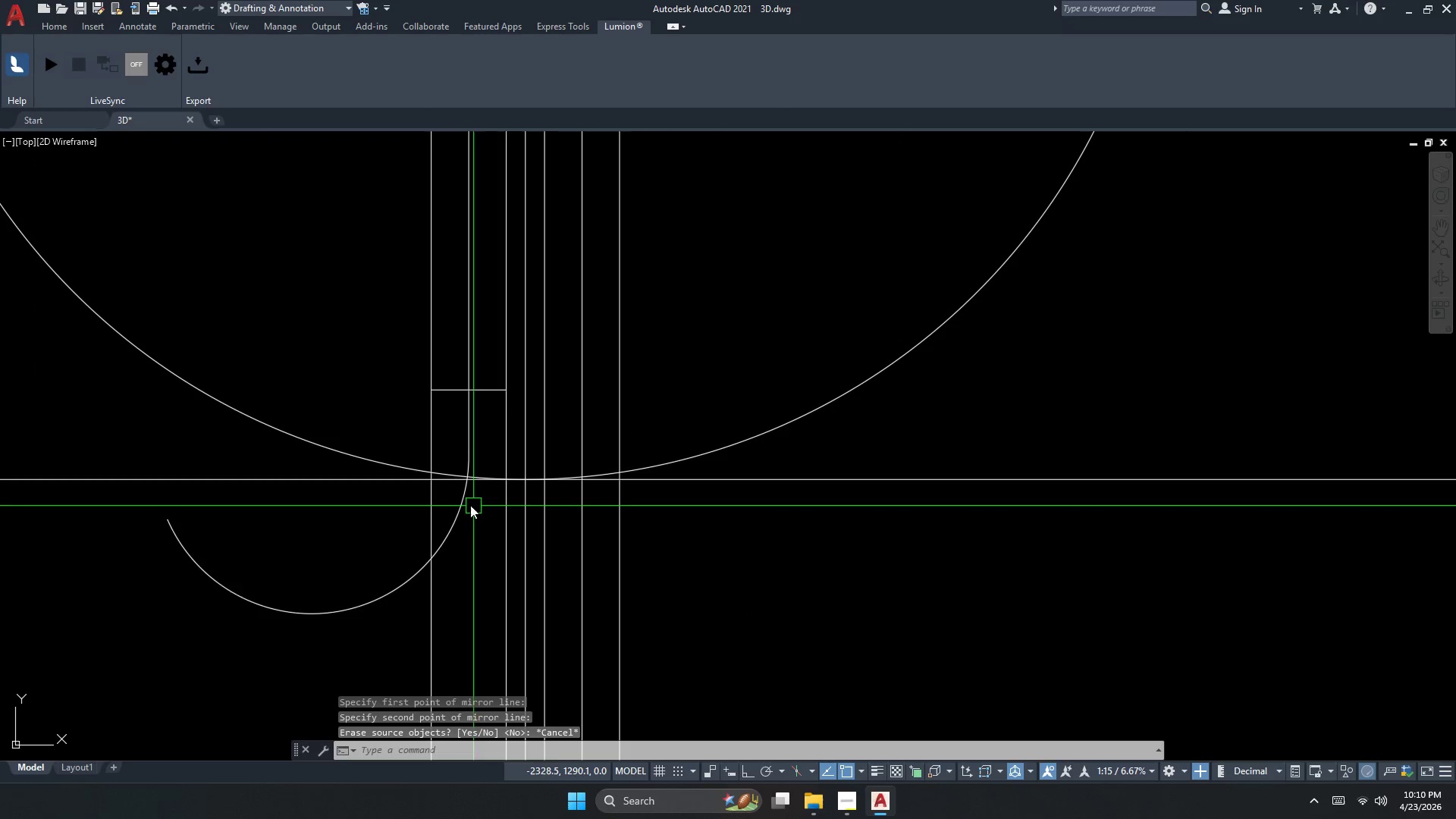 
left_click([457, 500])
 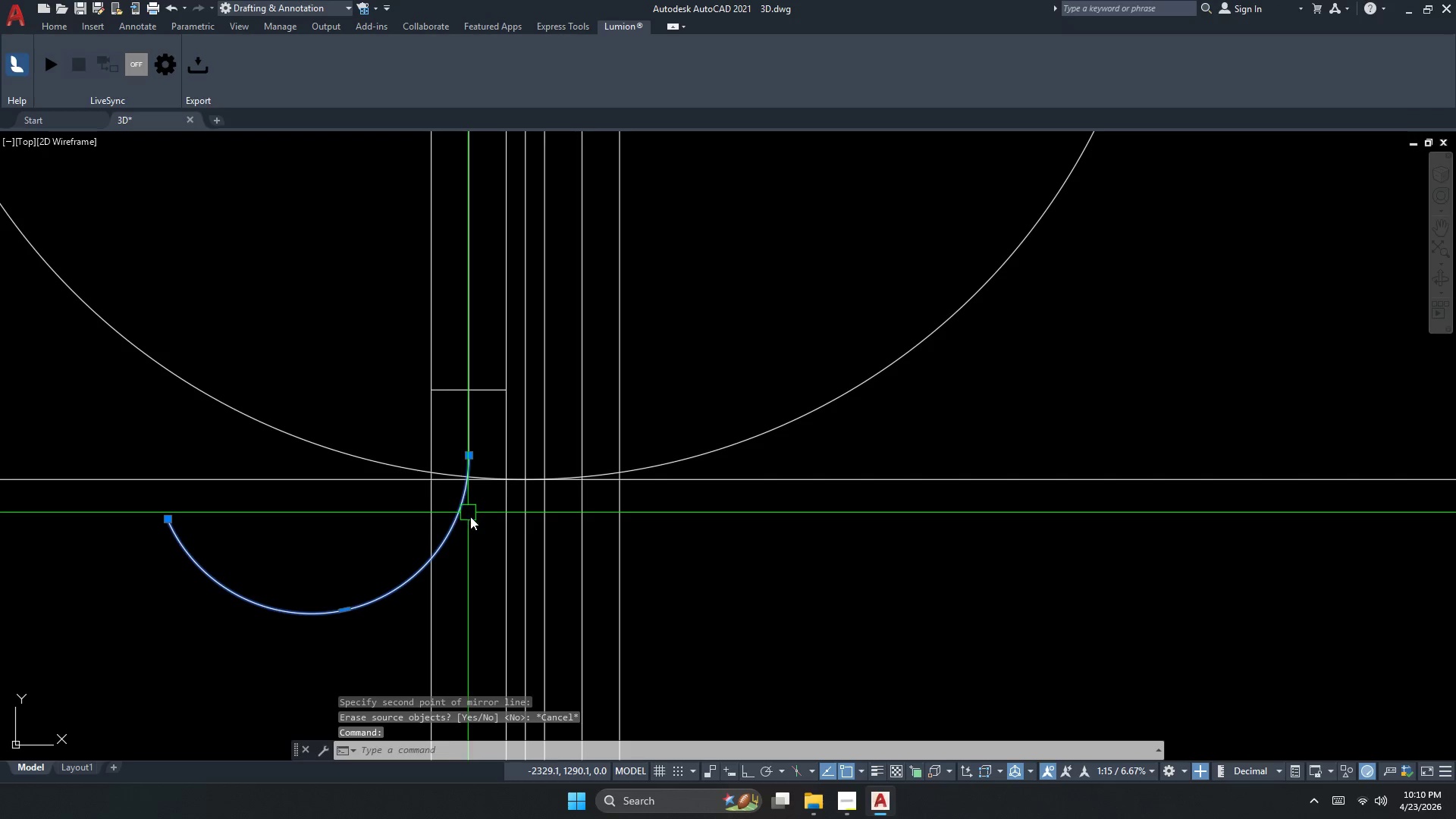 
type(mi [F8])
 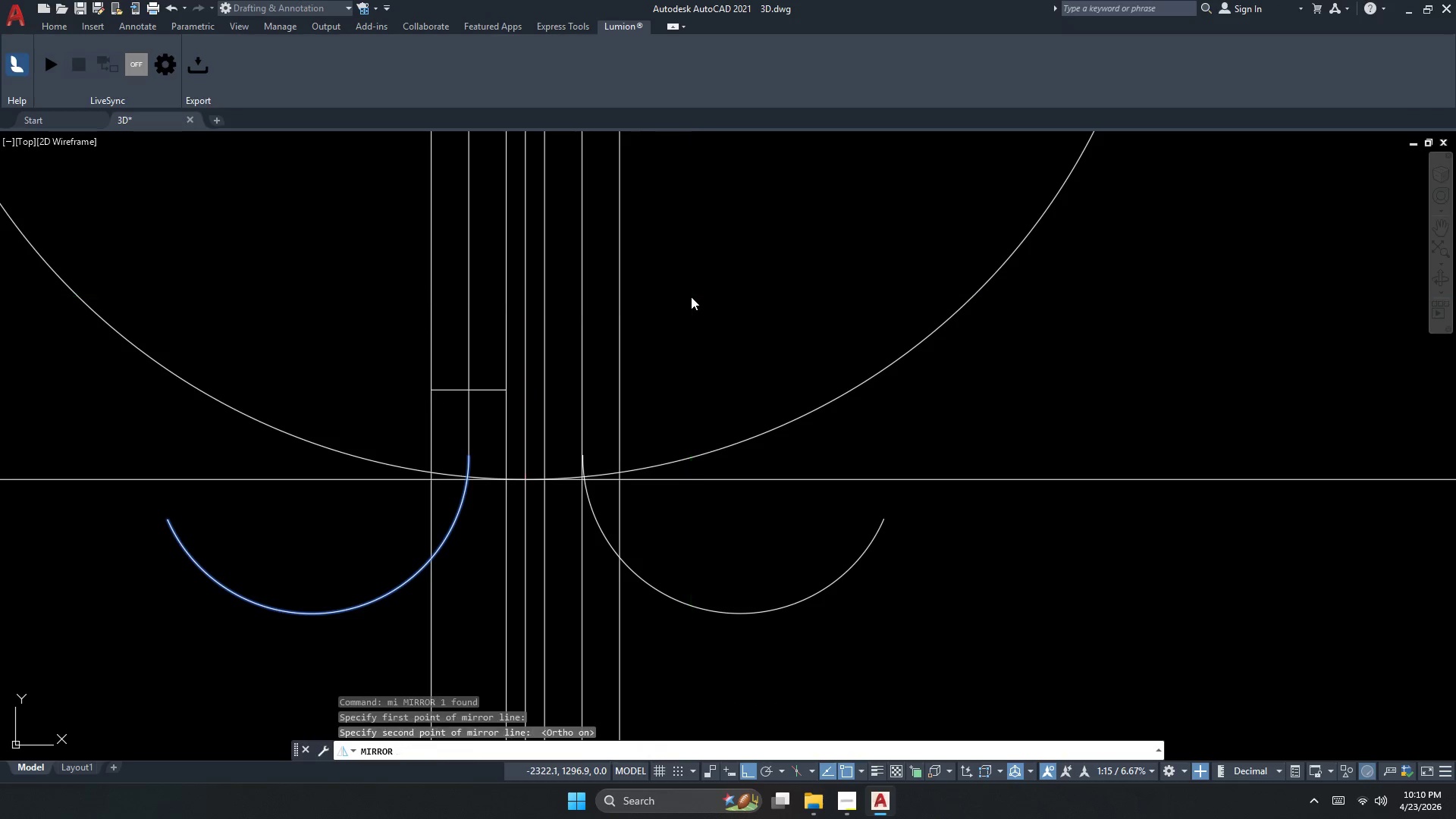 
left_click_drag(start_coordinate=[524, 517], to_coordinate=[526, 513])
 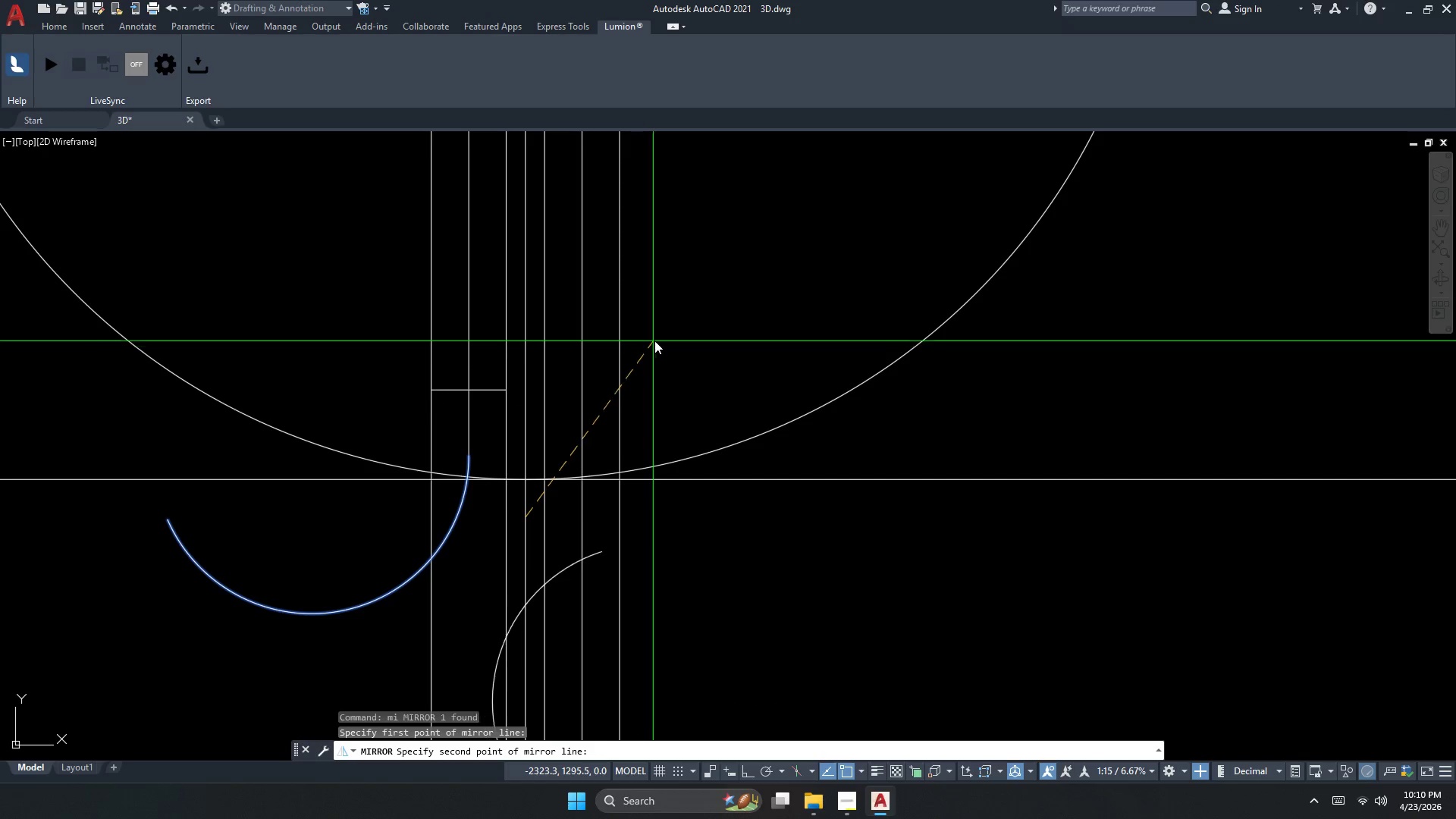 
left_click([691, 297])
 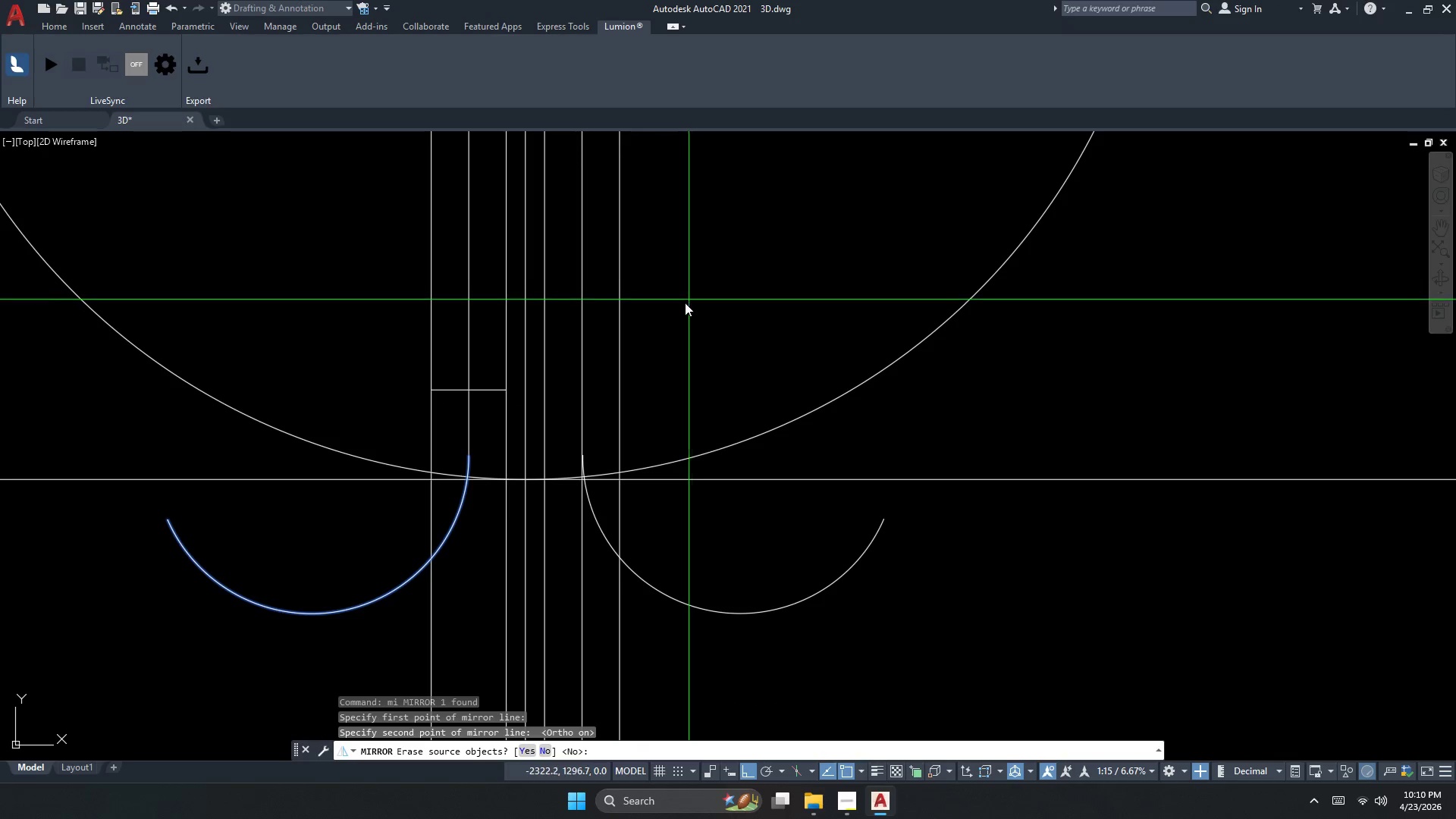 
scroll: coordinate [679, 307], scroll_direction: down, amount: 1.0
 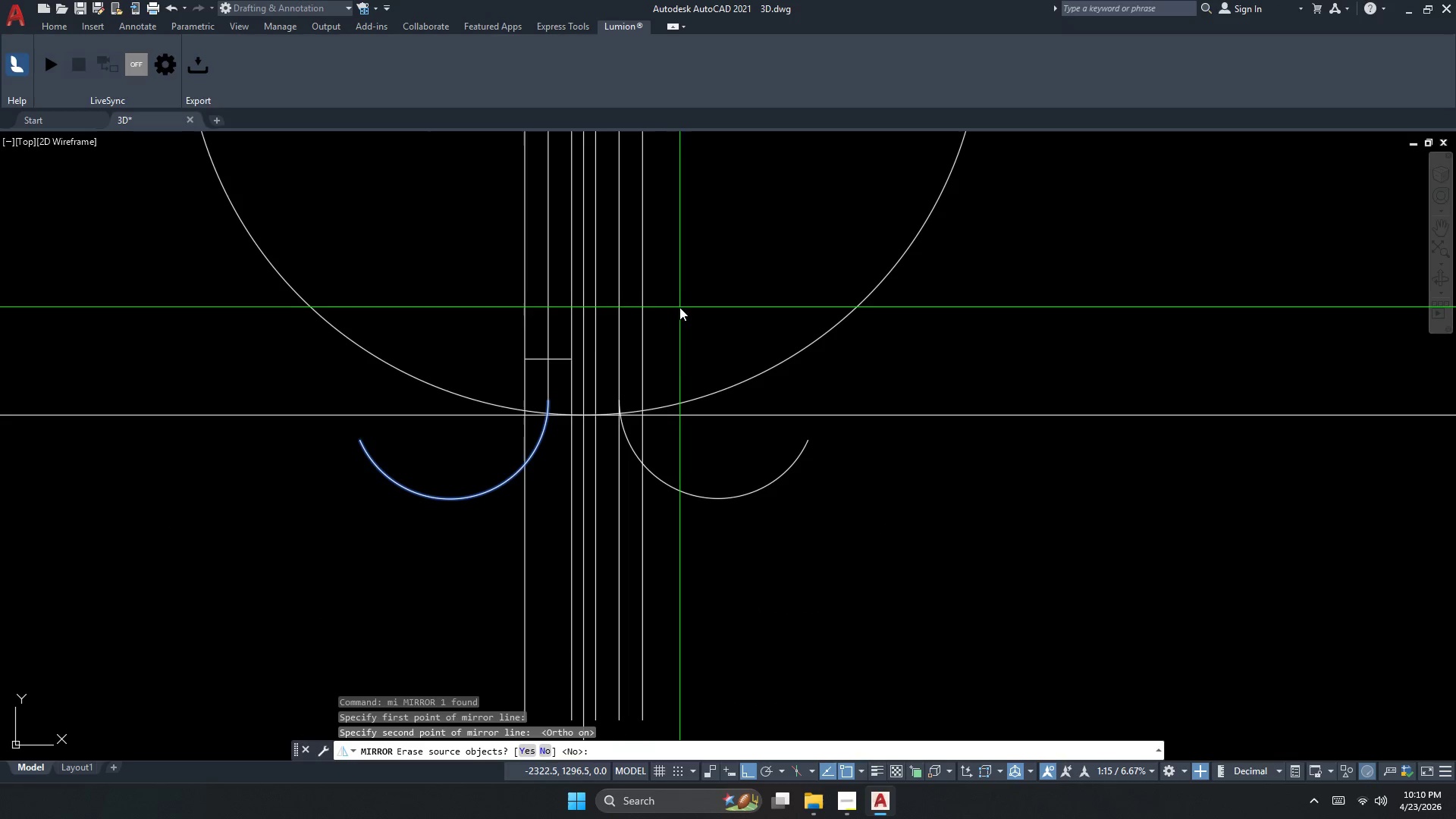 
key(N)
 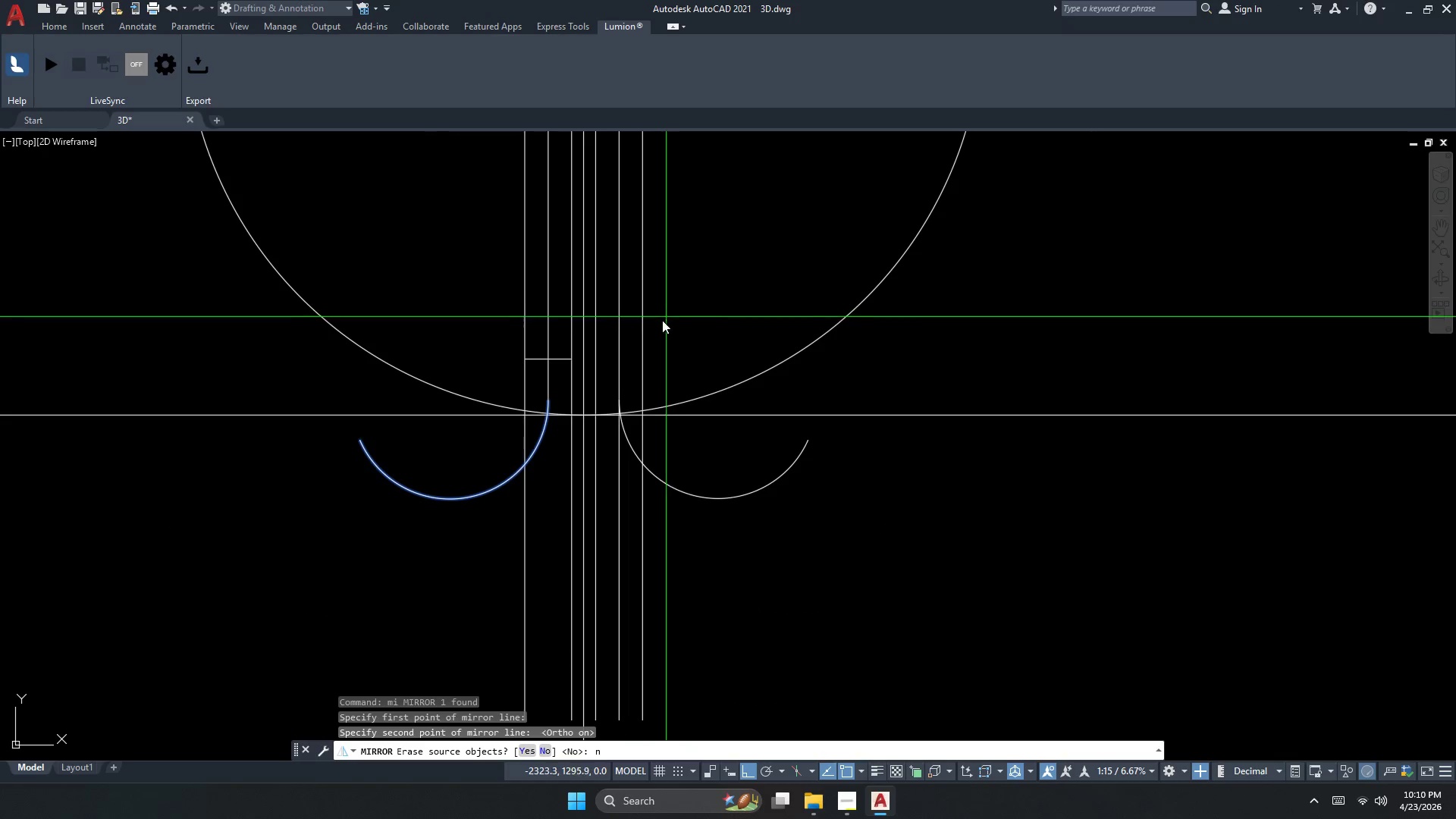 
key(Space)
 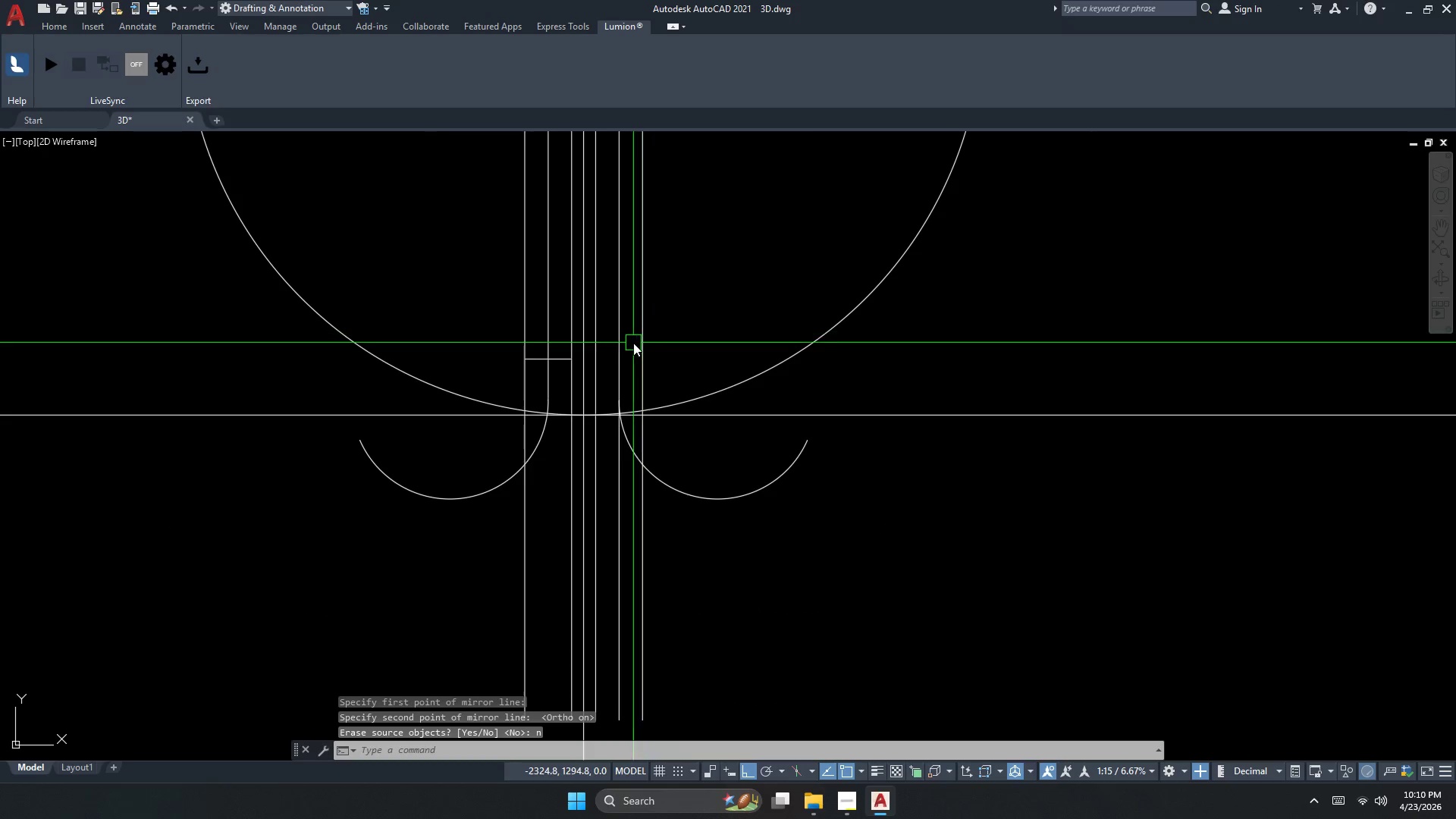 
scroll: coordinate [633, 343], scroll_direction: down, amount: 1.0
 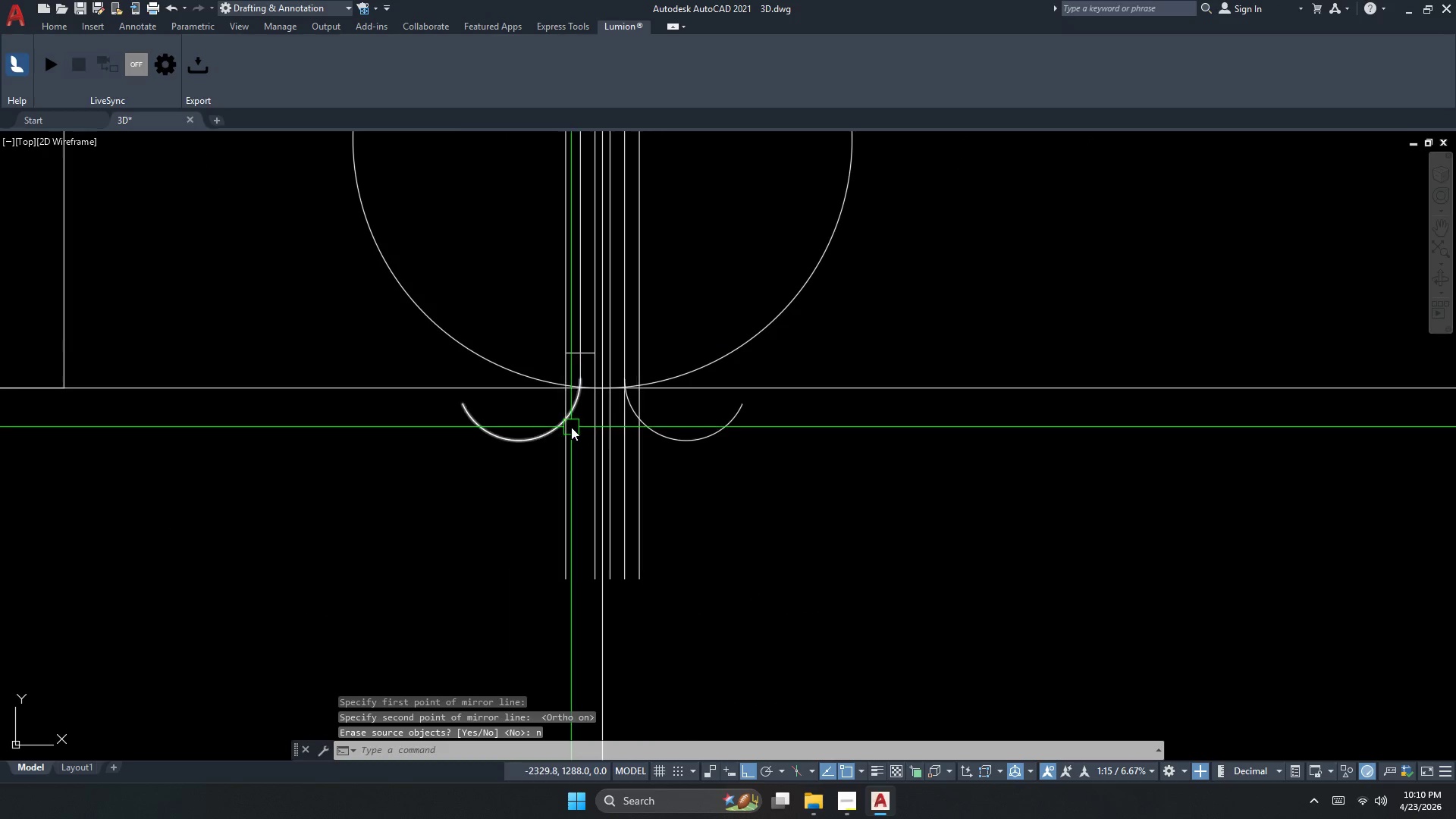 
scroll: coordinate [604, 417], scroll_direction: up, amount: 2.0
 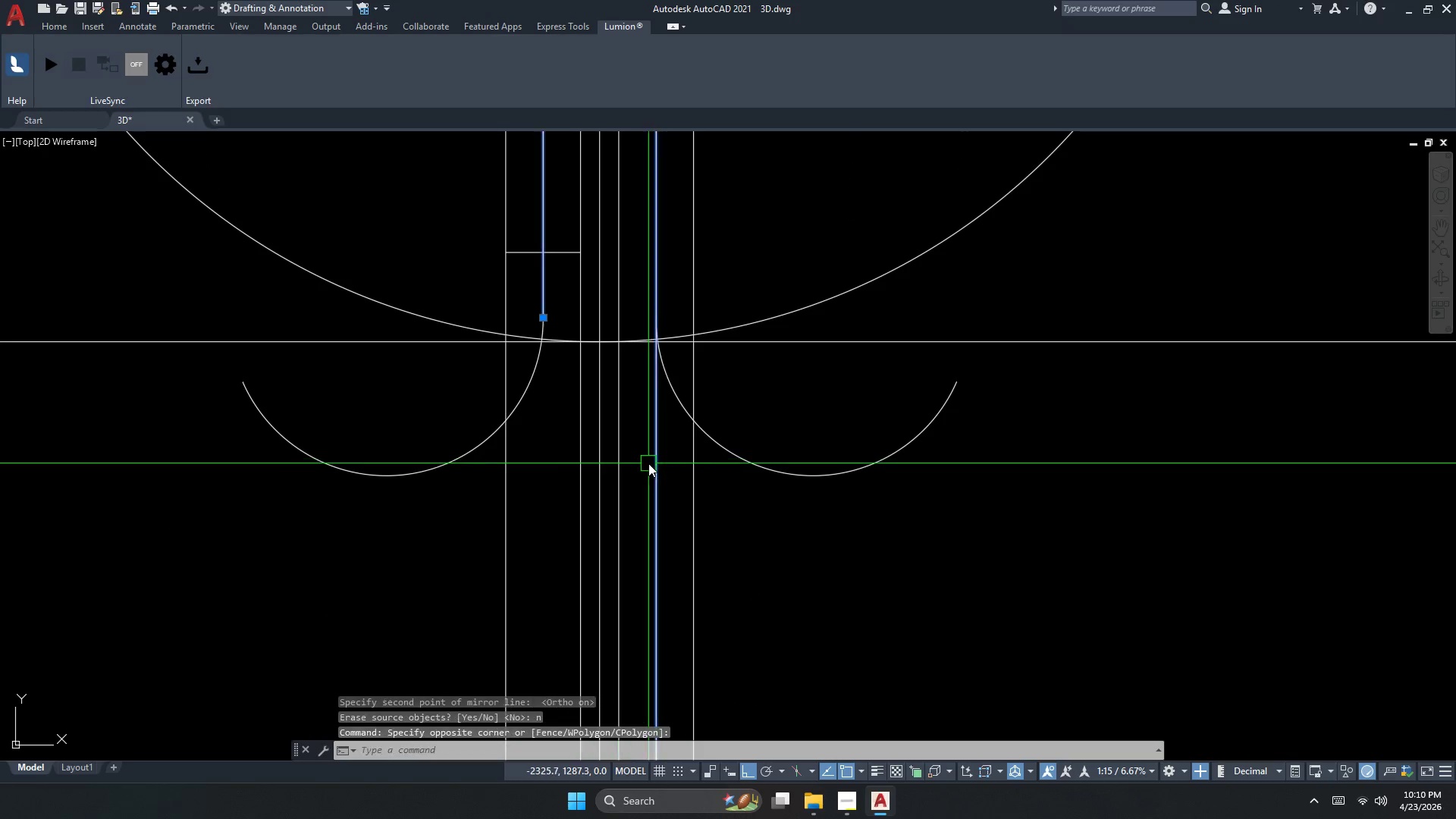 
scroll: coordinate [611, 411], scroll_direction: down, amount: 2.0
 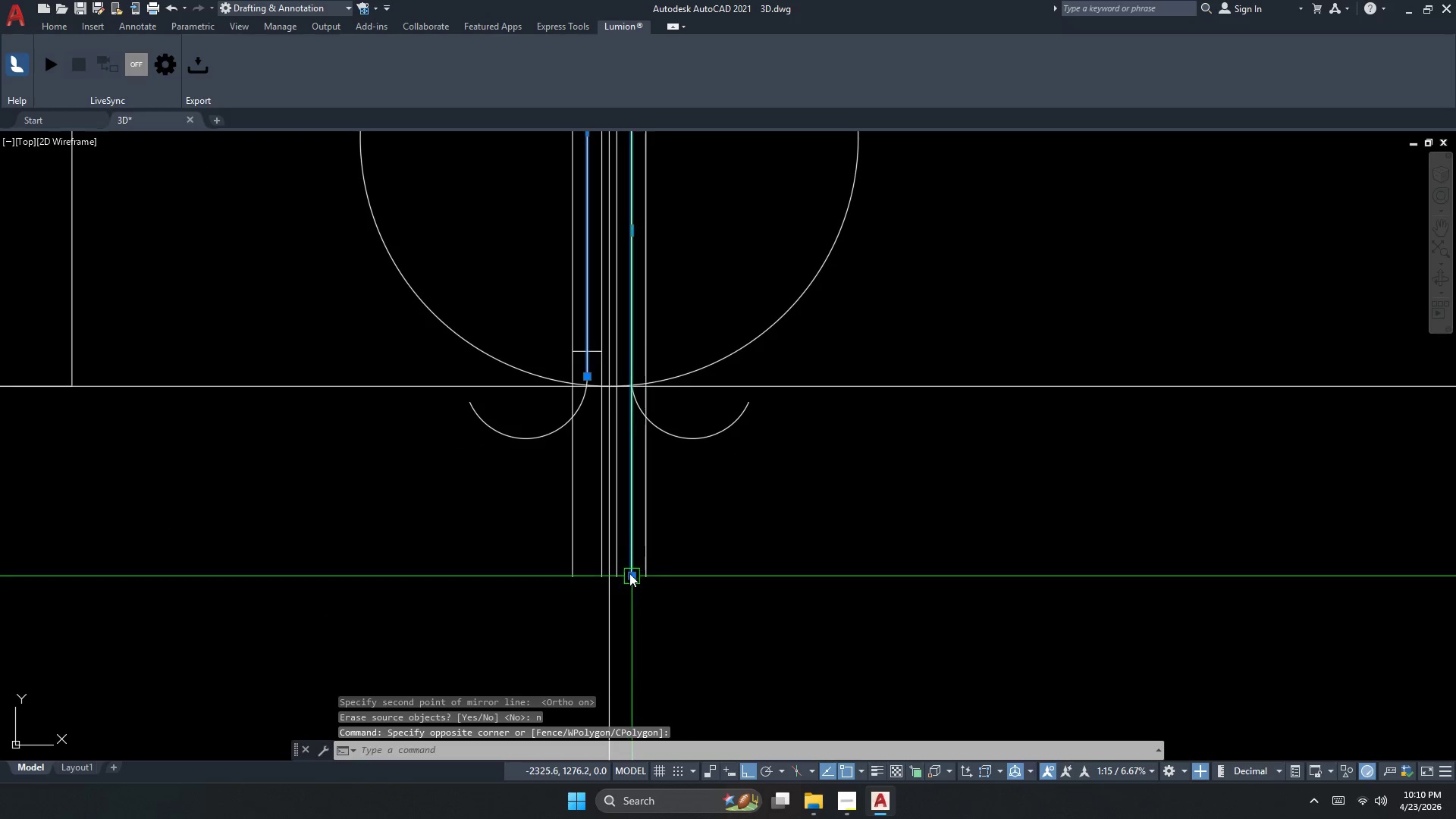 
left_click_drag(start_coordinate=[632, 576], to_coordinate=[632, 572])
 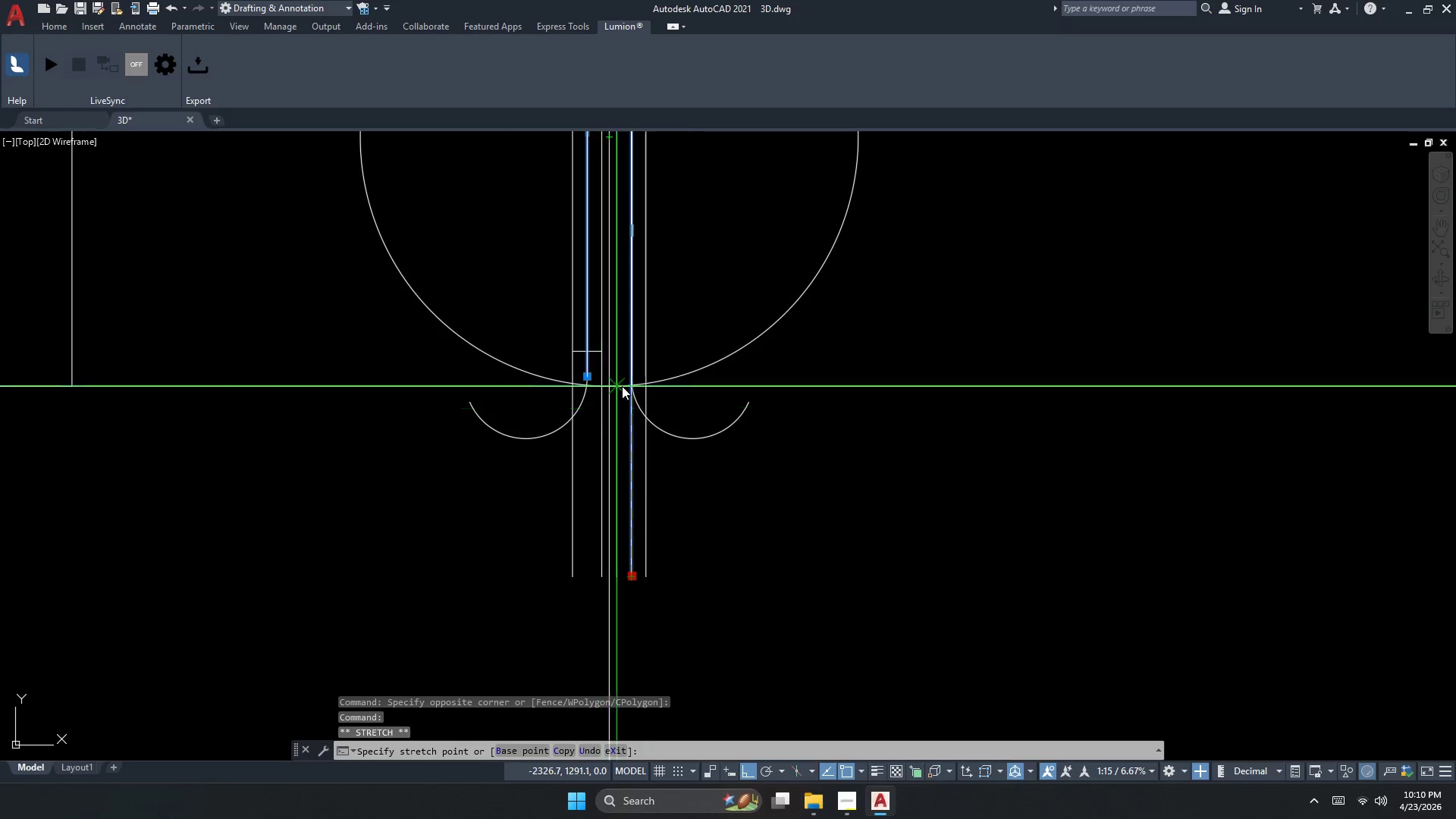 
scroll: coordinate [623, 381], scroll_direction: up, amount: 2.0
 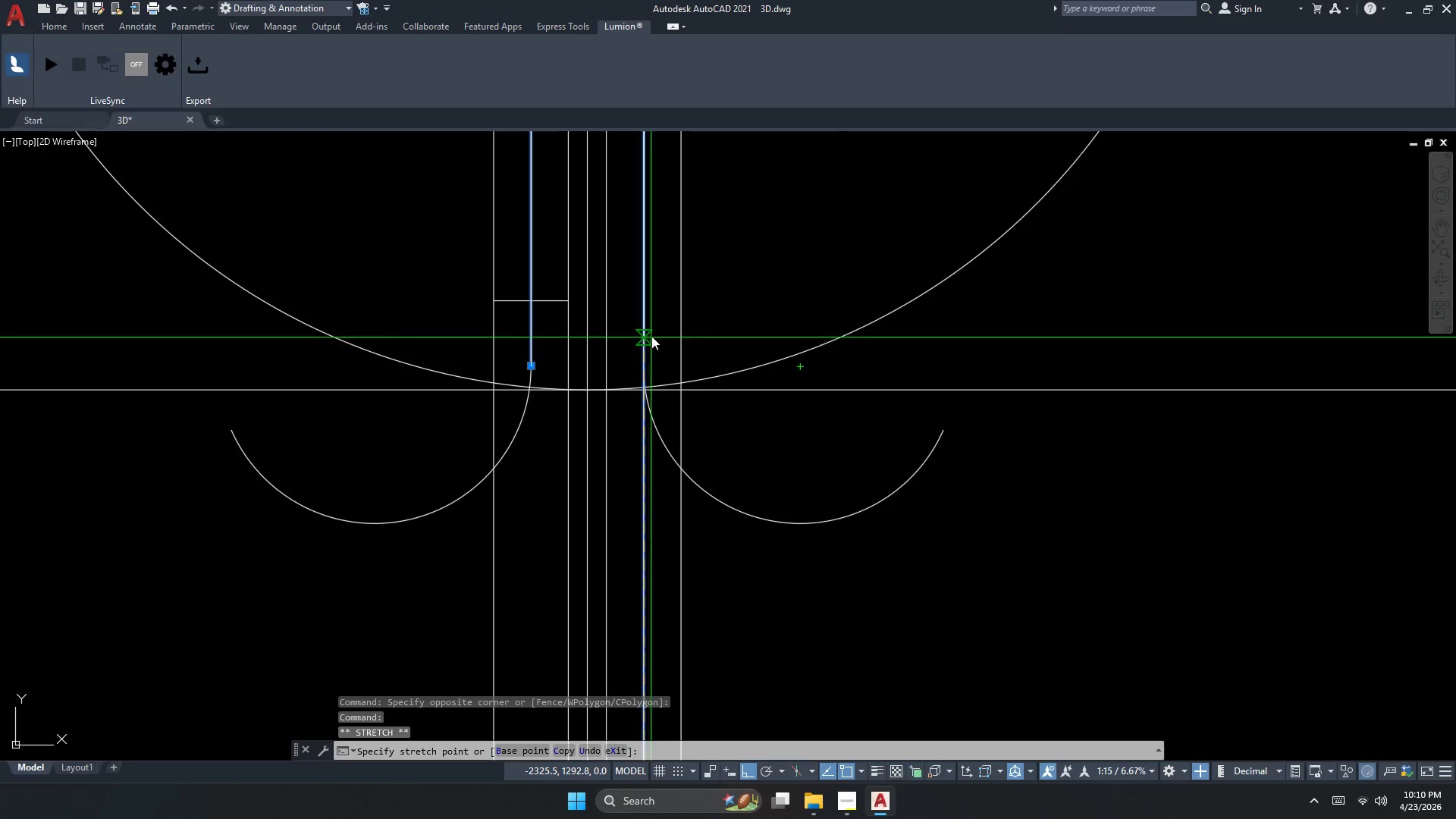 
left_click([660, 304])
 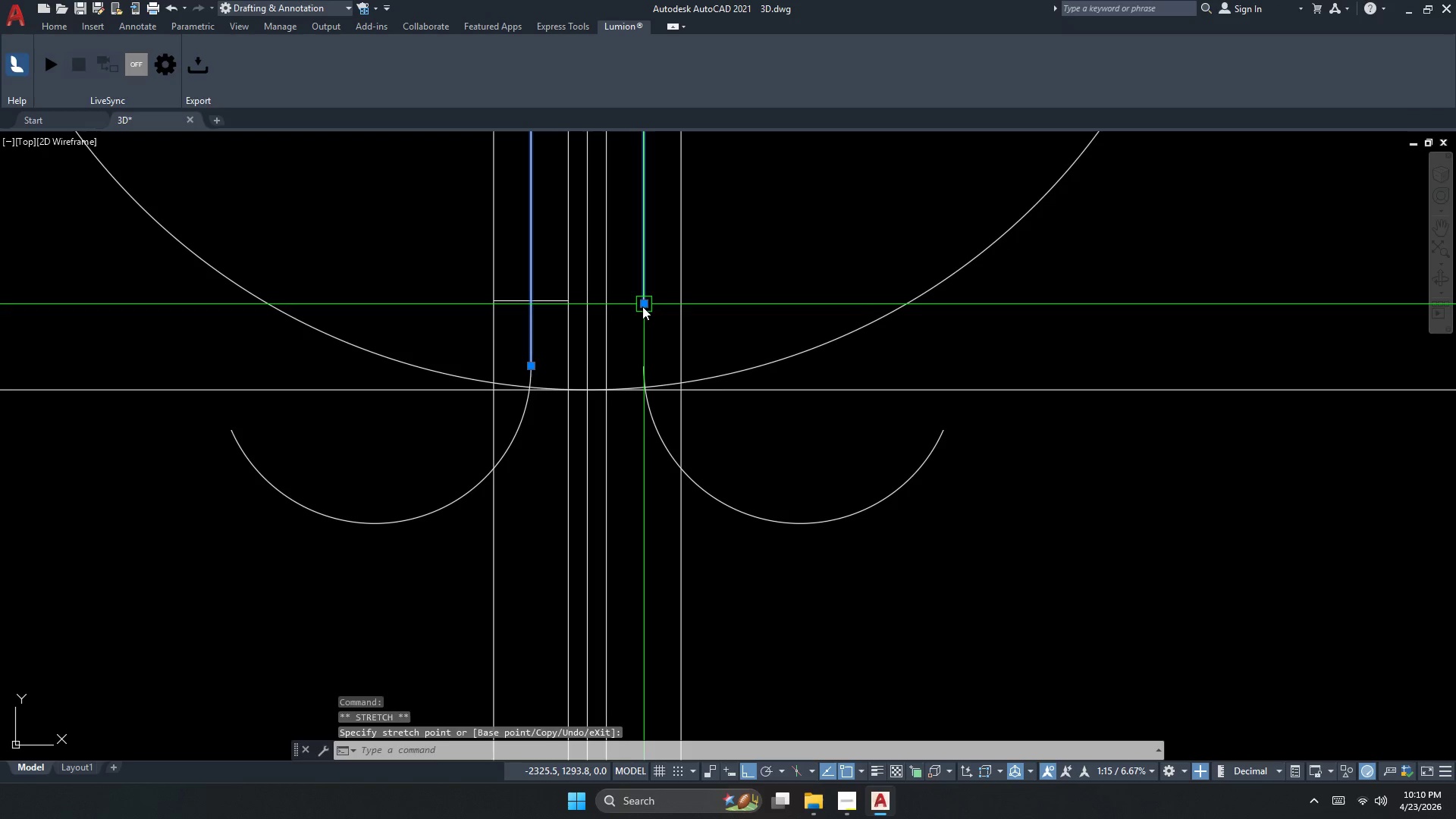 
left_click_drag(start_coordinate=[645, 302], to_coordinate=[644, 314])
 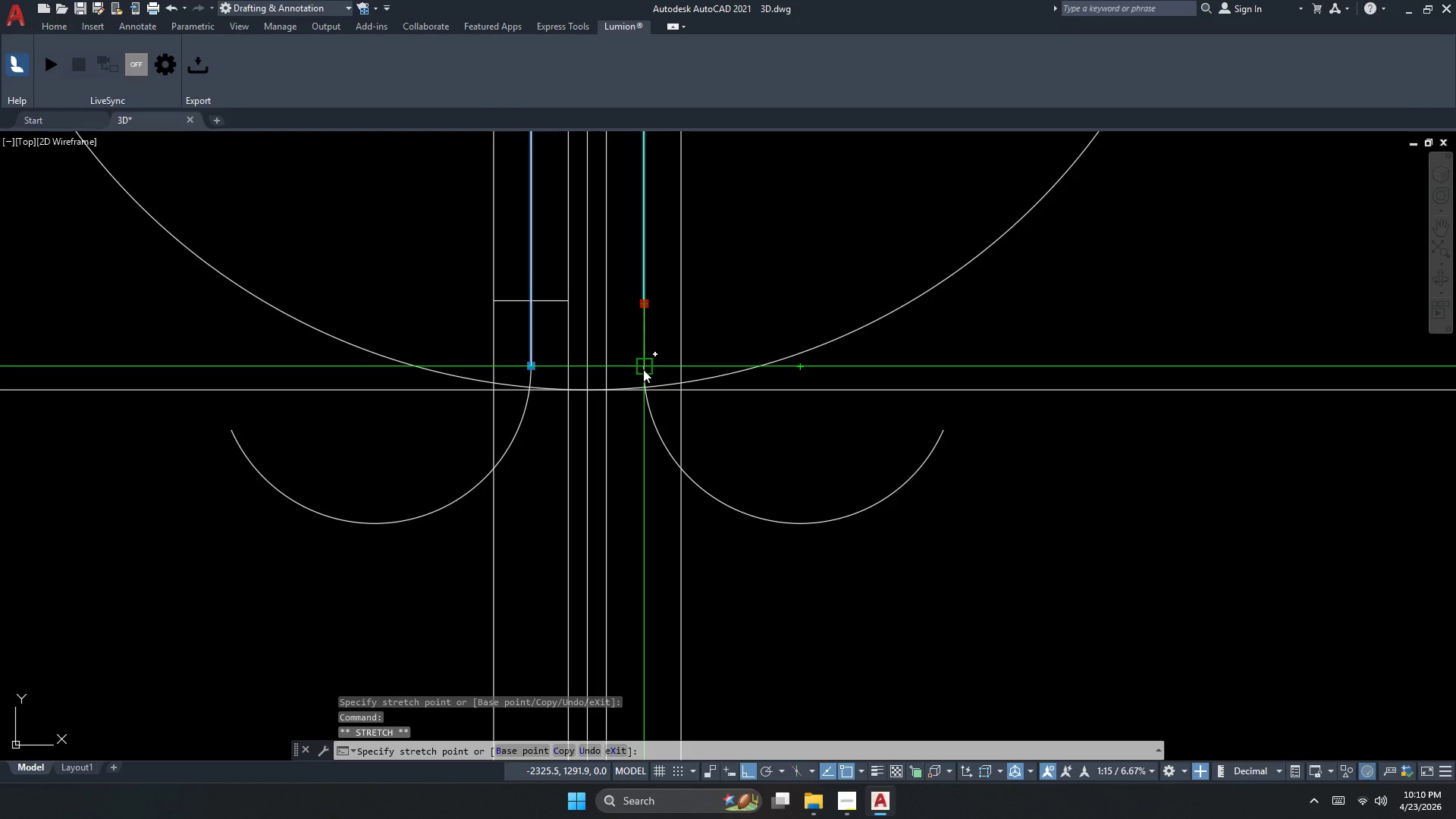 
left_click([643, 369])
 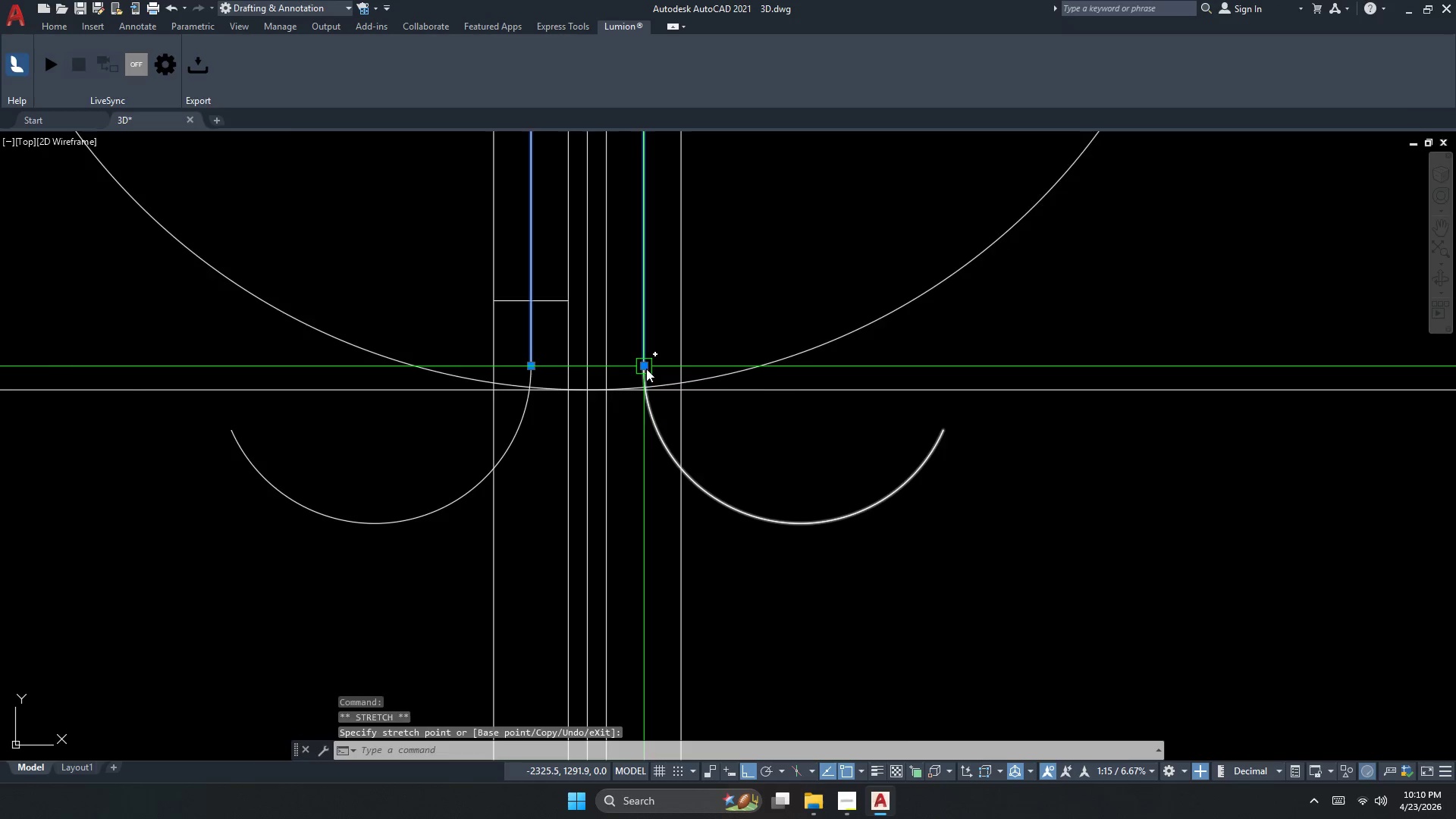 
key(Escape)
 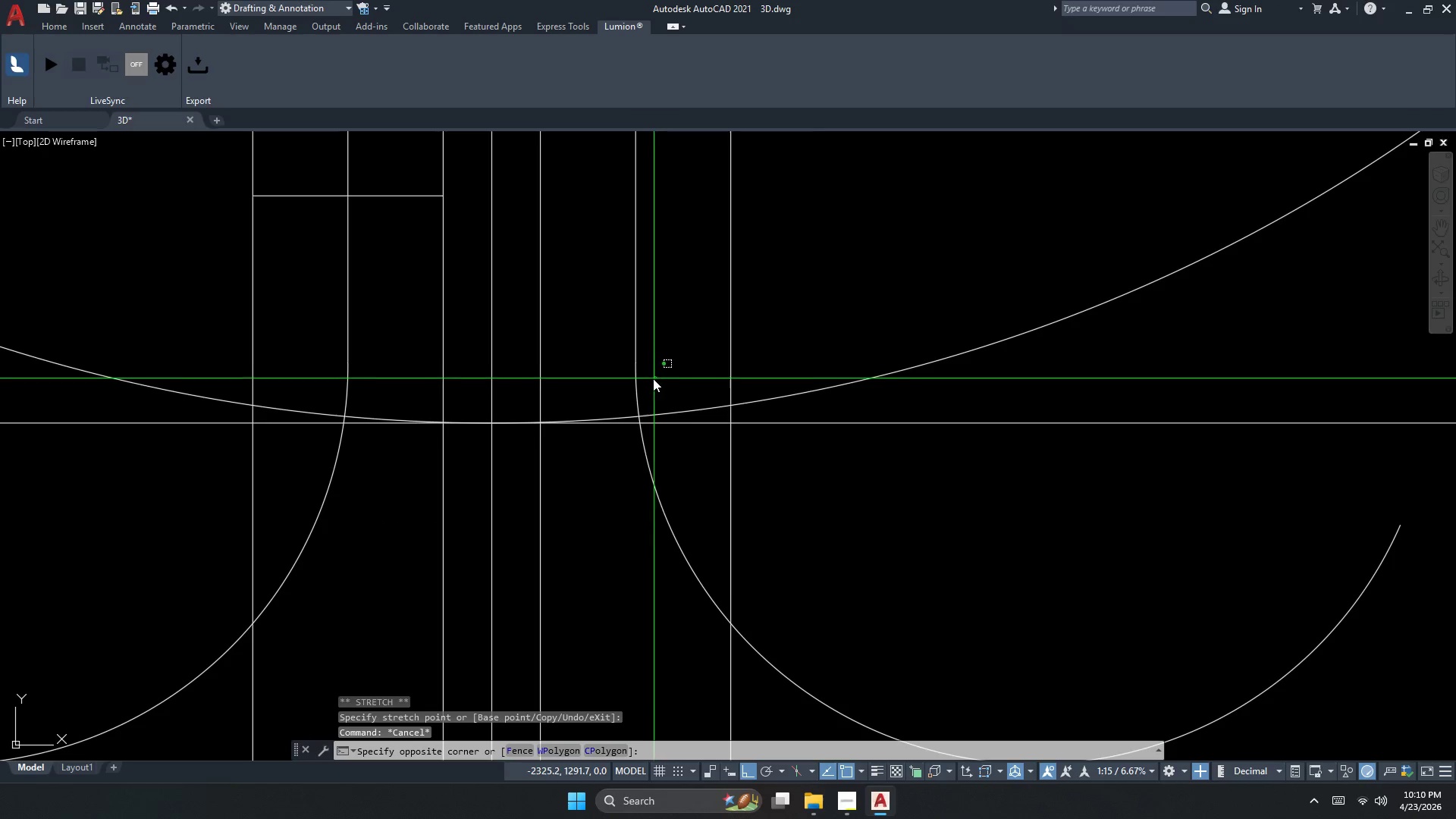 
scroll: coordinate [647, 367], scroll_direction: up, amount: 2.0
 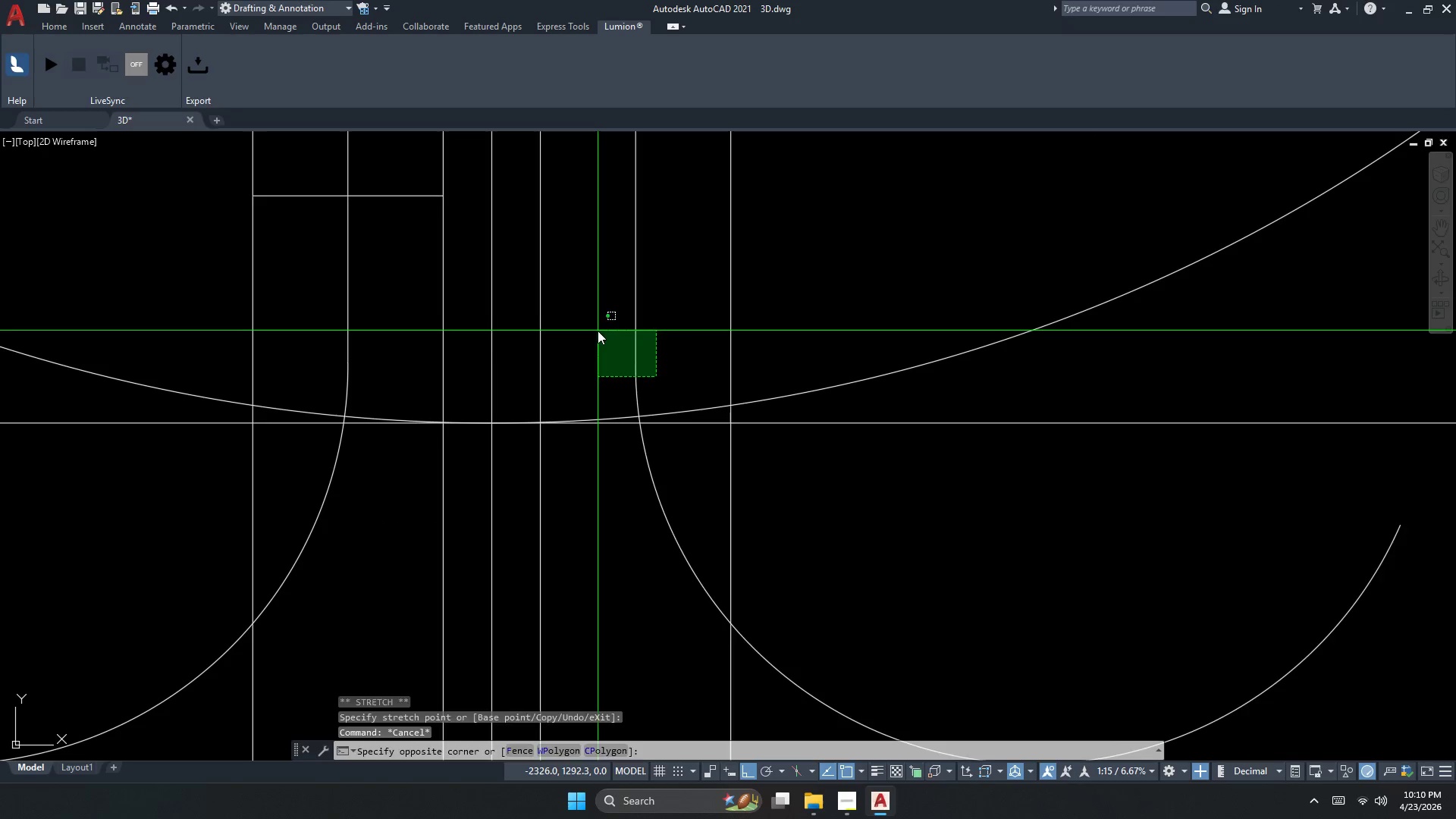 
double_click([598, 331])
 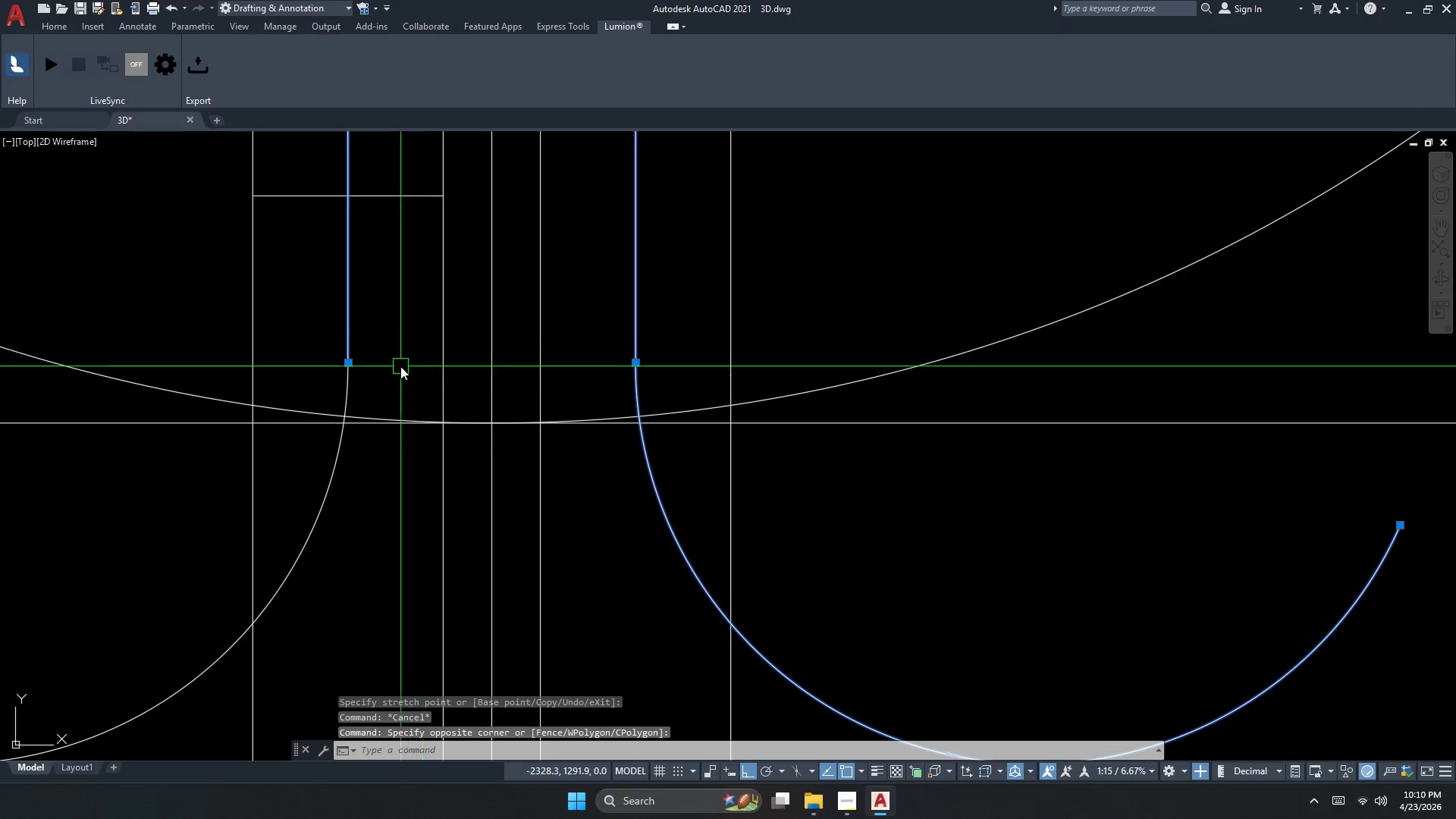 
left_click_drag(start_coordinate=[394, 374], to_coordinate=[379, 377])
 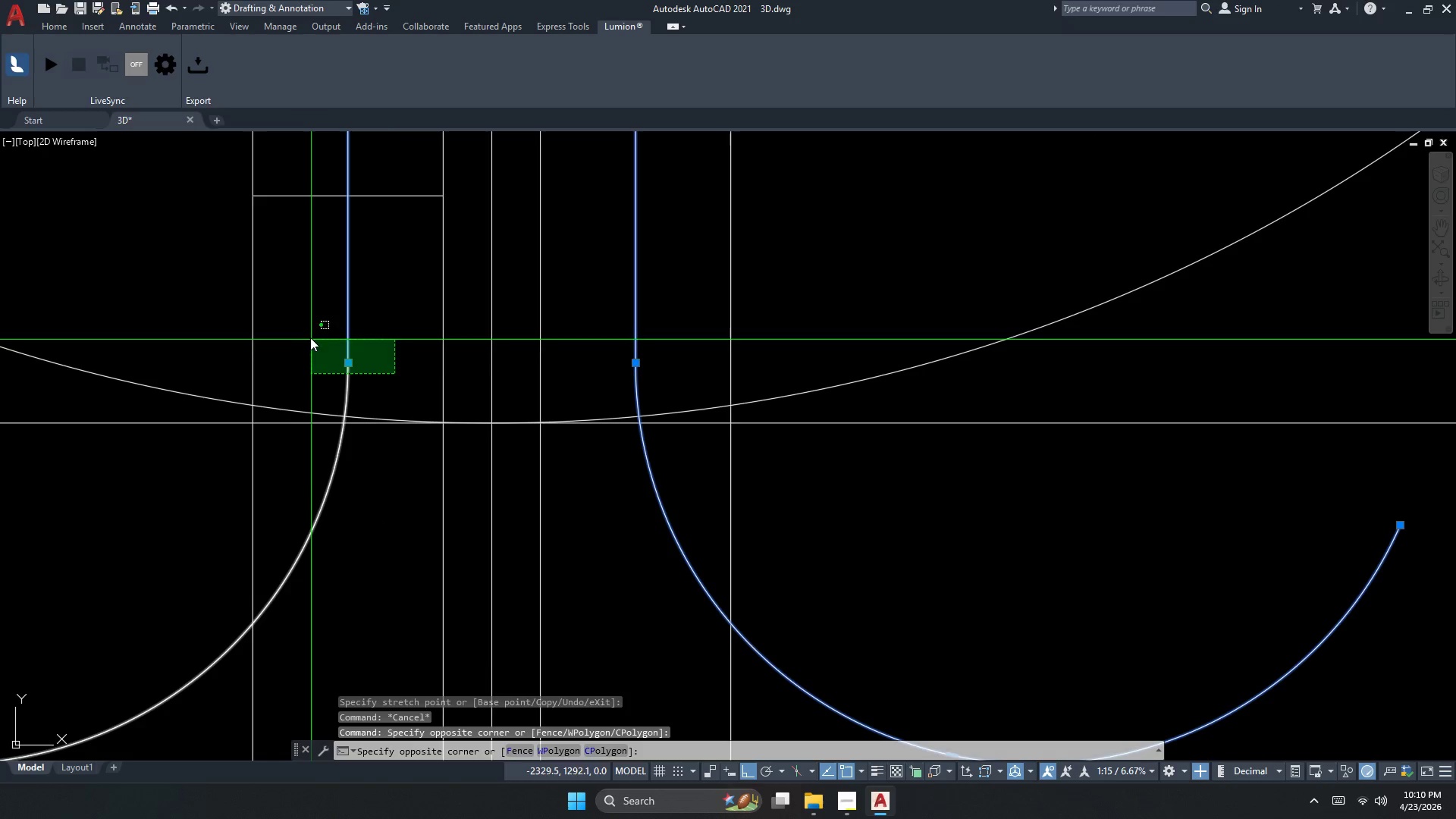 
double_click([308, 331])
 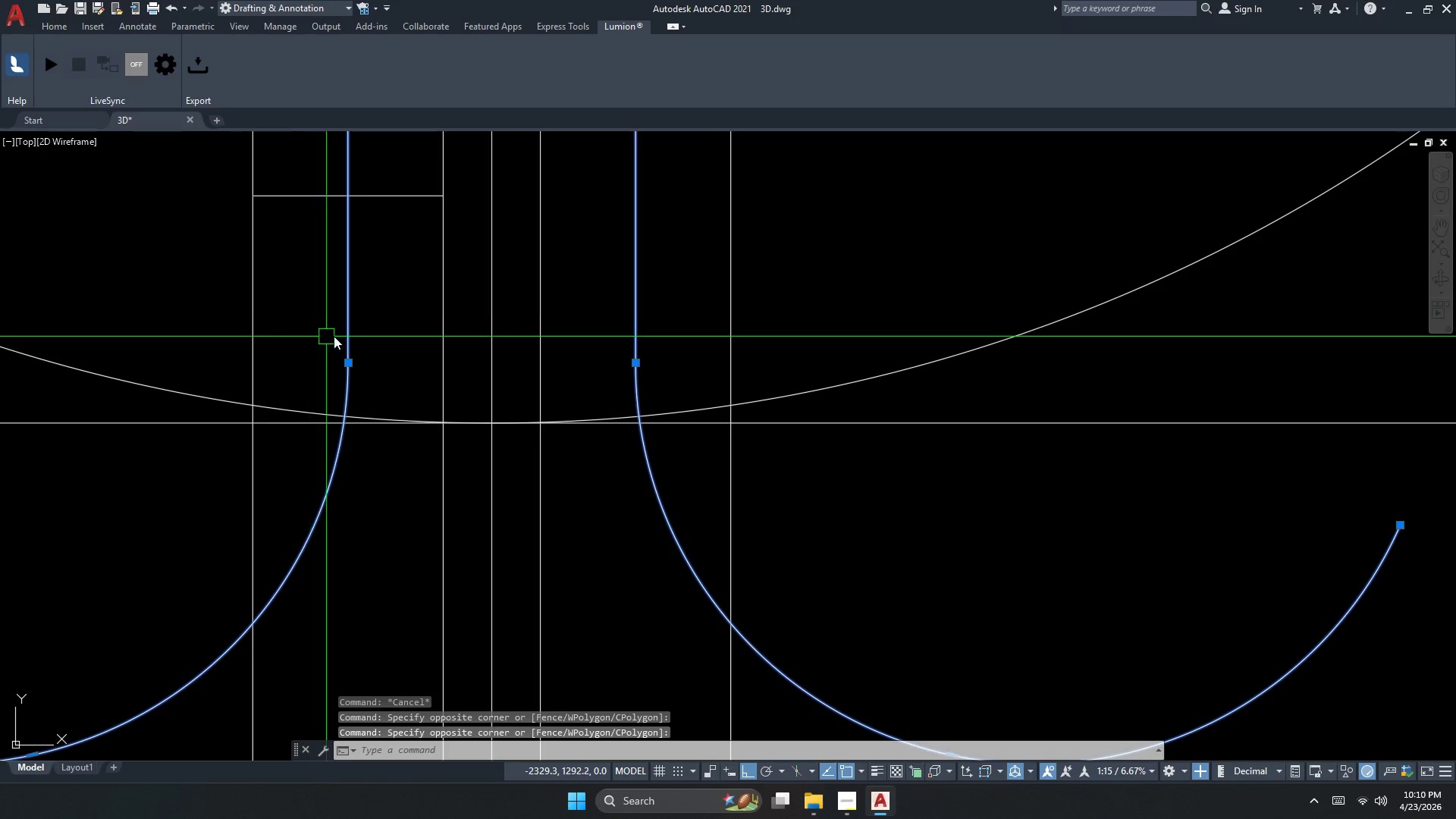 
scroll: coordinate [345, 336], scroll_direction: down, amount: 2.0
 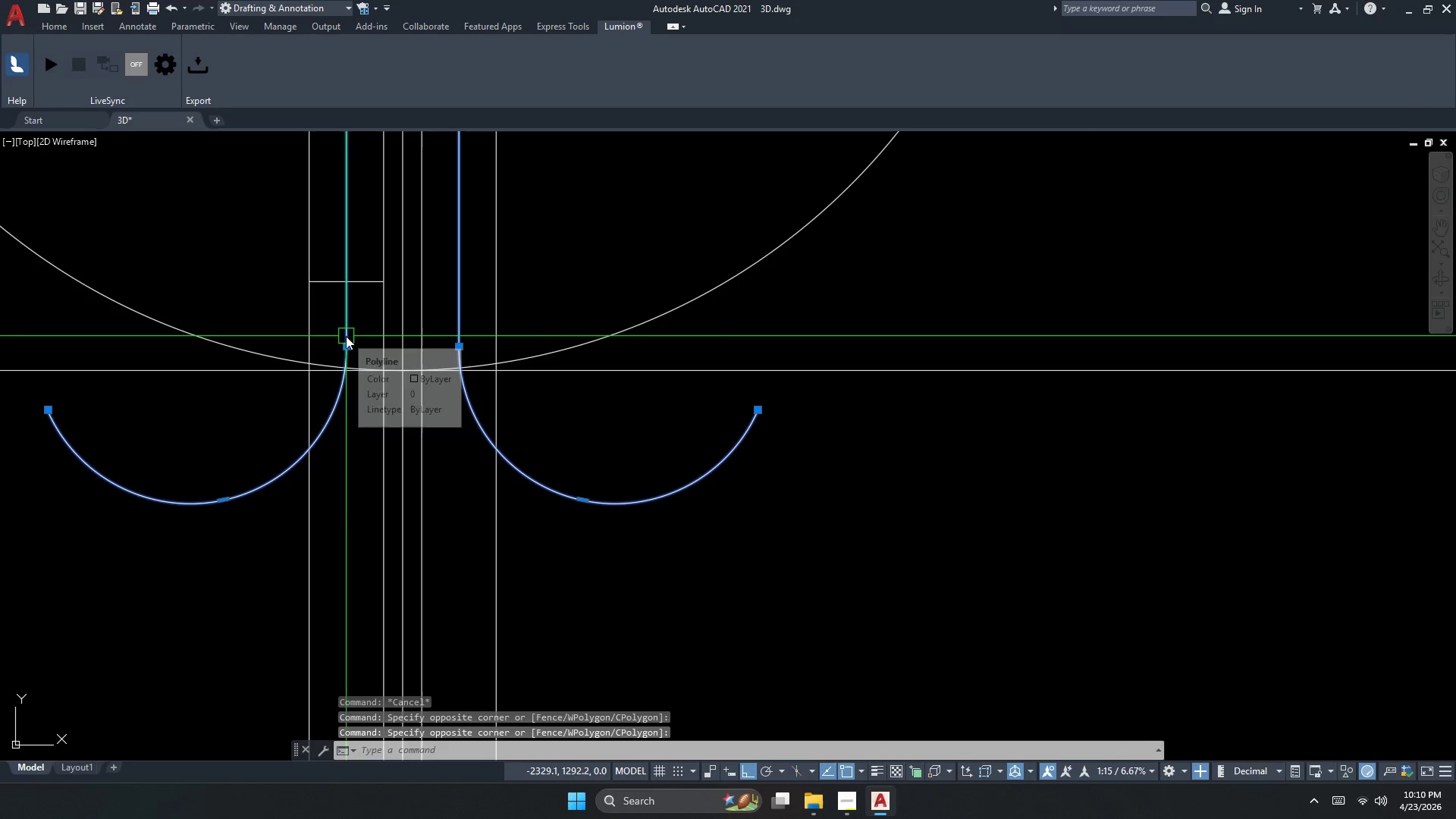 
key(J)
 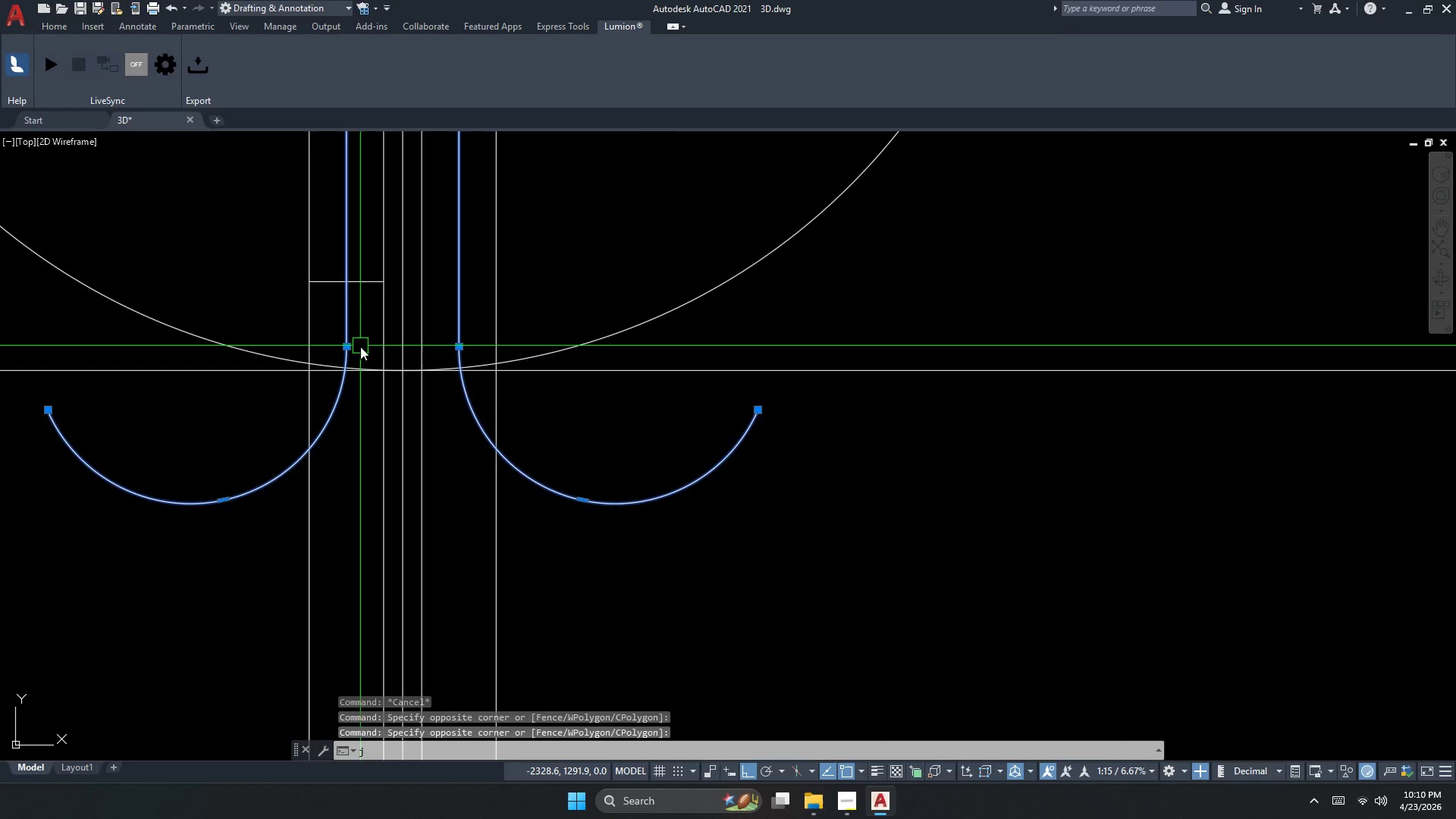 
key(Space)
 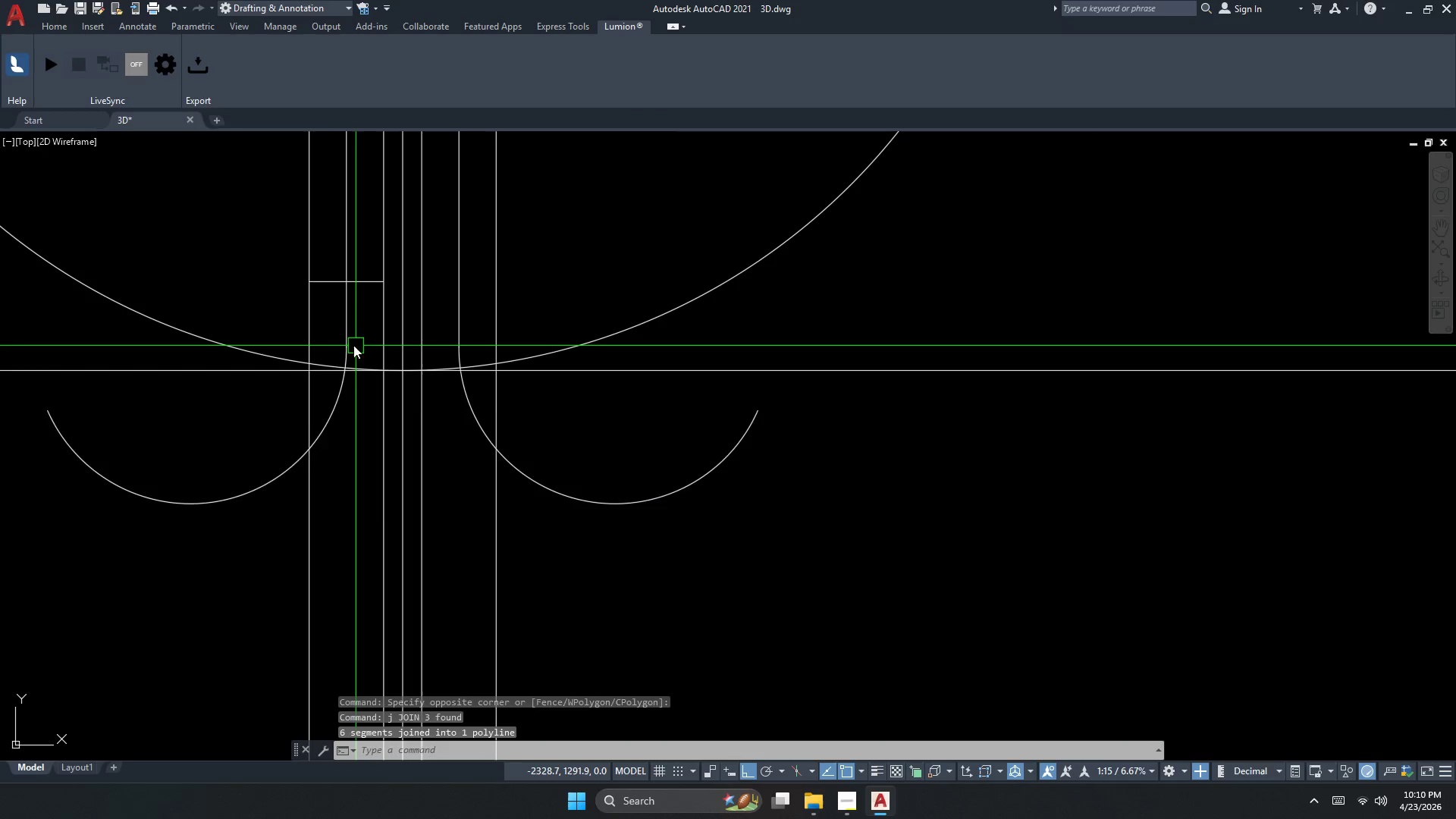 
left_click([350, 344])
 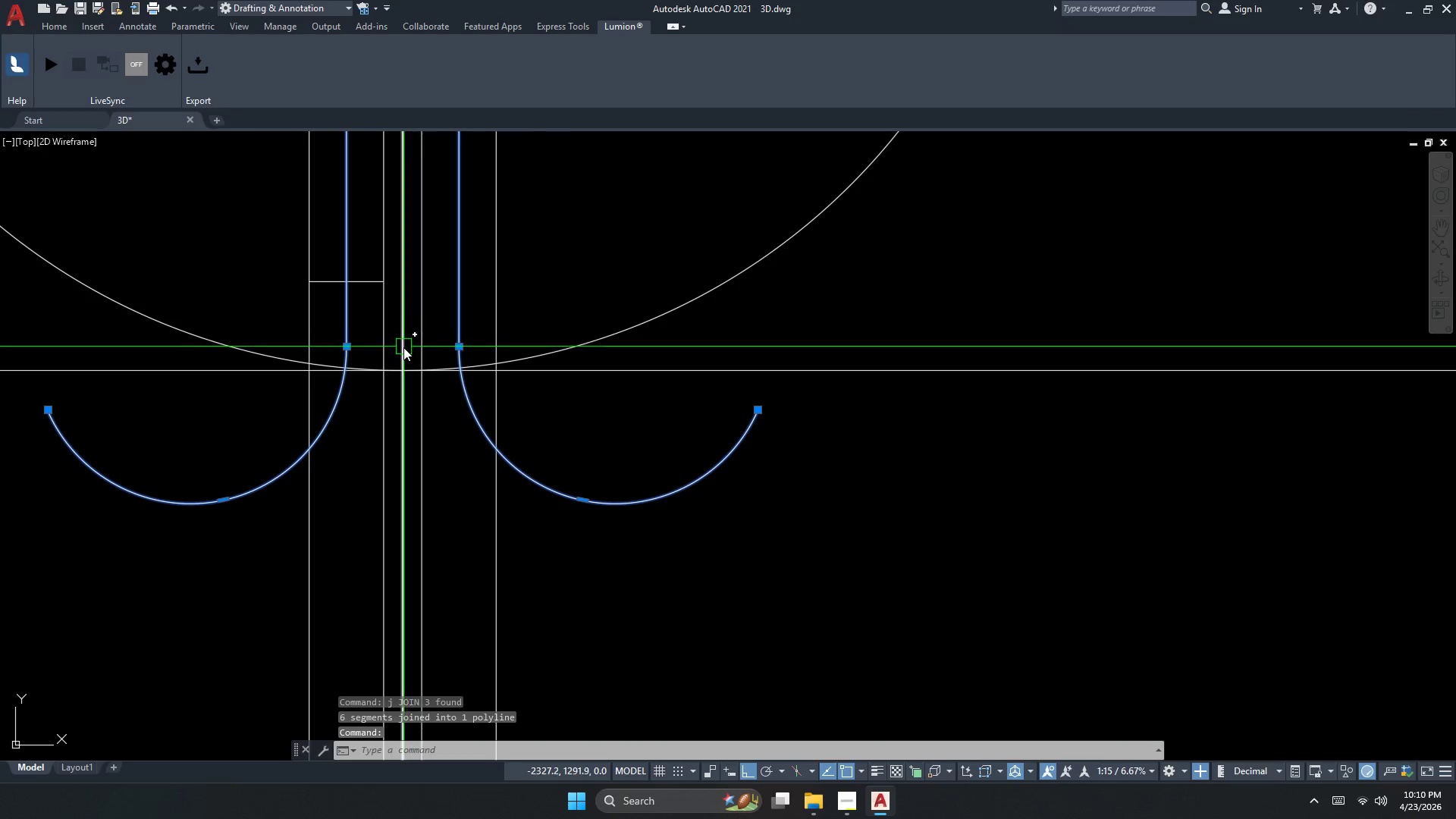 
key(Escape)
 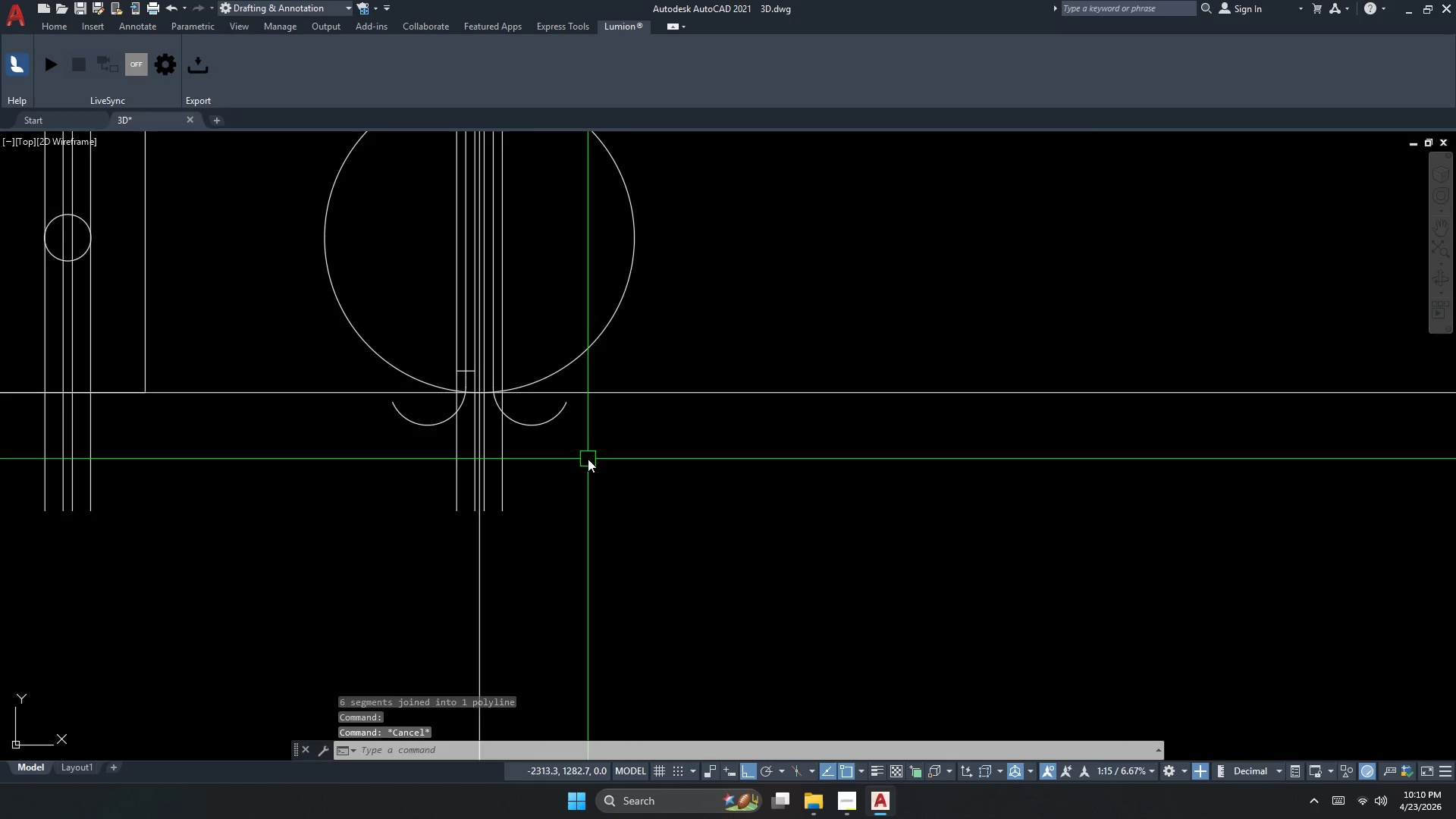 
key(Escape)
 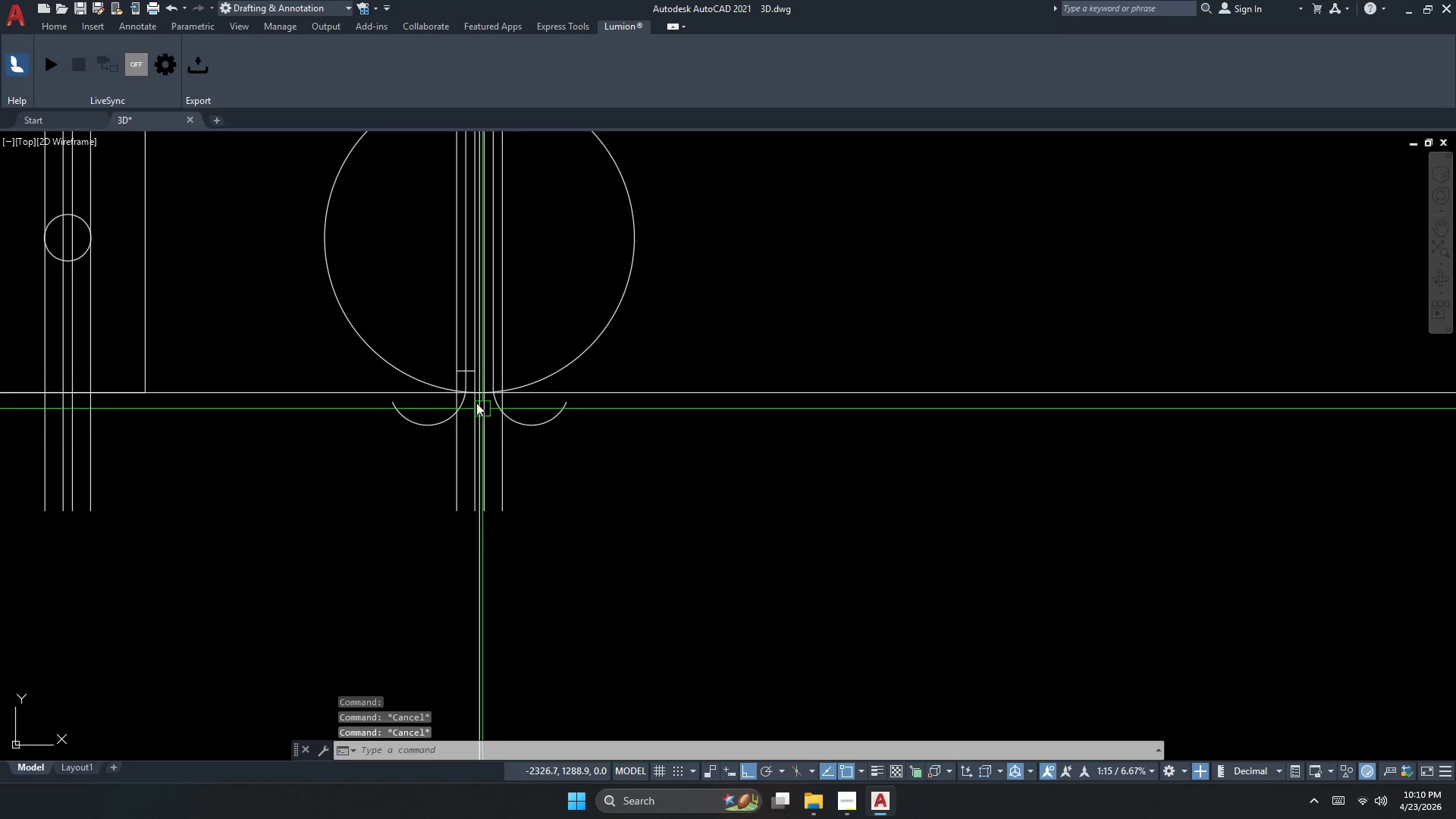 
scroll: coordinate [535, 413], scroll_direction: down, amount: 3.0
 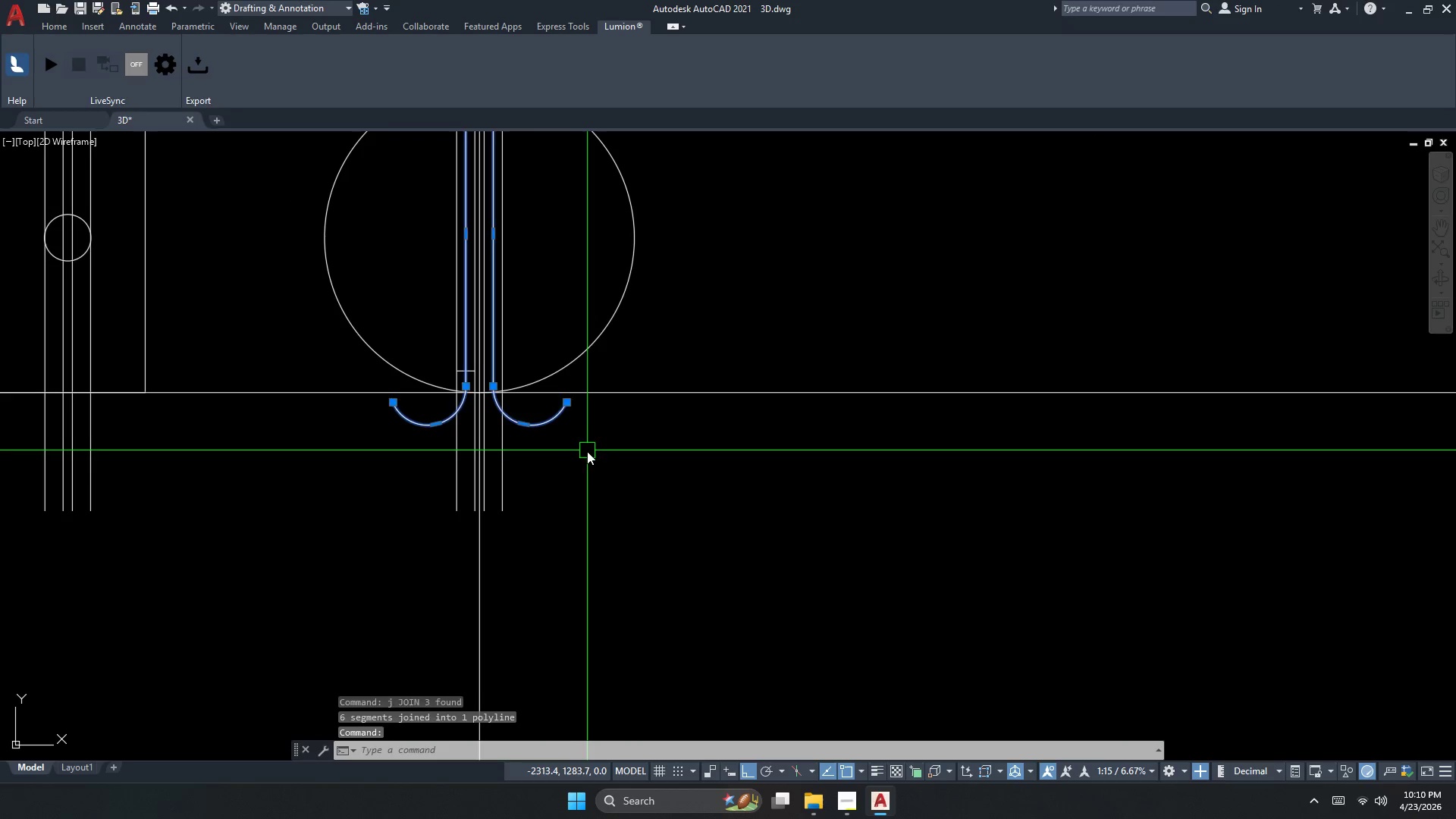 
key(Escape)
 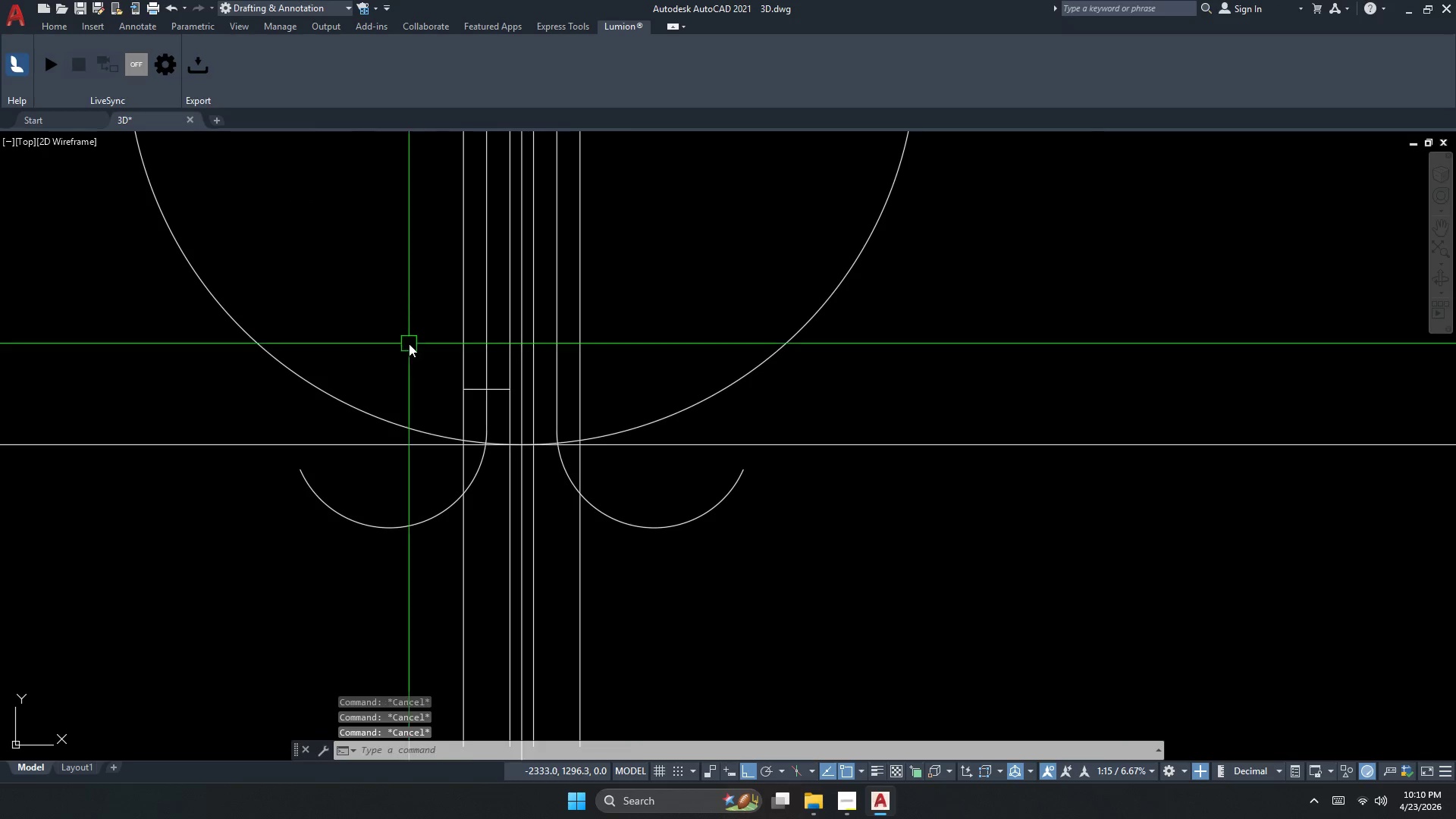 
left_click_drag(start_coordinate=[410, 342], to_coordinate=[457, 353])
 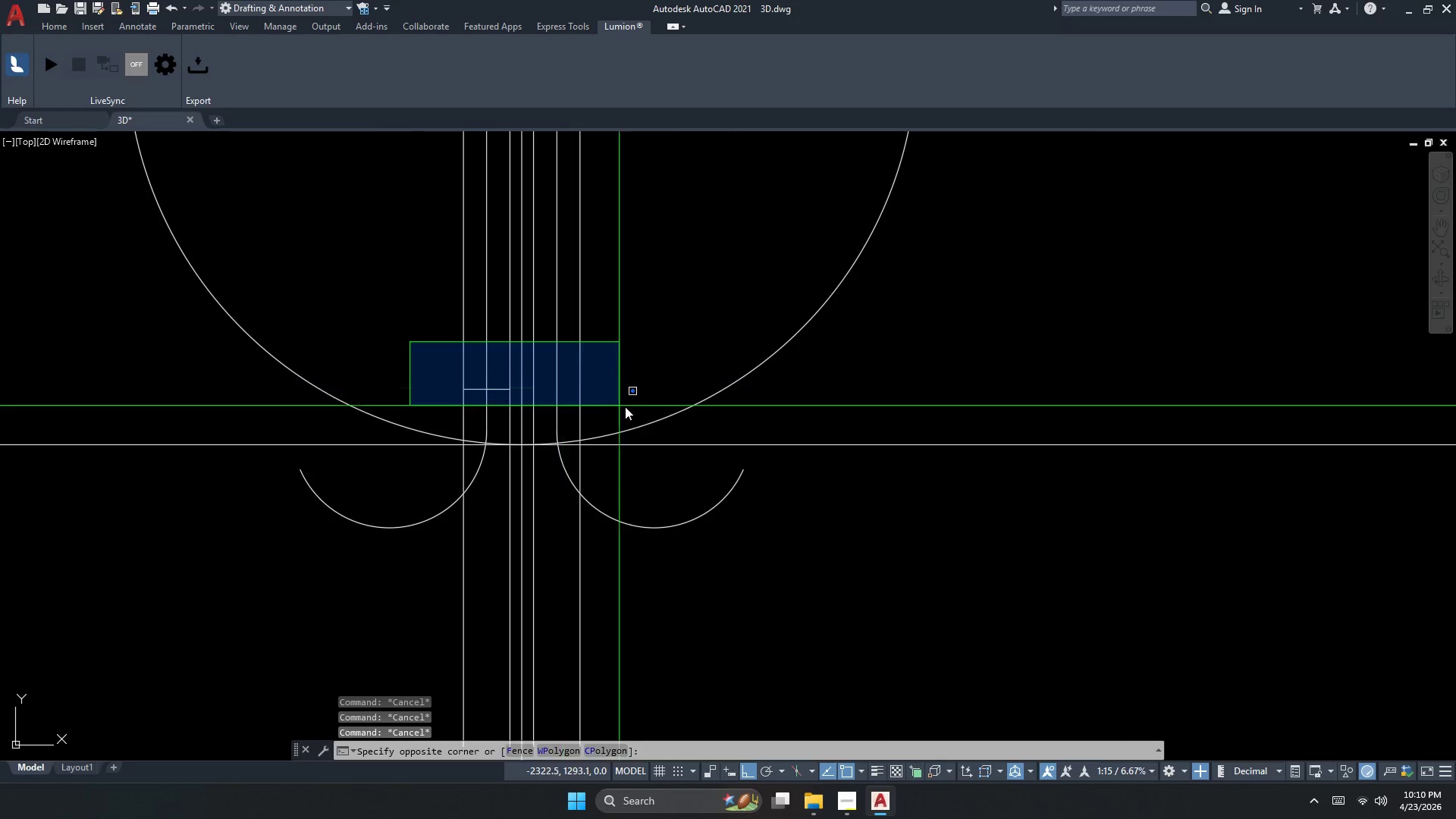 
scroll: coordinate [450, 359], scroll_direction: up, amount: 2.0
 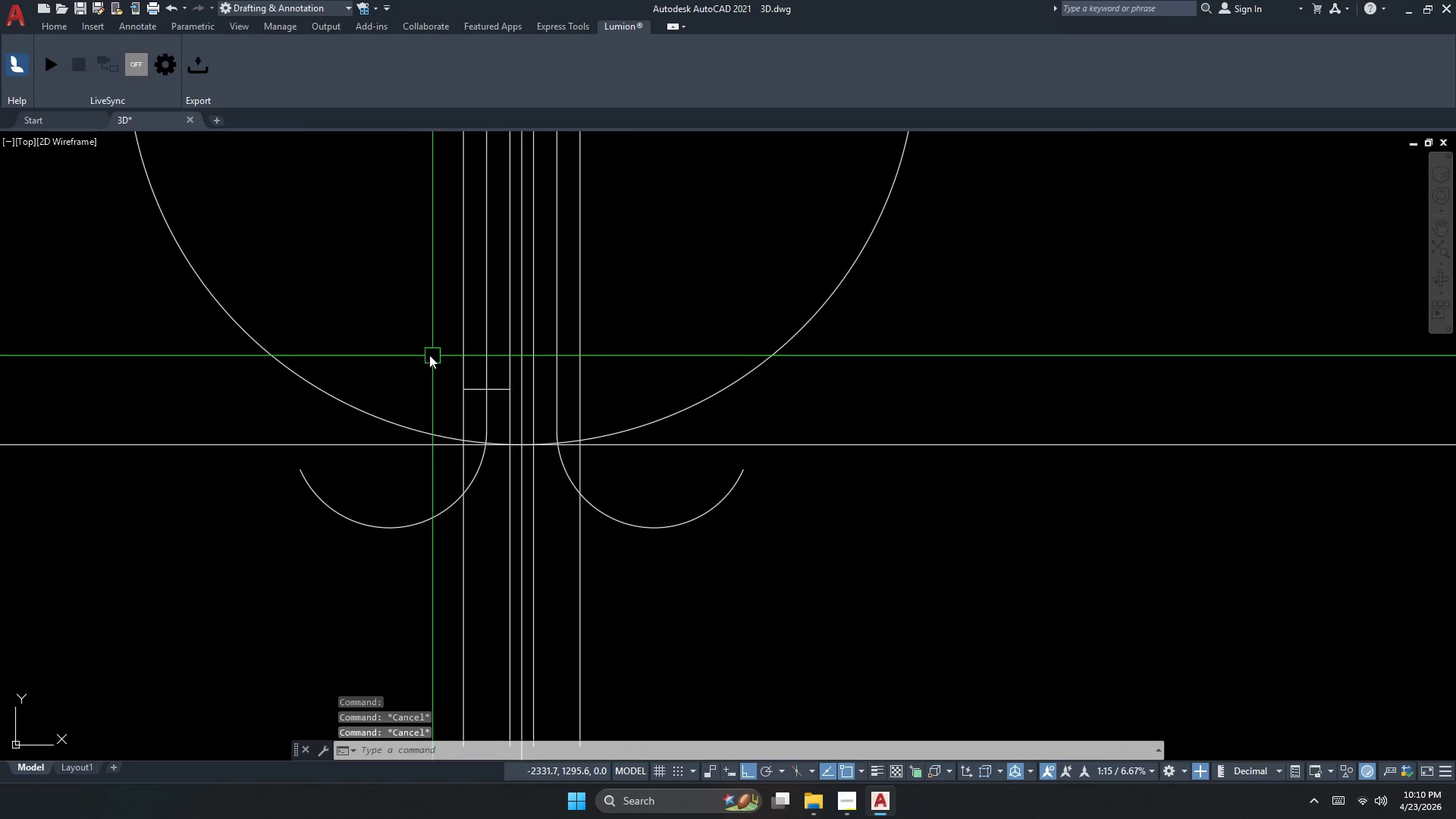 
double_click([633, 406])
 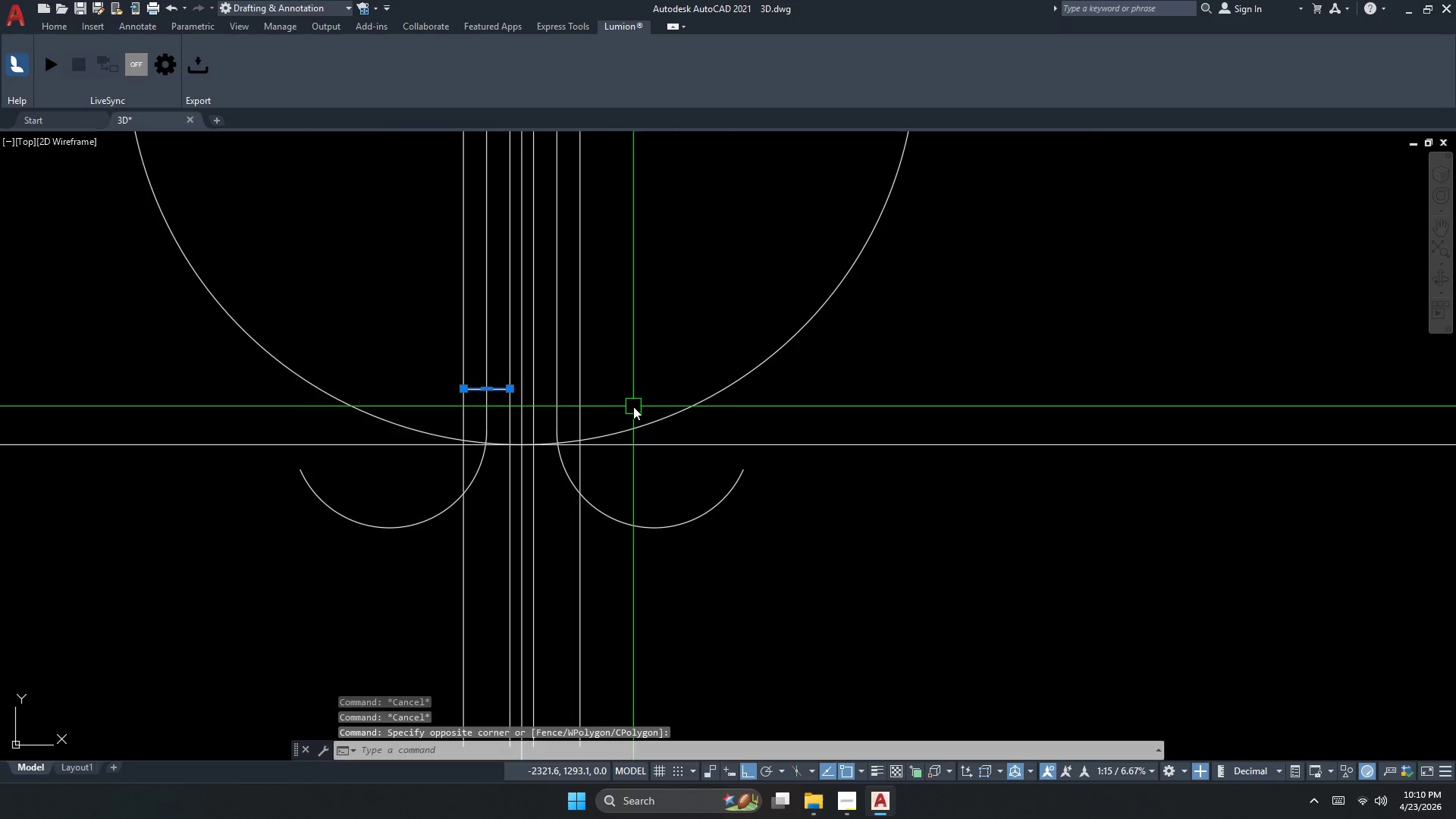 
key(E)
 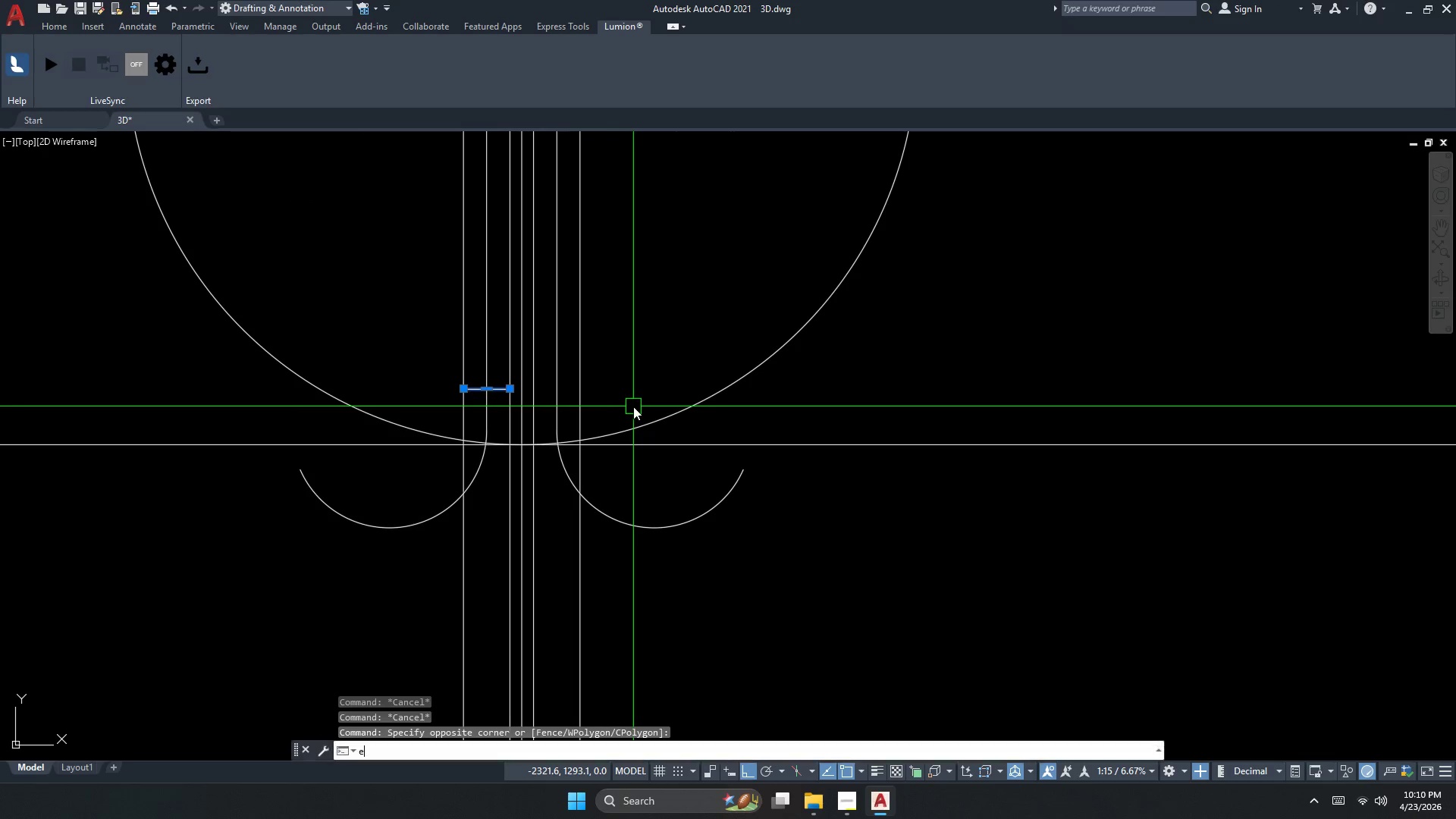 
key(Space)
 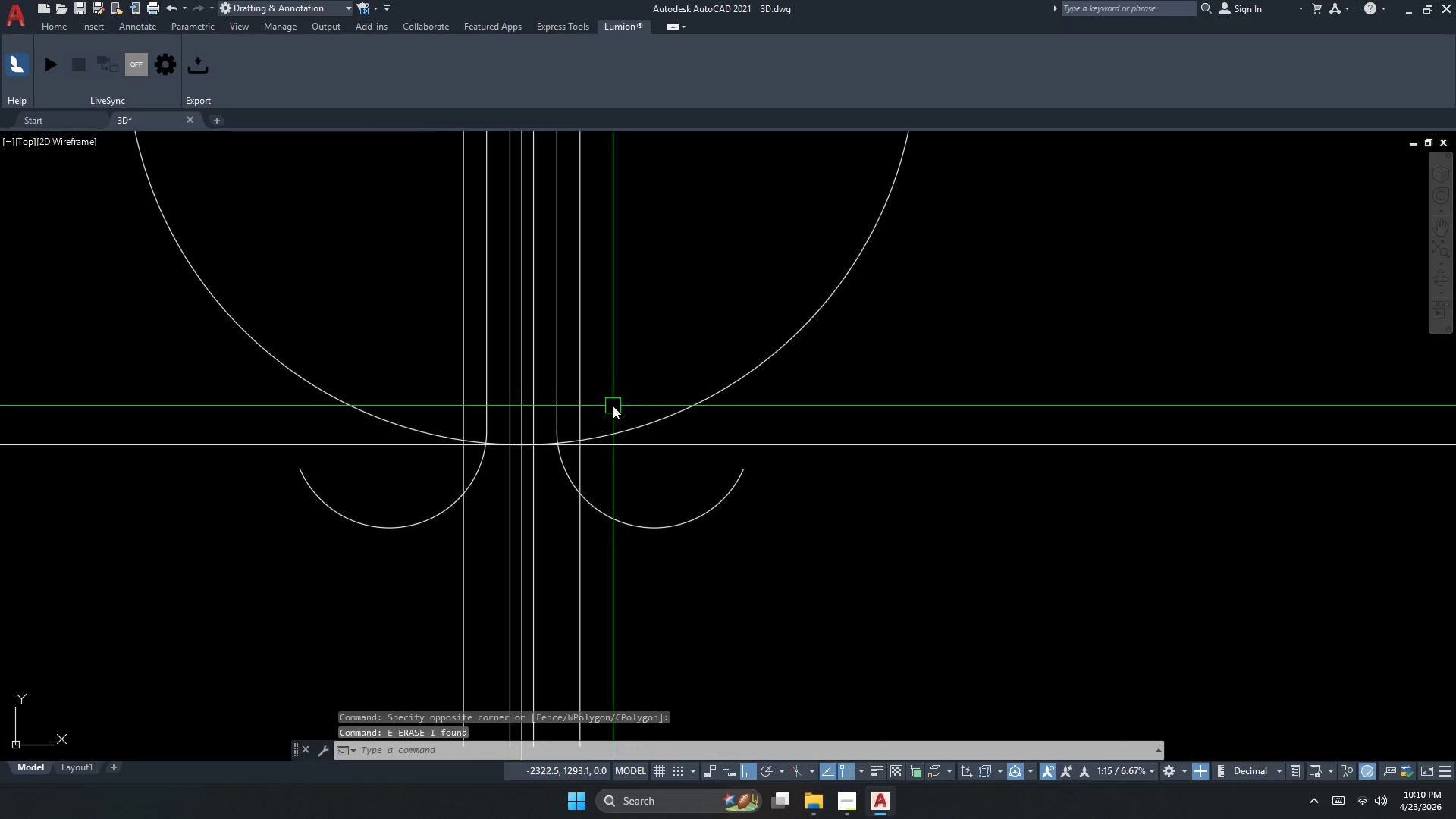 
key(Escape)
 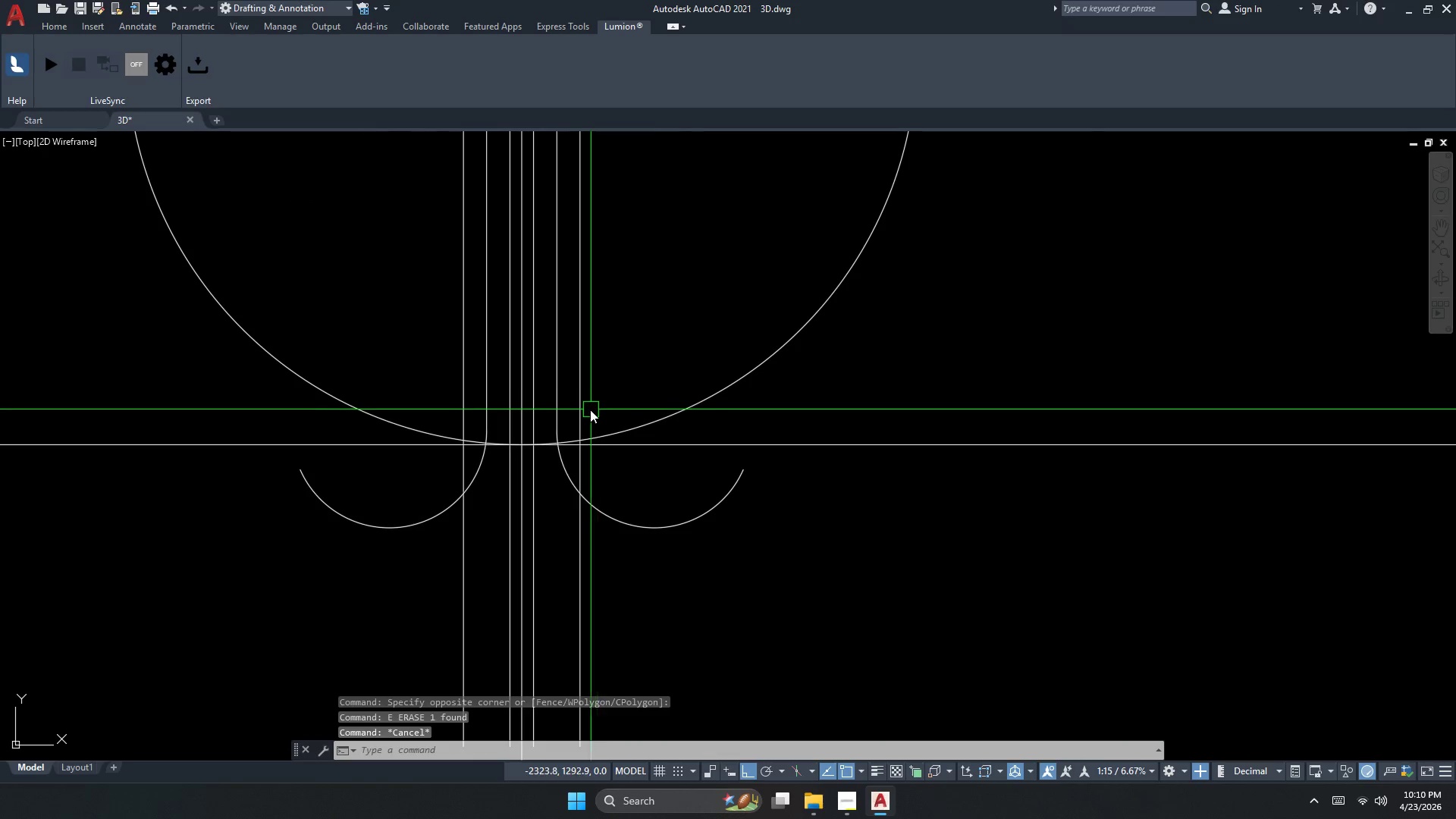 
key(Escape)
 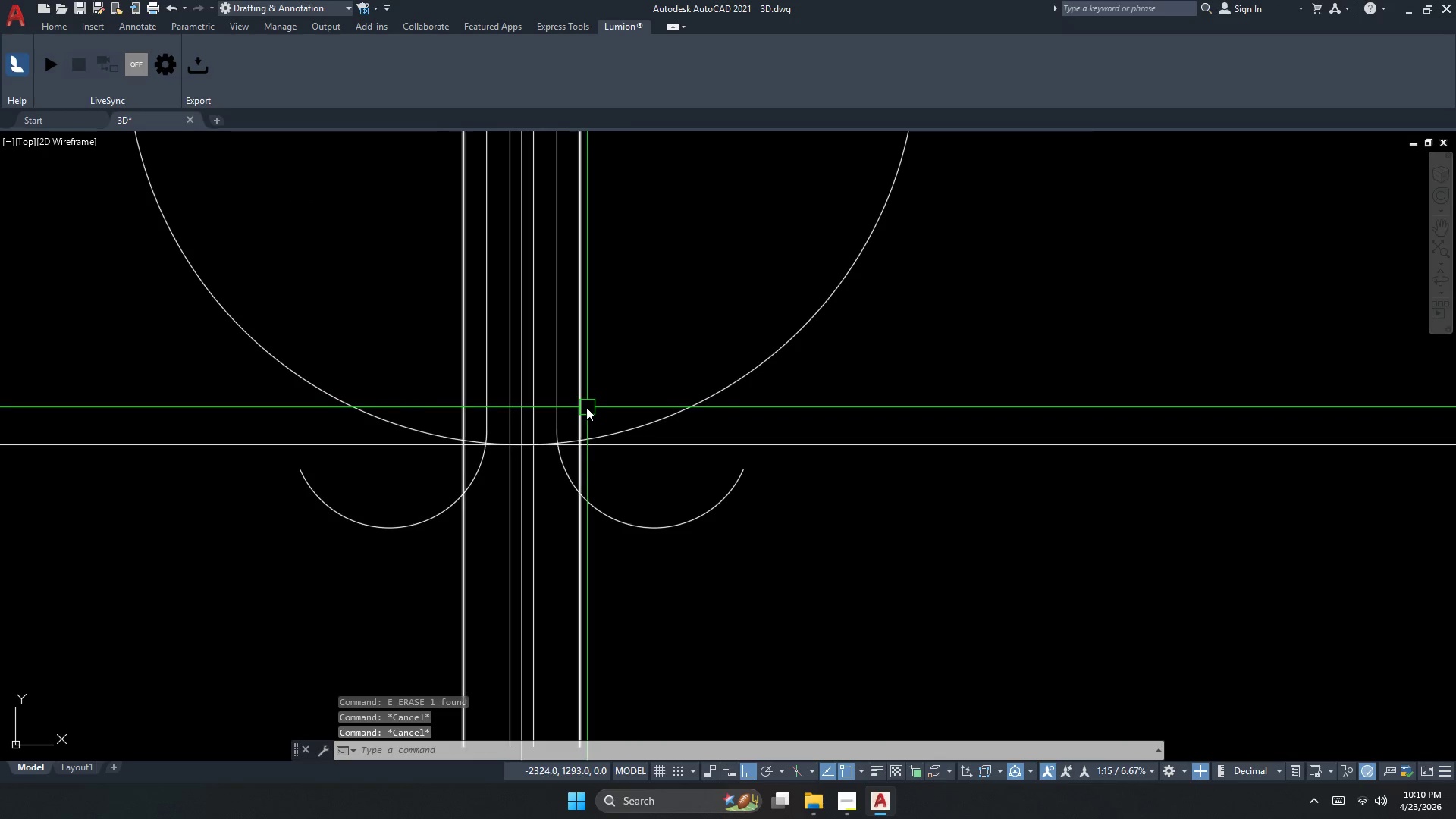 
key(O)
 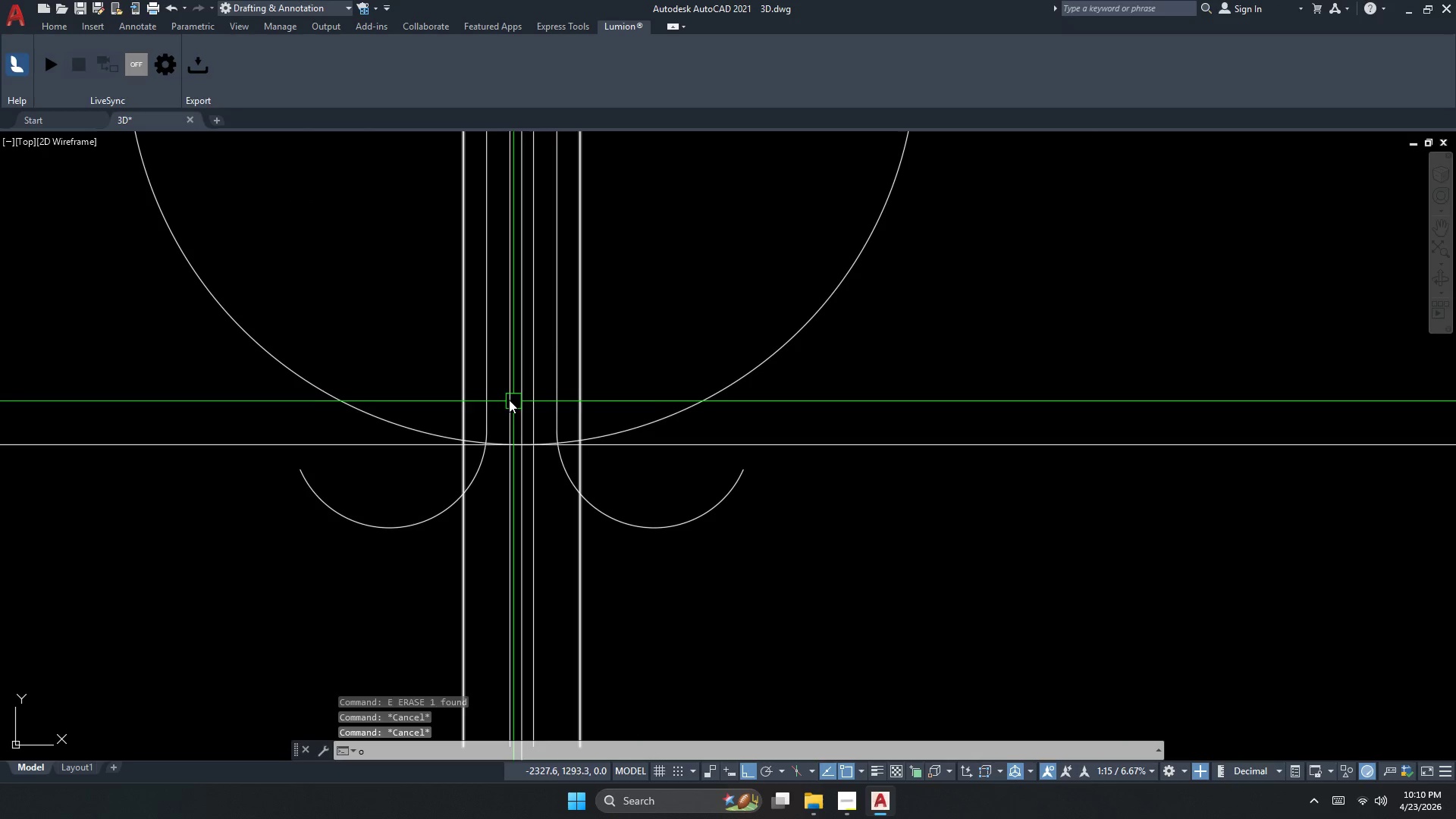 
key(Space)
 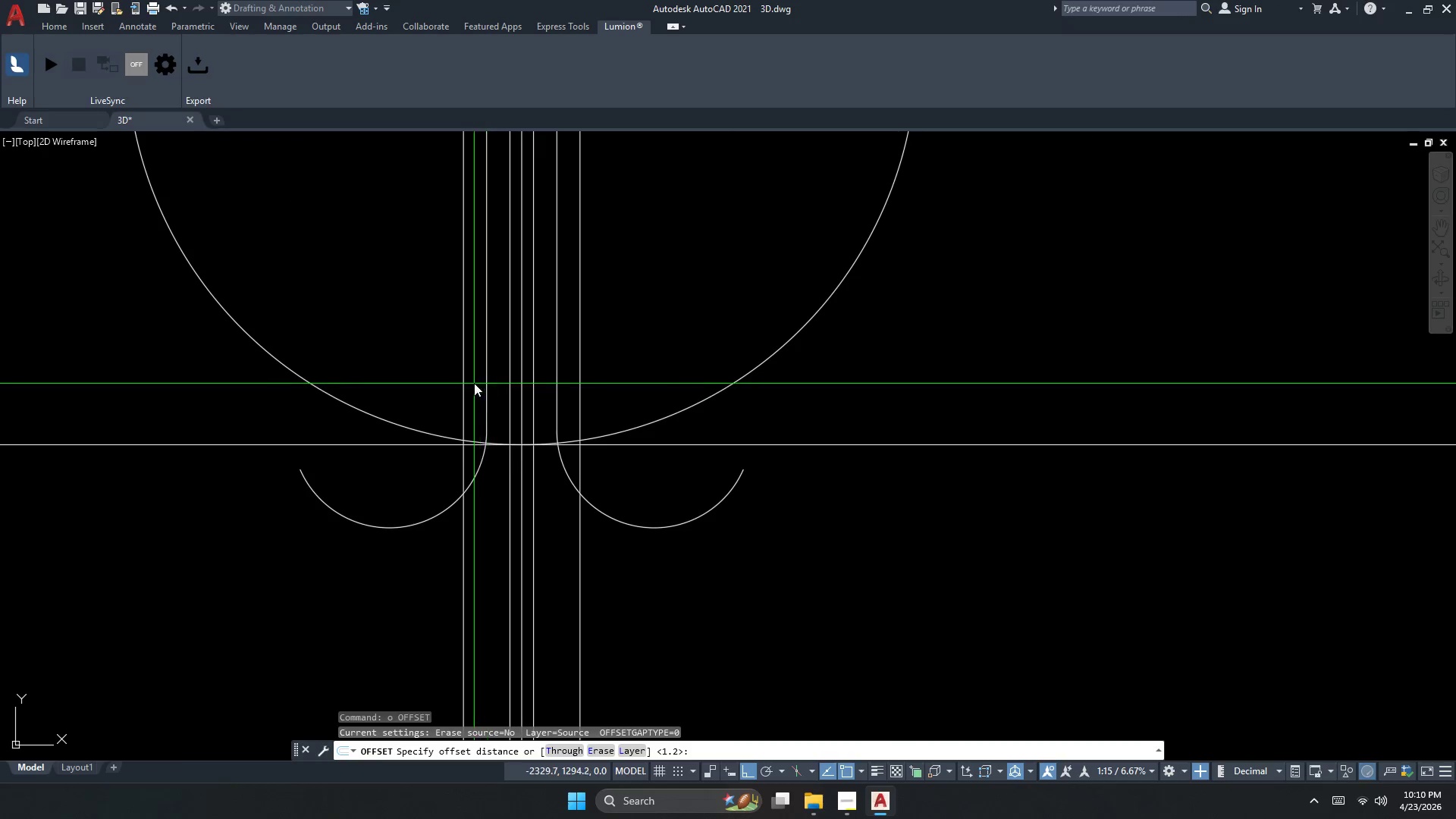 
key(Space)
 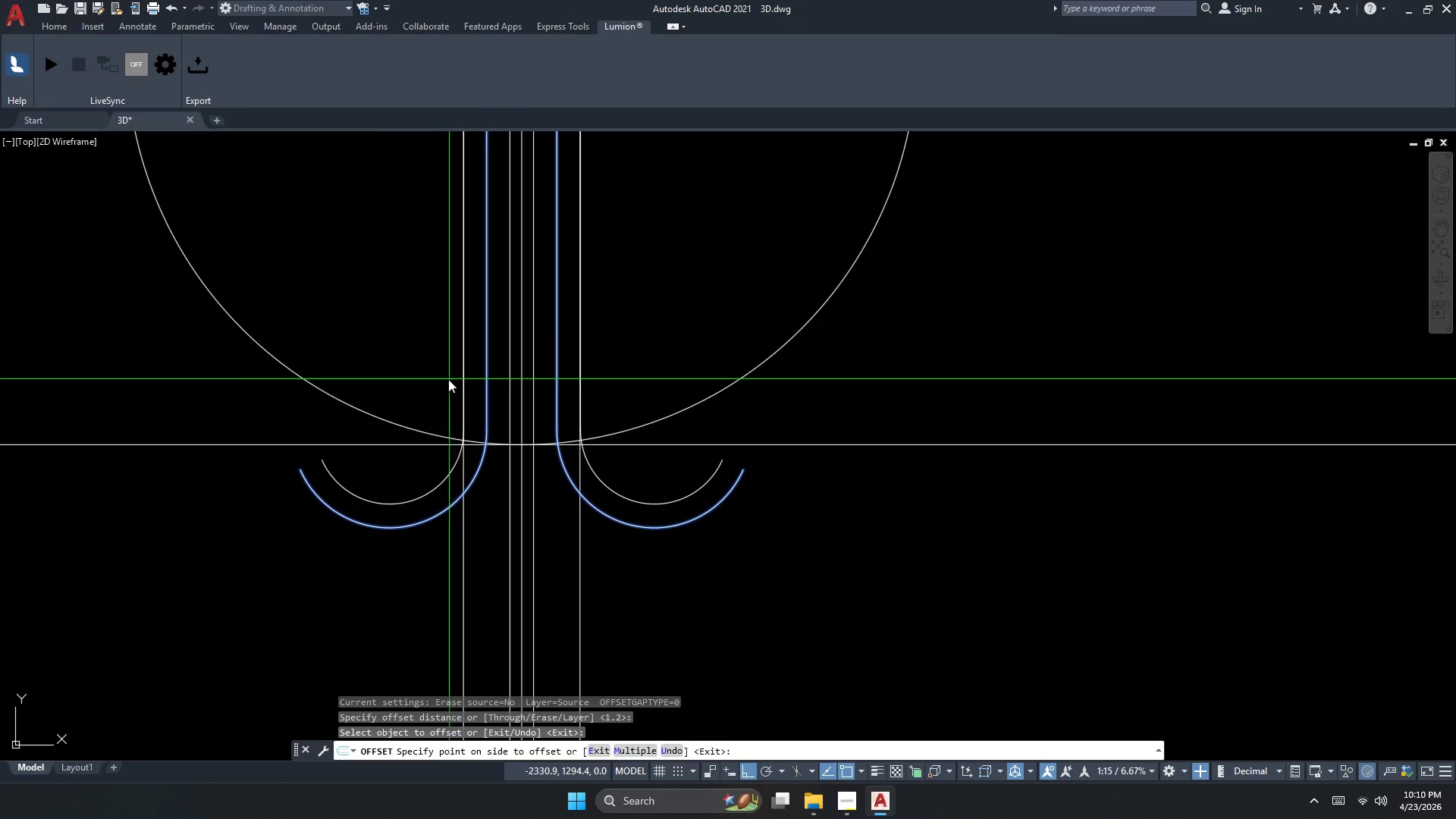 
double_click([447, 379])
 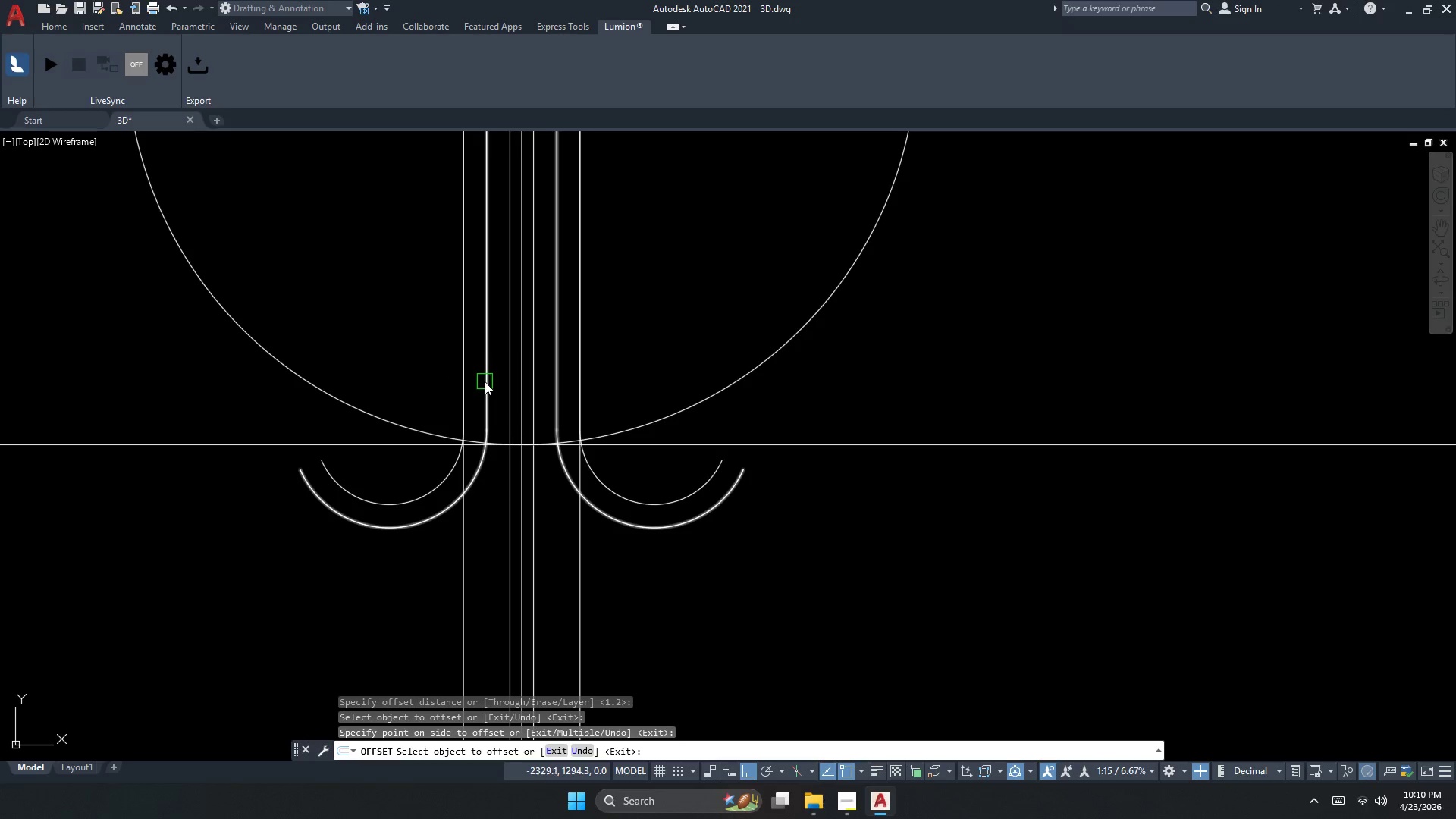 
left_click_drag(start_coordinate=[488, 382], to_coordinate=[492, 382])
 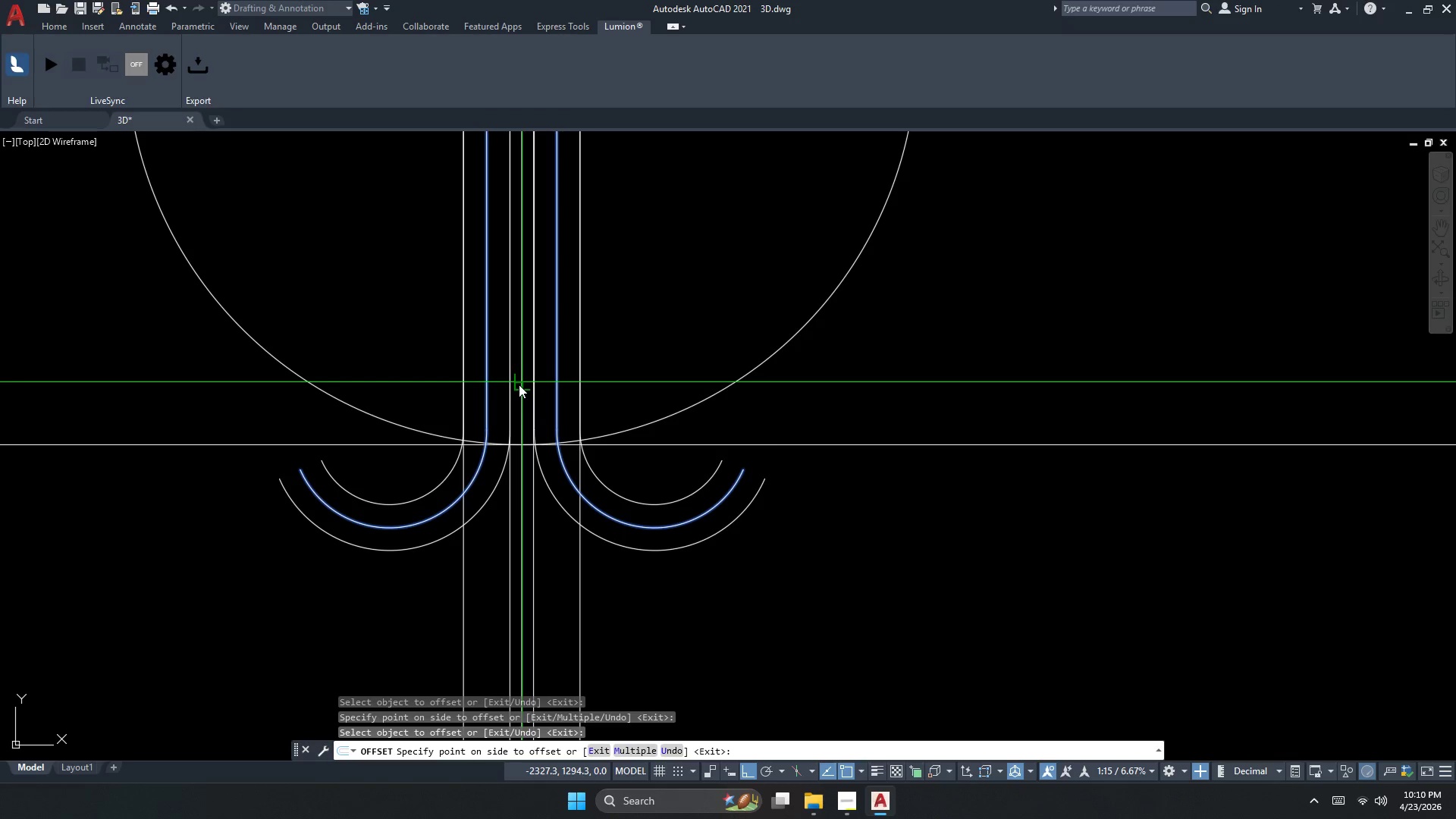 
left_click_drag(start_coordinate=[519, 384], to_coordinate=[516, 401])
 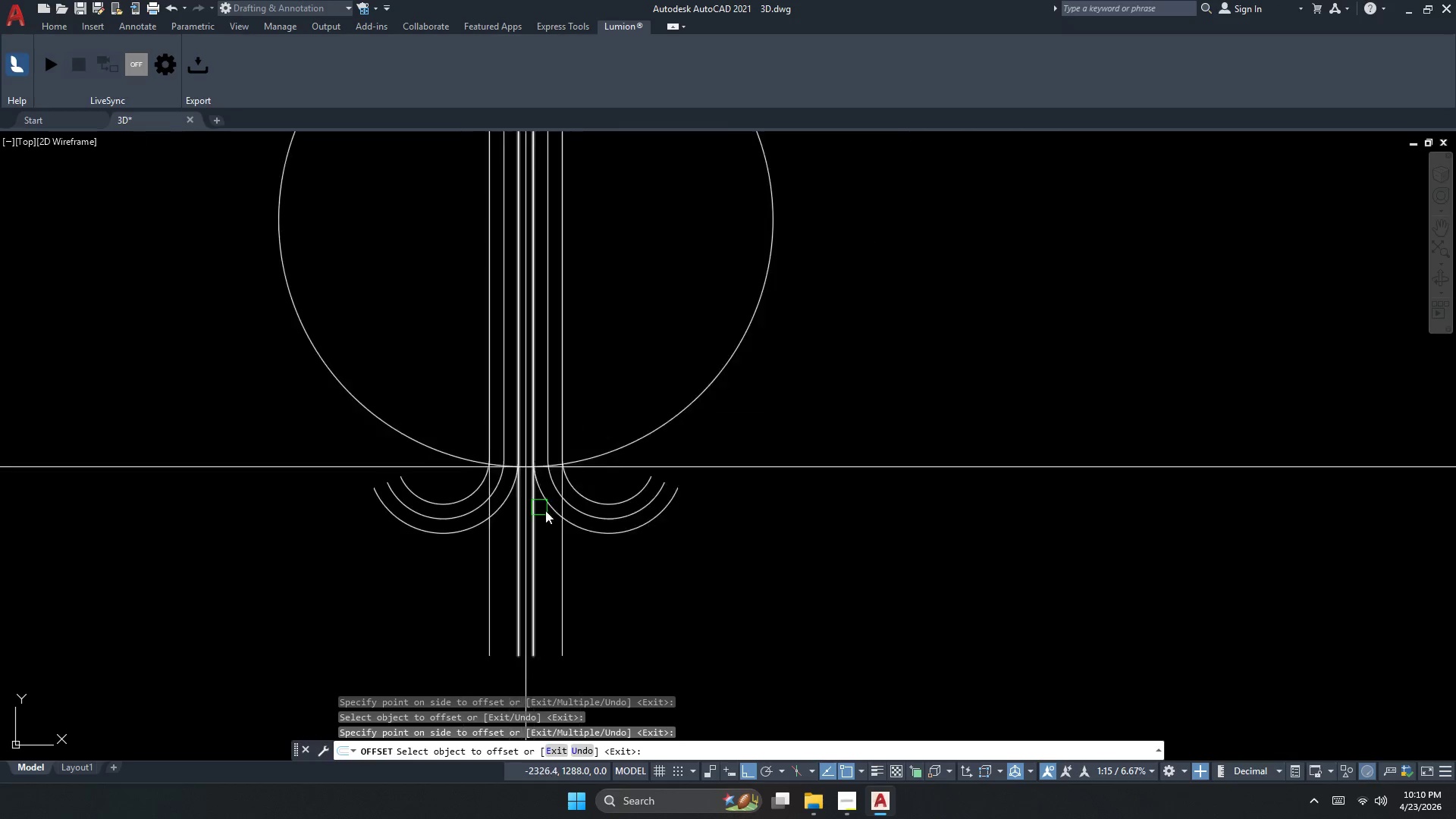 
key(Escape)
 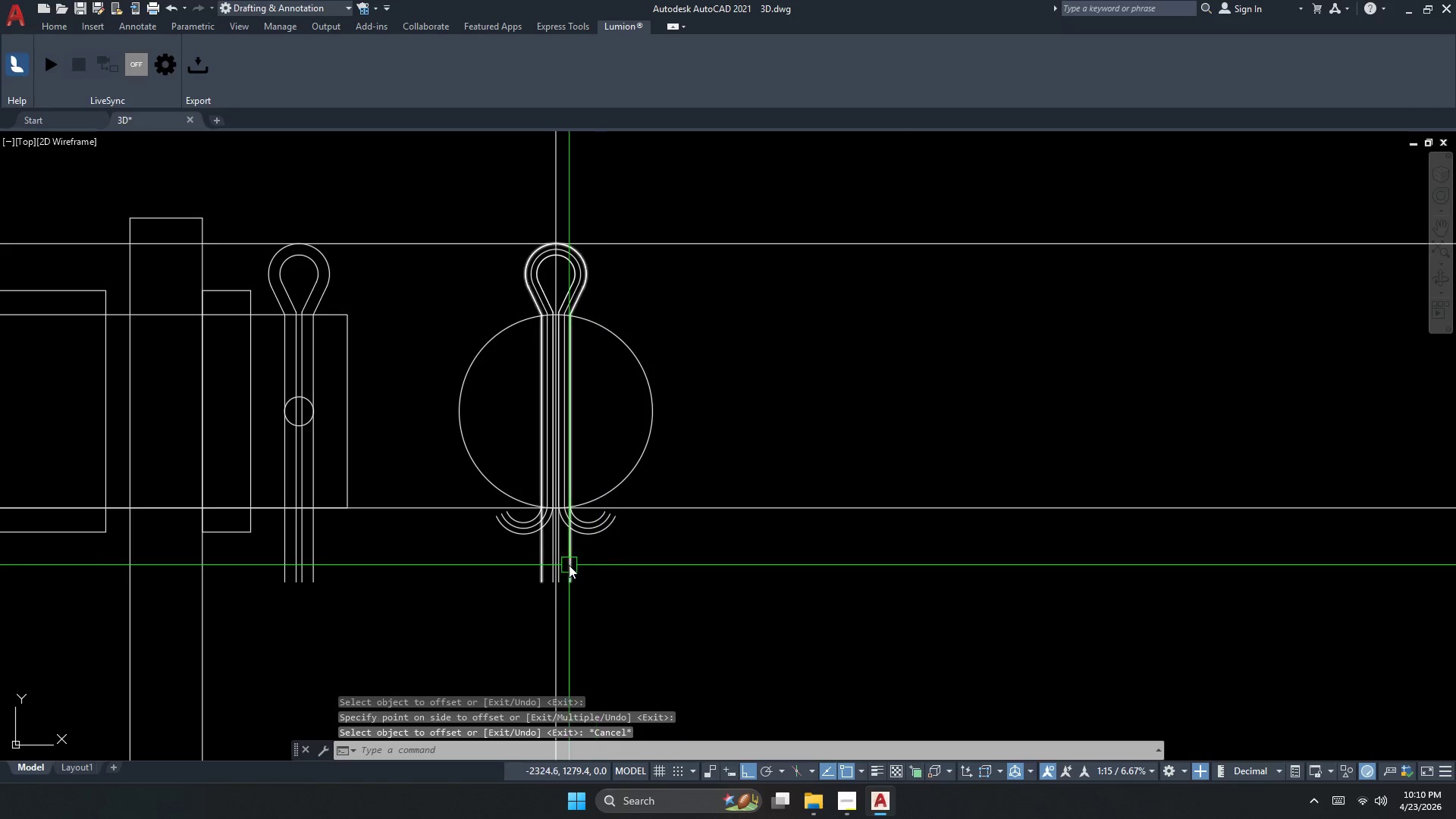 
scroll: coordinate [589, 548], scroll_direction: down, amount: 3.0
 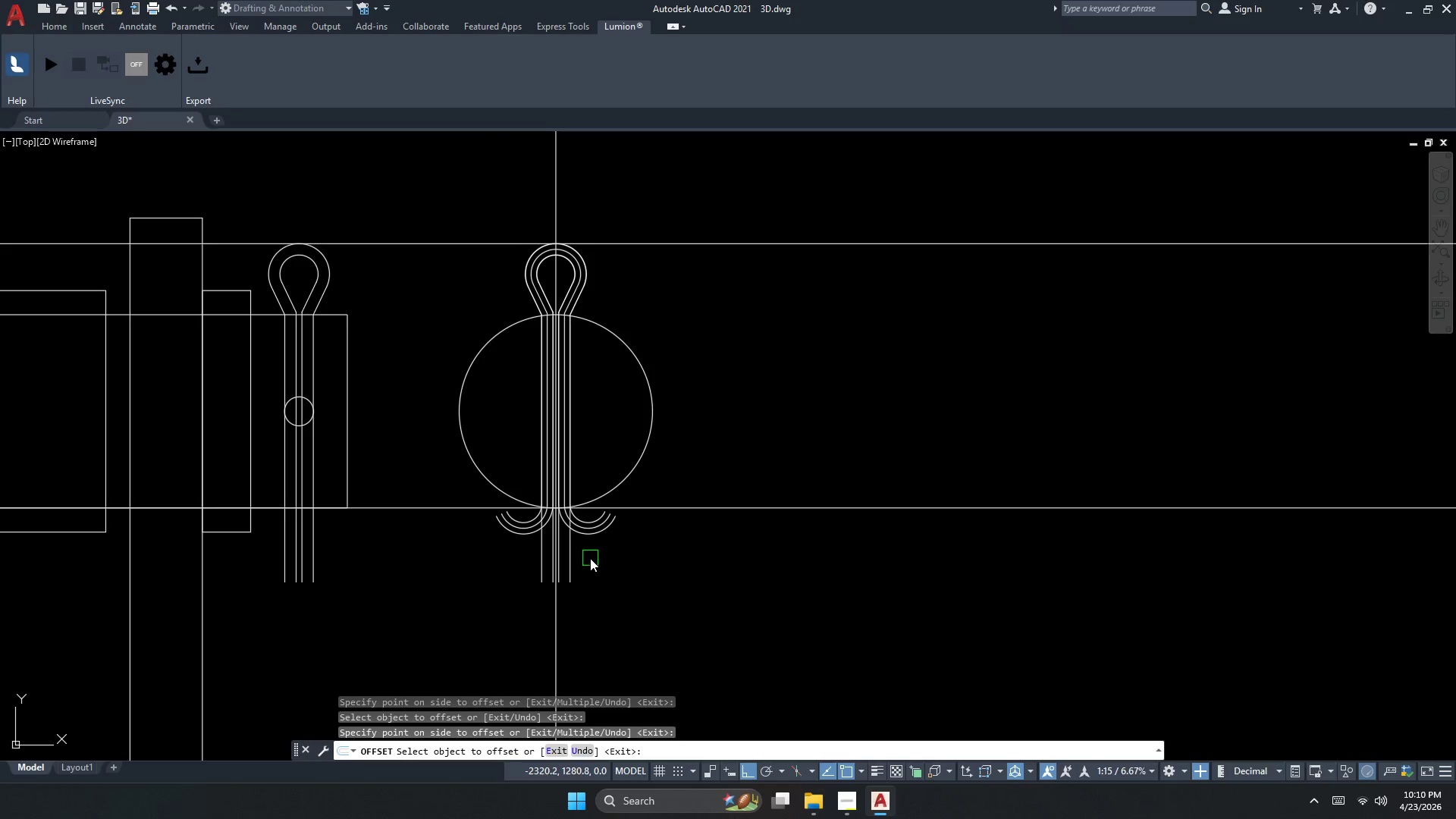 
left_click_drag(start_coordinate=[630, 580], to_coordinate=[595, 576])
 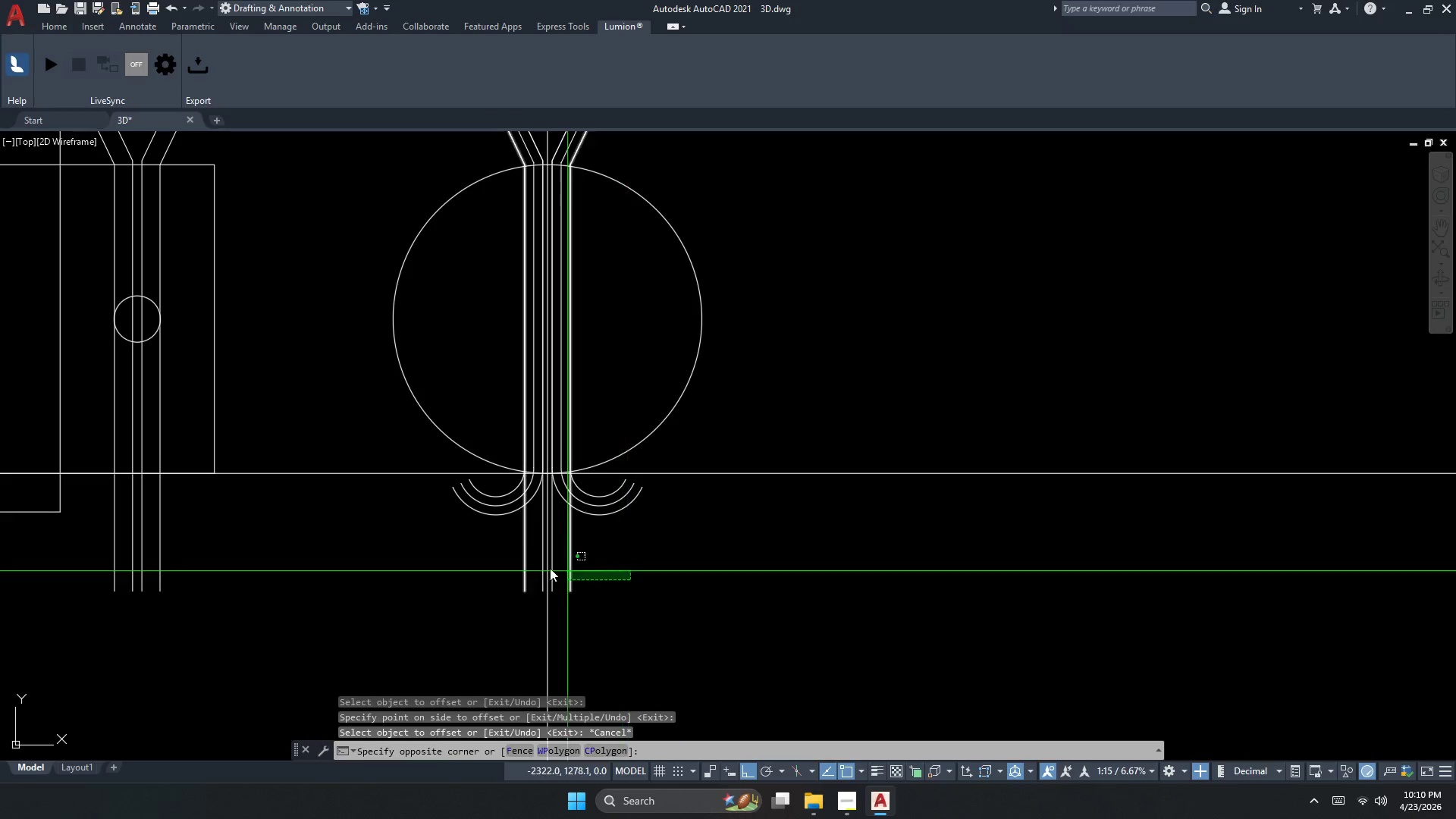 
left_click_drag(start_coordinate=[496, 561], to_coordinate=[491, 561])
 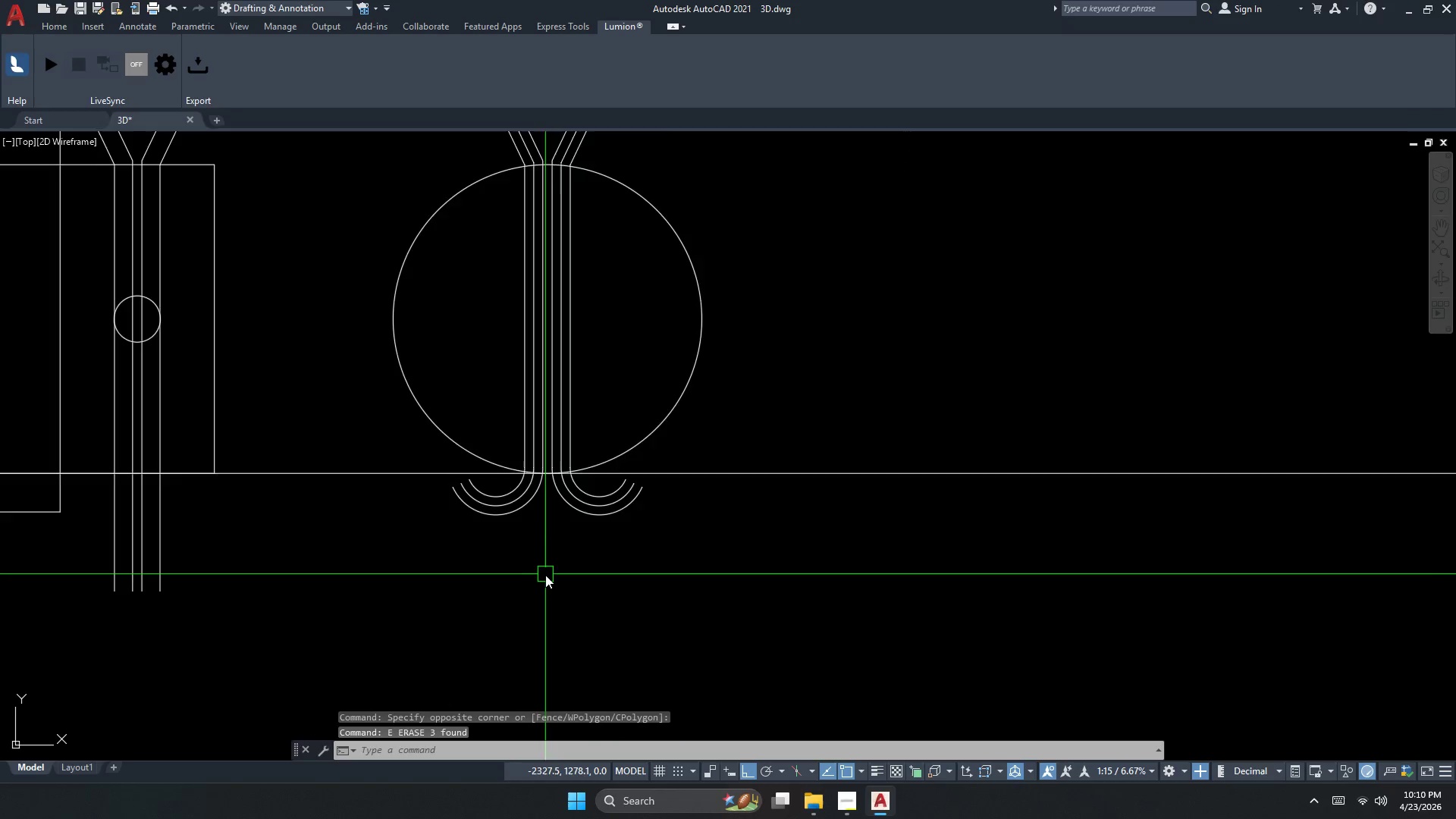 
key(E)
 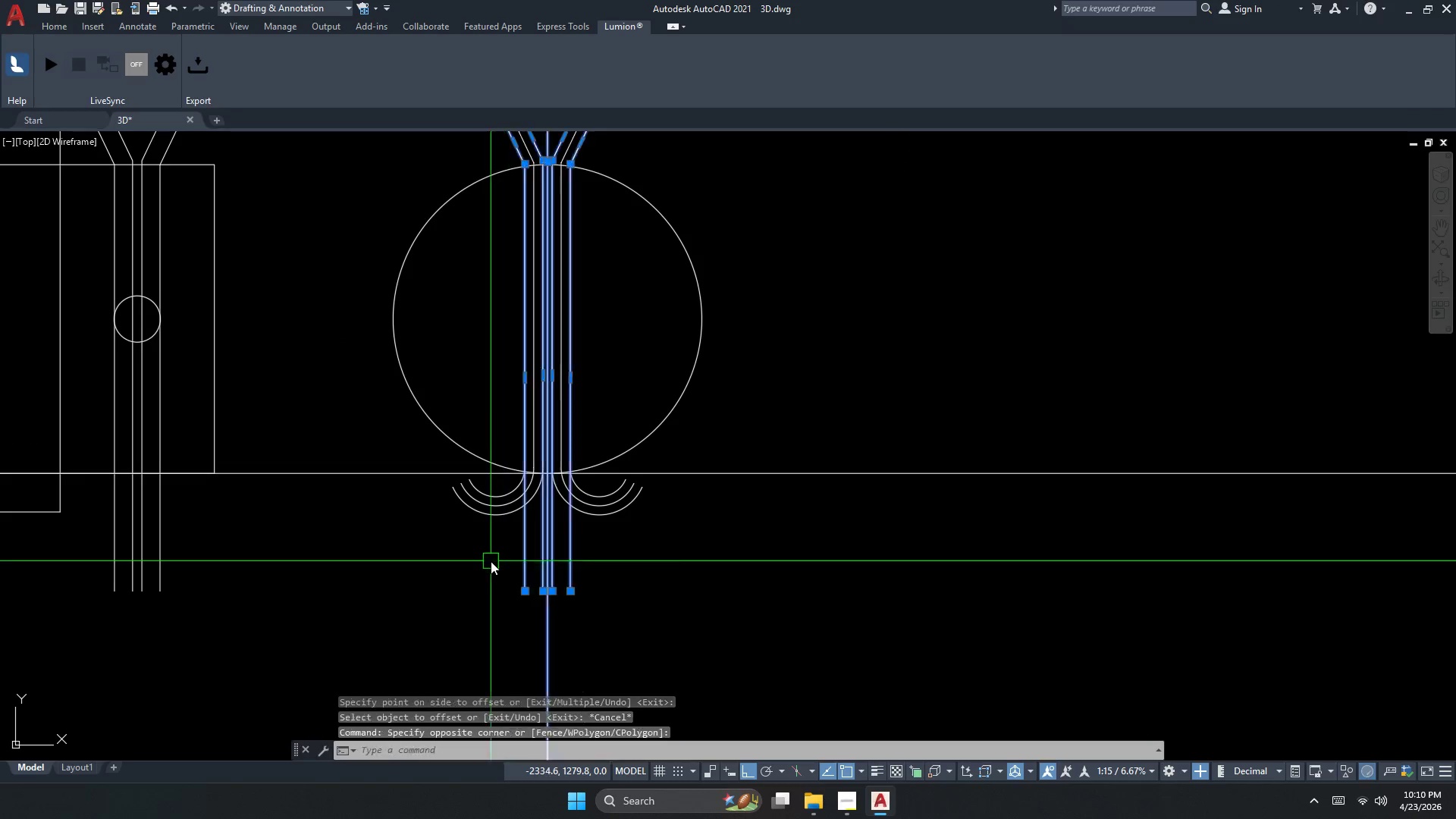 
scroll: coordinate [569, 568], scroll_direction: up, amount: 1.0
 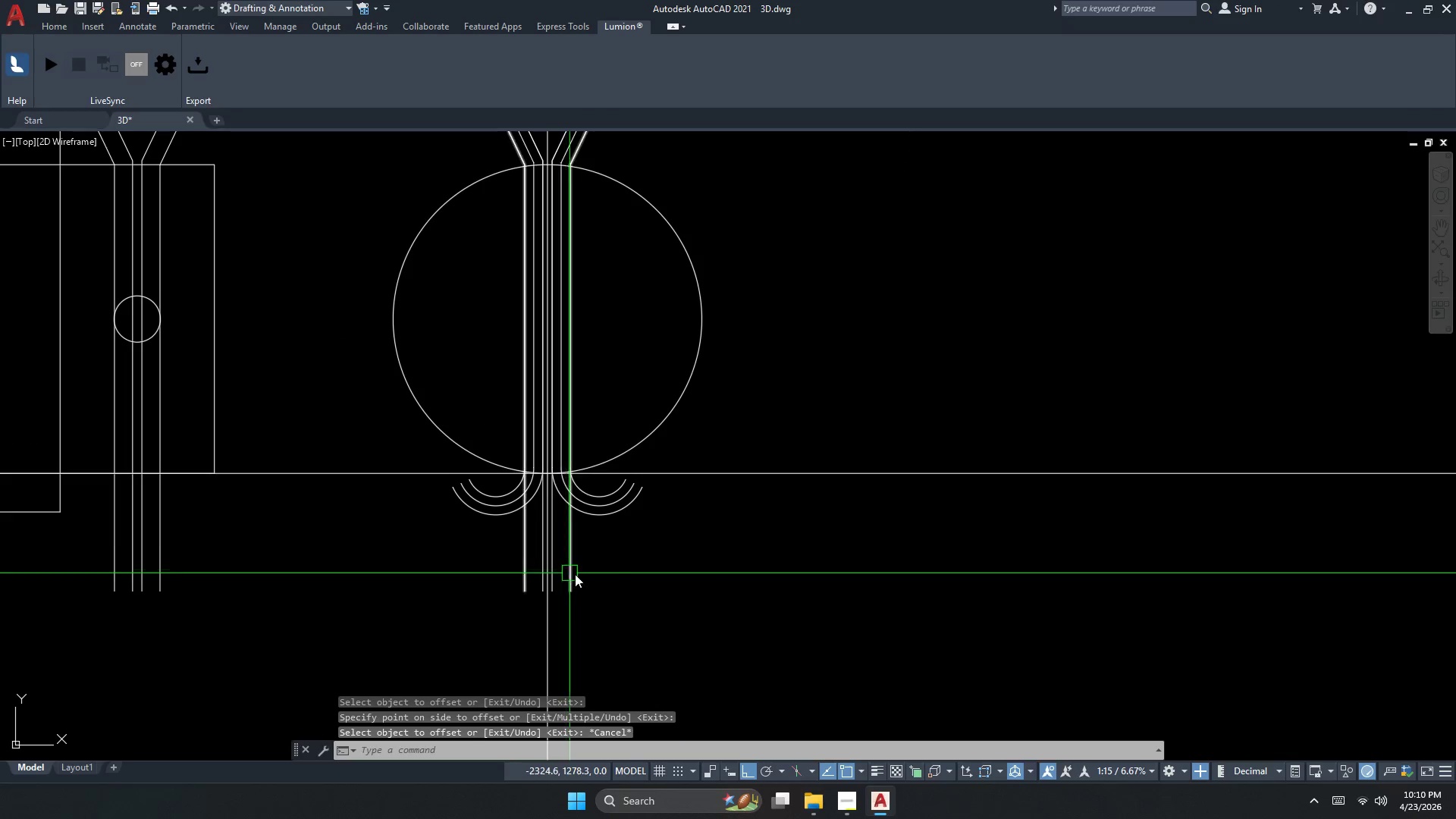 
key(Space)
 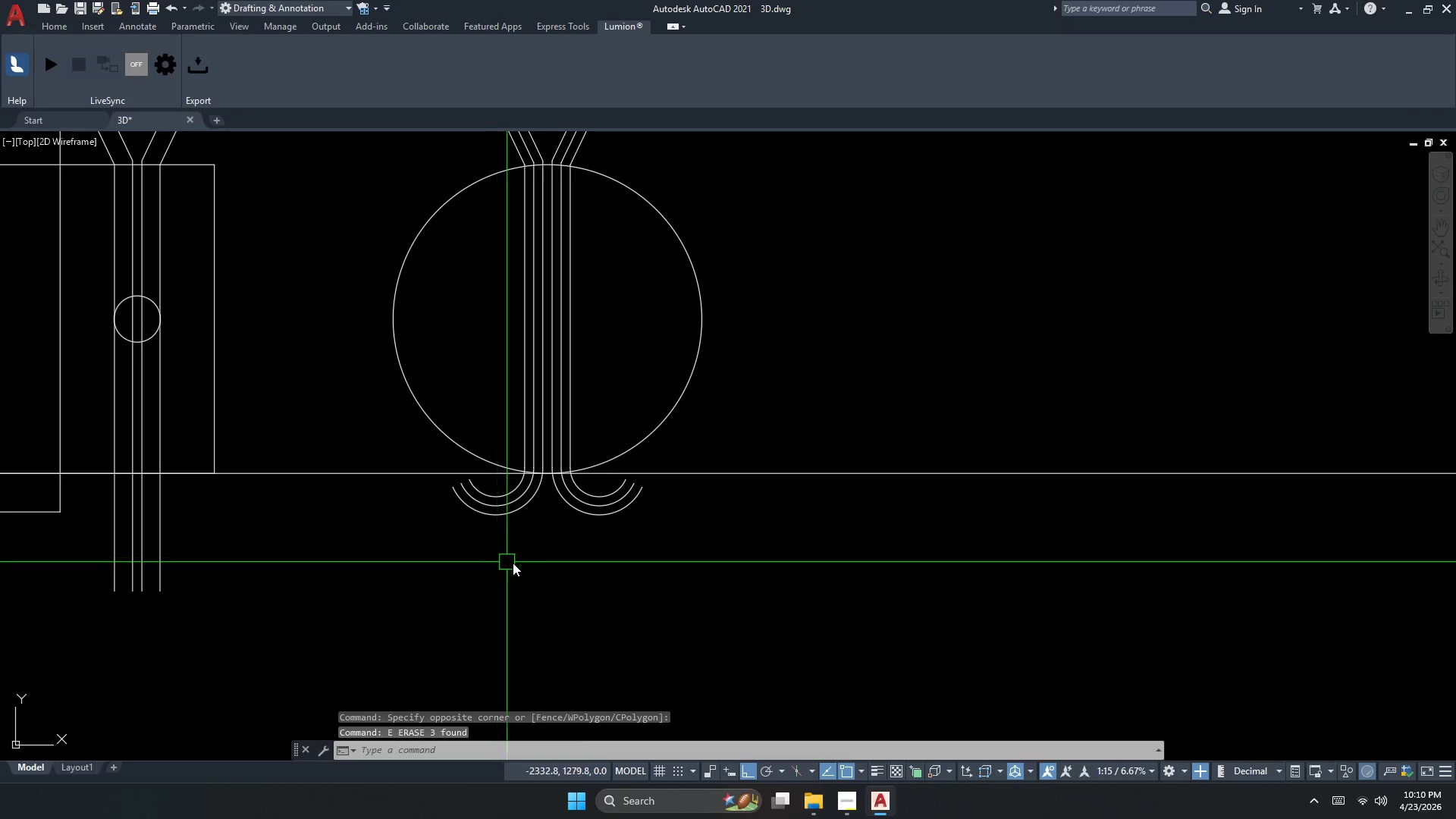 
scroll: coordinate [551, 577], scroll_direction: down, amount: 2.0
 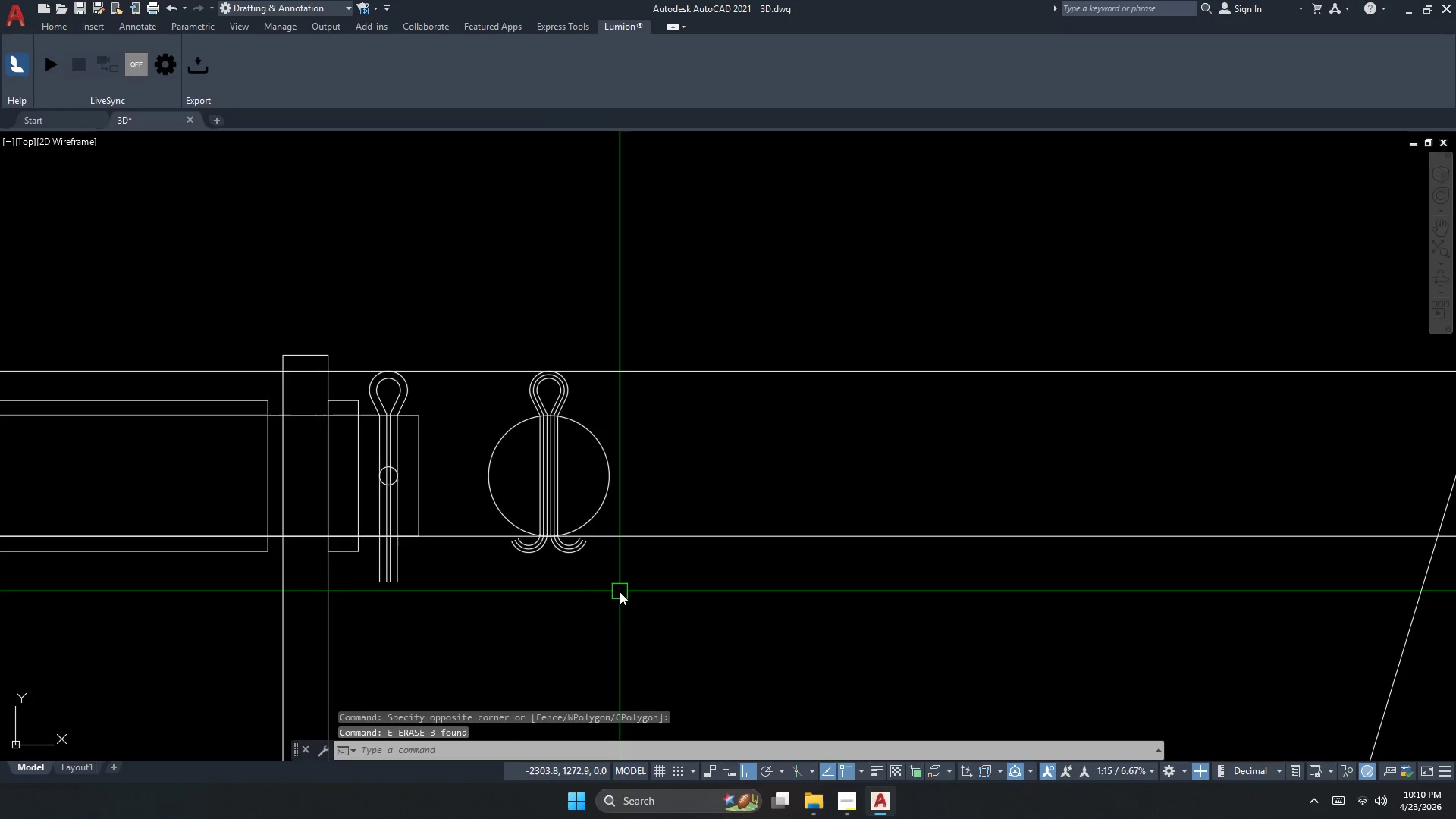 
key(S)
 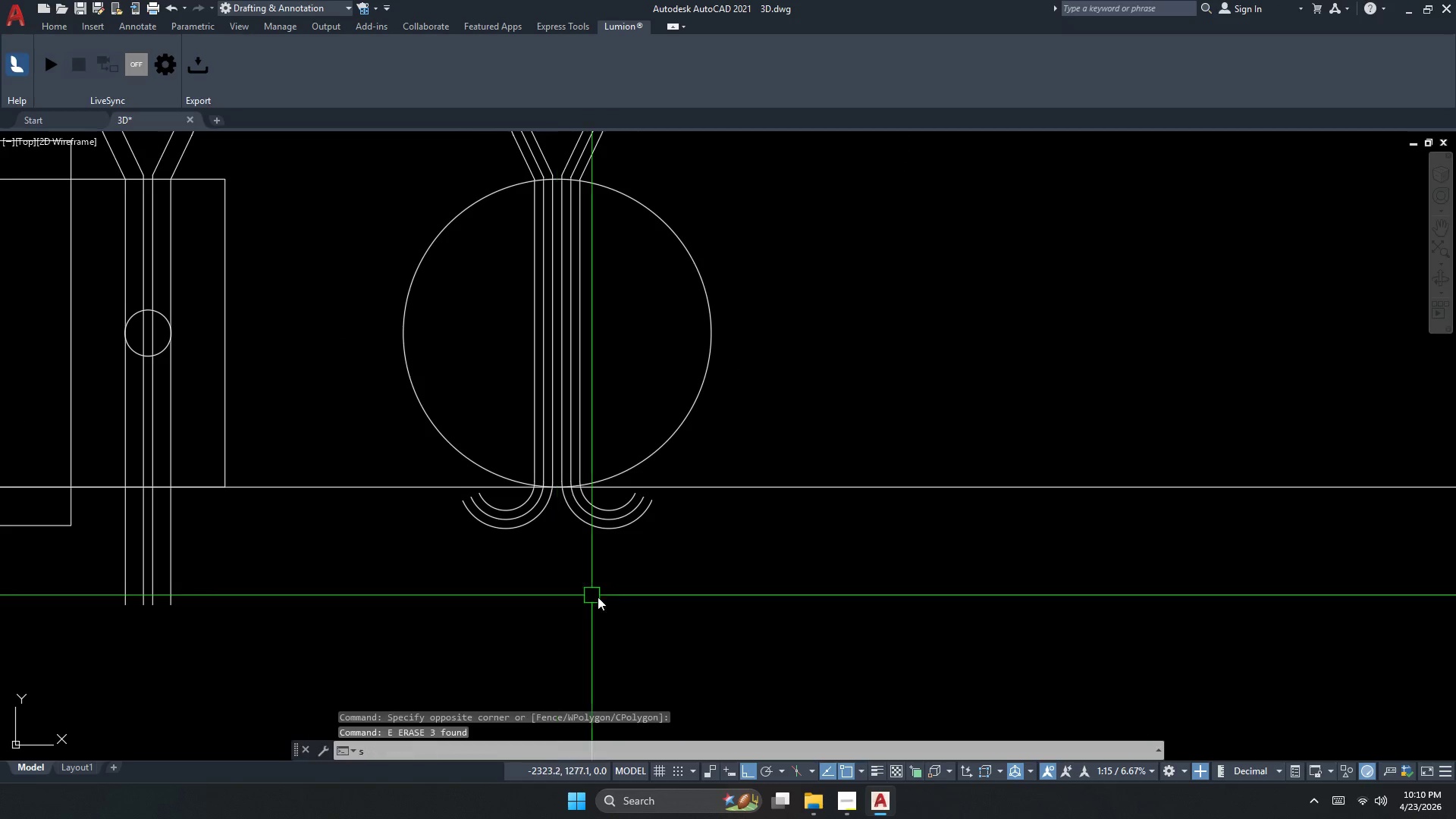 
key(Space)
 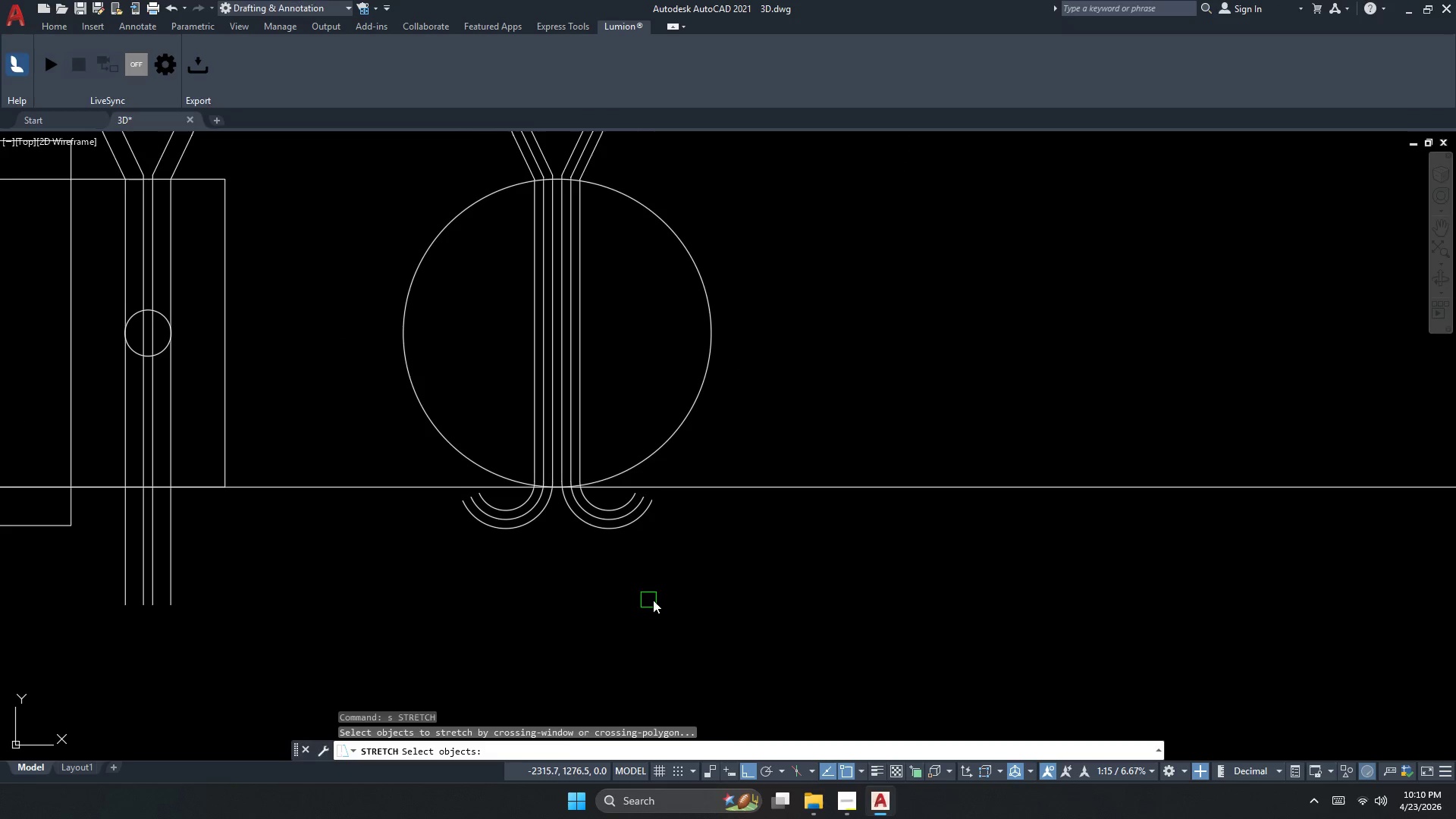 
left_click_drag(start_coordinate=[654, 600], to_coordinate=[632, 586])
 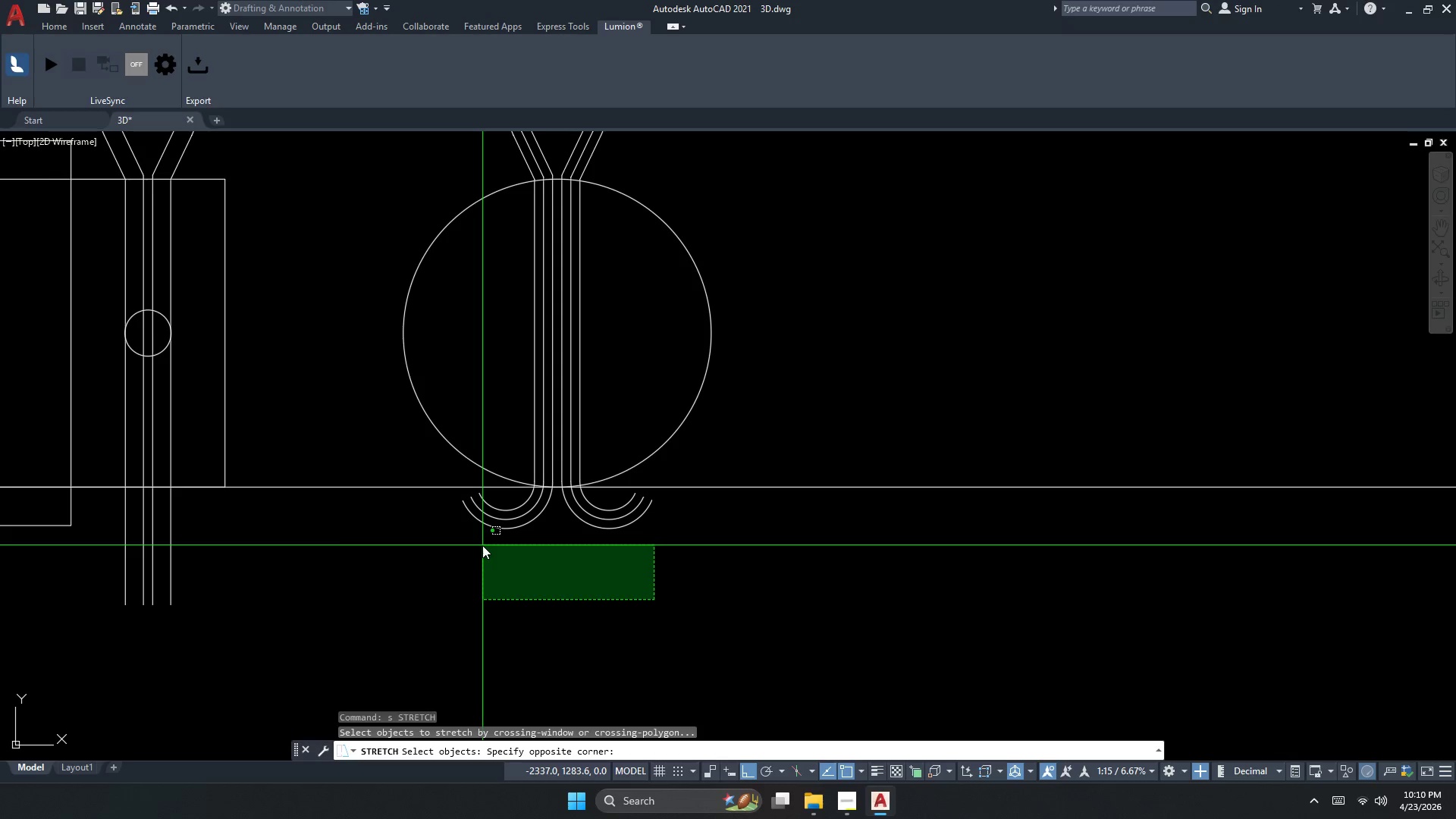 
scroll: coordinate [505, 541], scroll_direction: up, amount: 4.0
 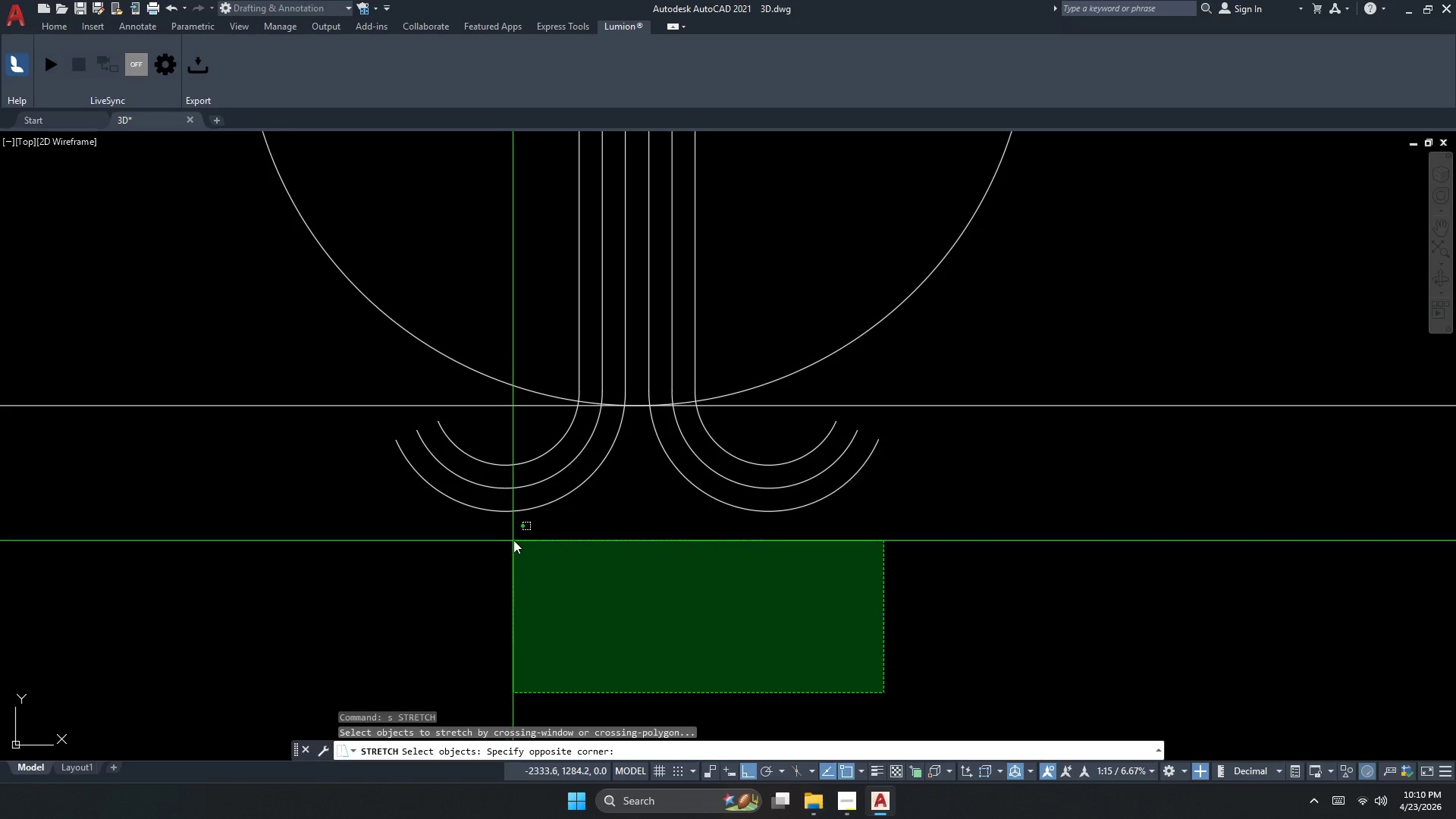 
key(Escape)
 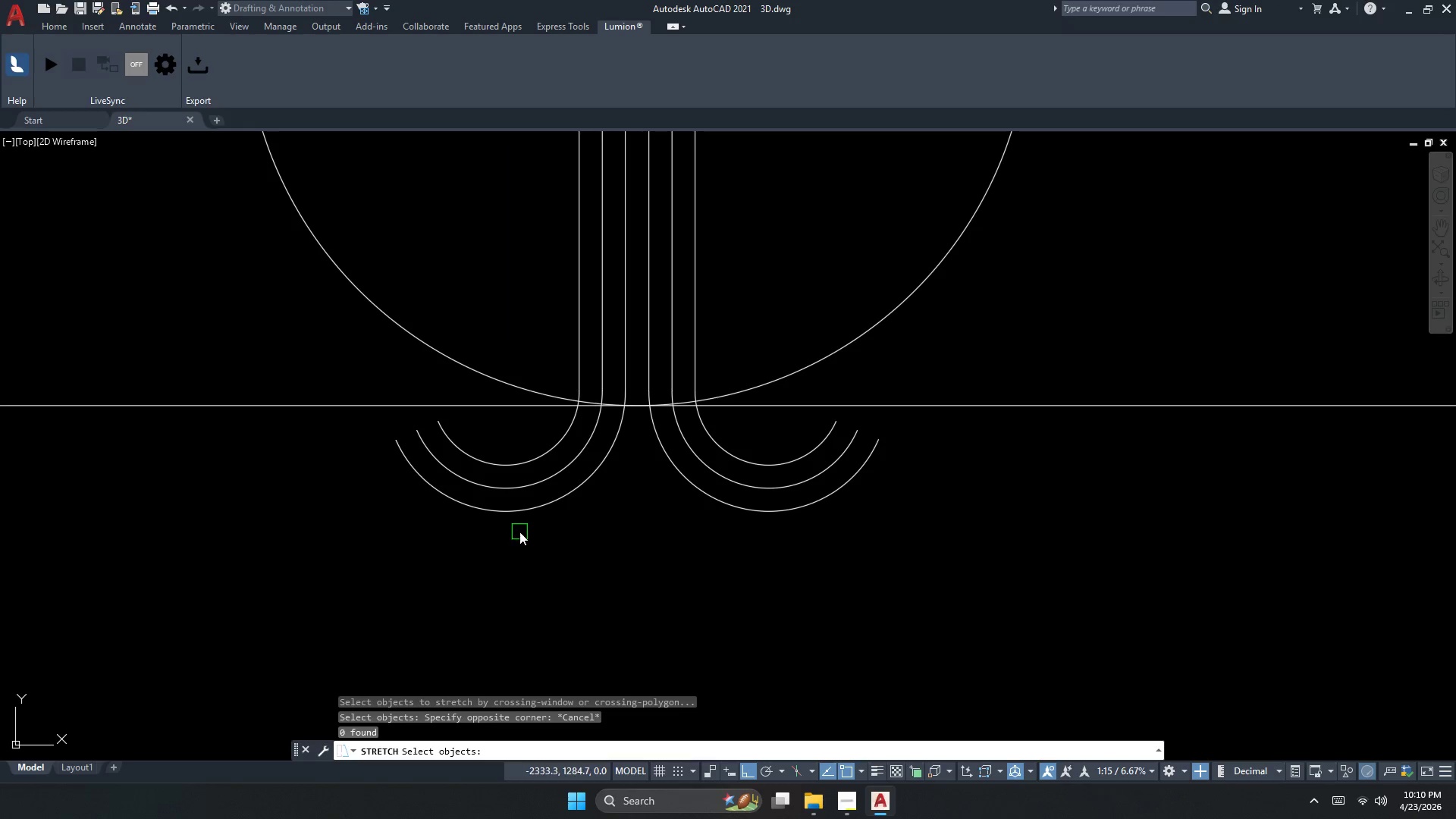 
key(Control+Z)
 